 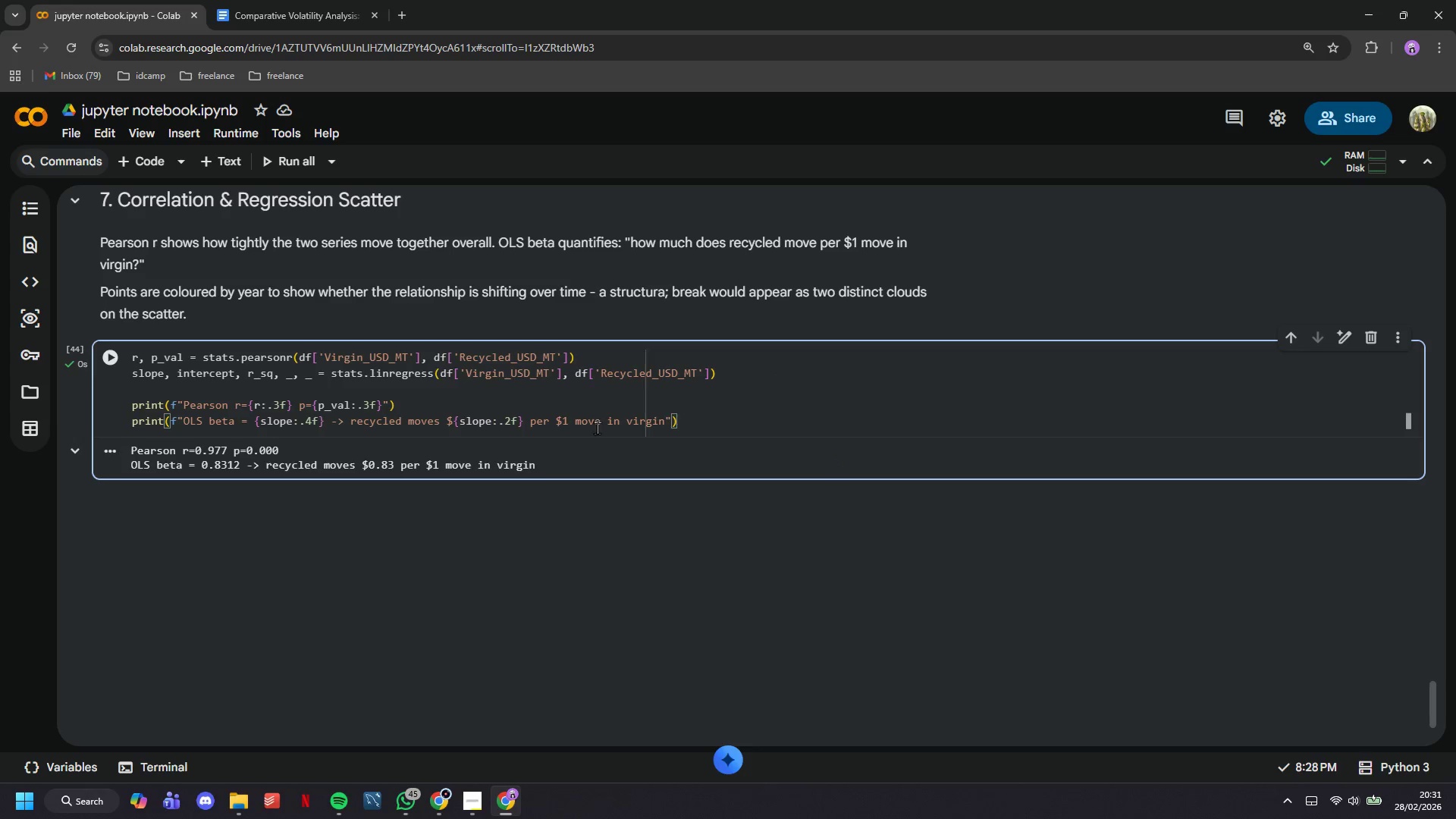 
key(ArrowRight)
 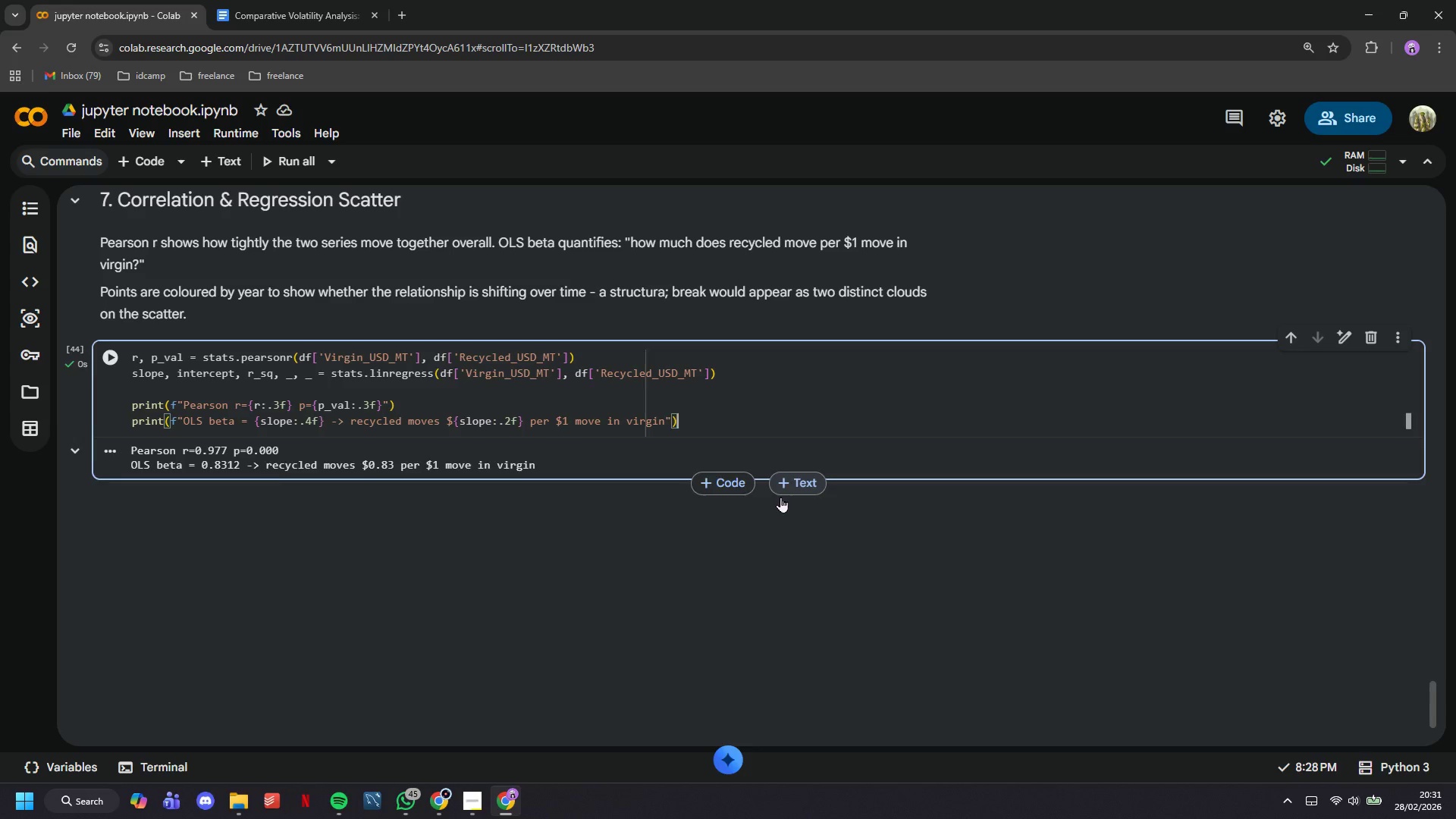 
key(Enter)
 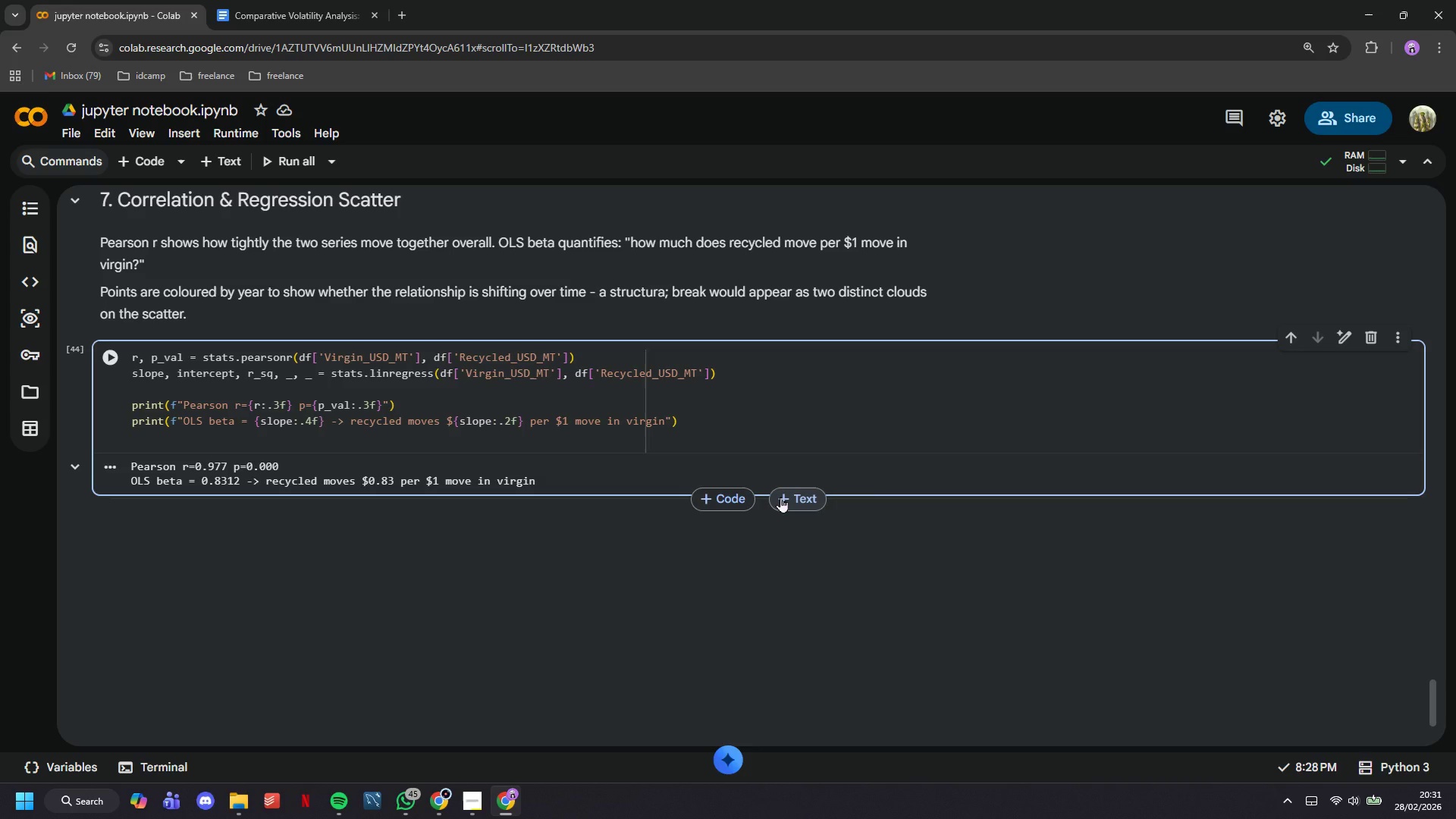 
wait(37.62)
 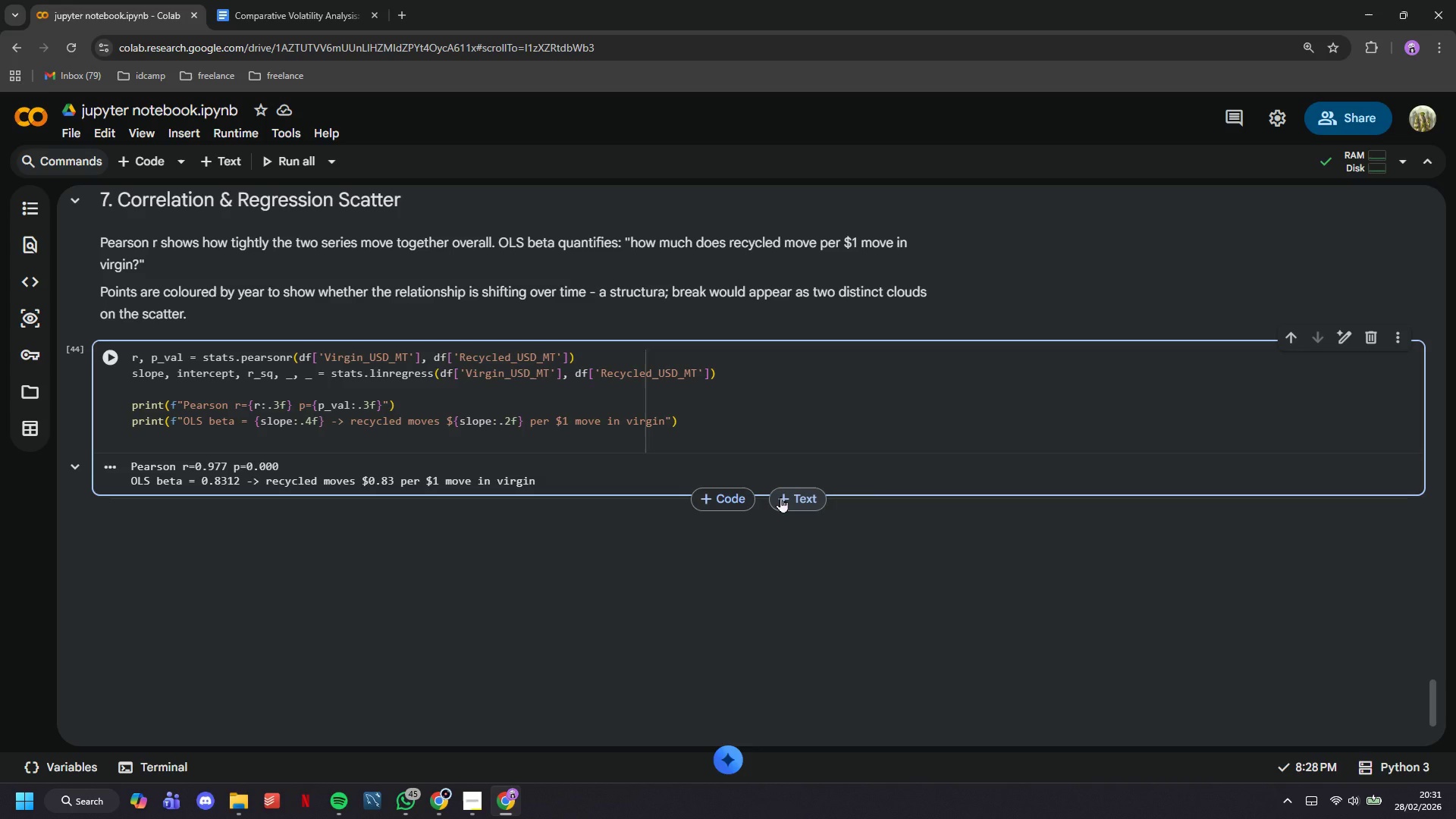 
key(Enter)
 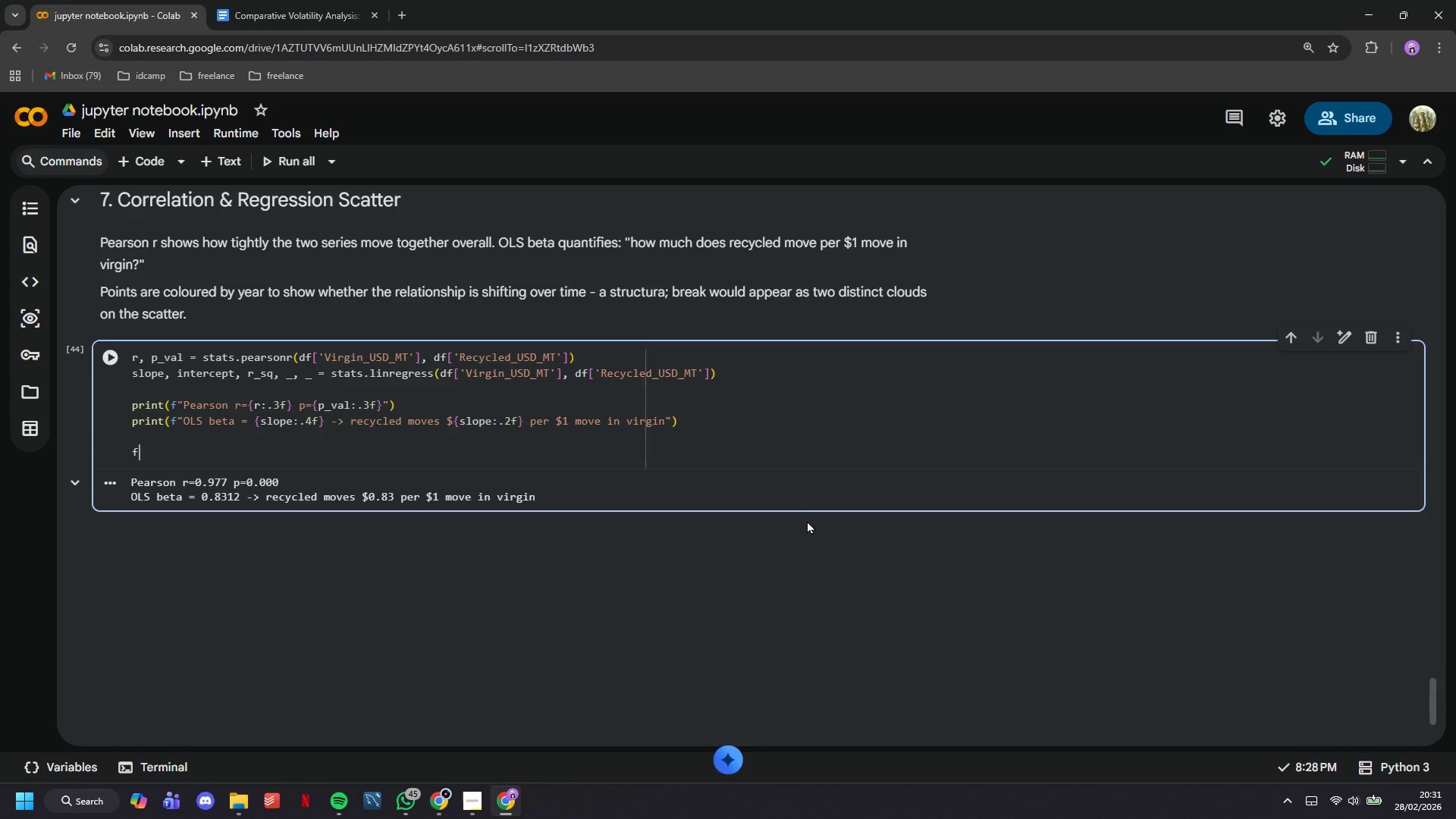 
type(fig, ax = )
 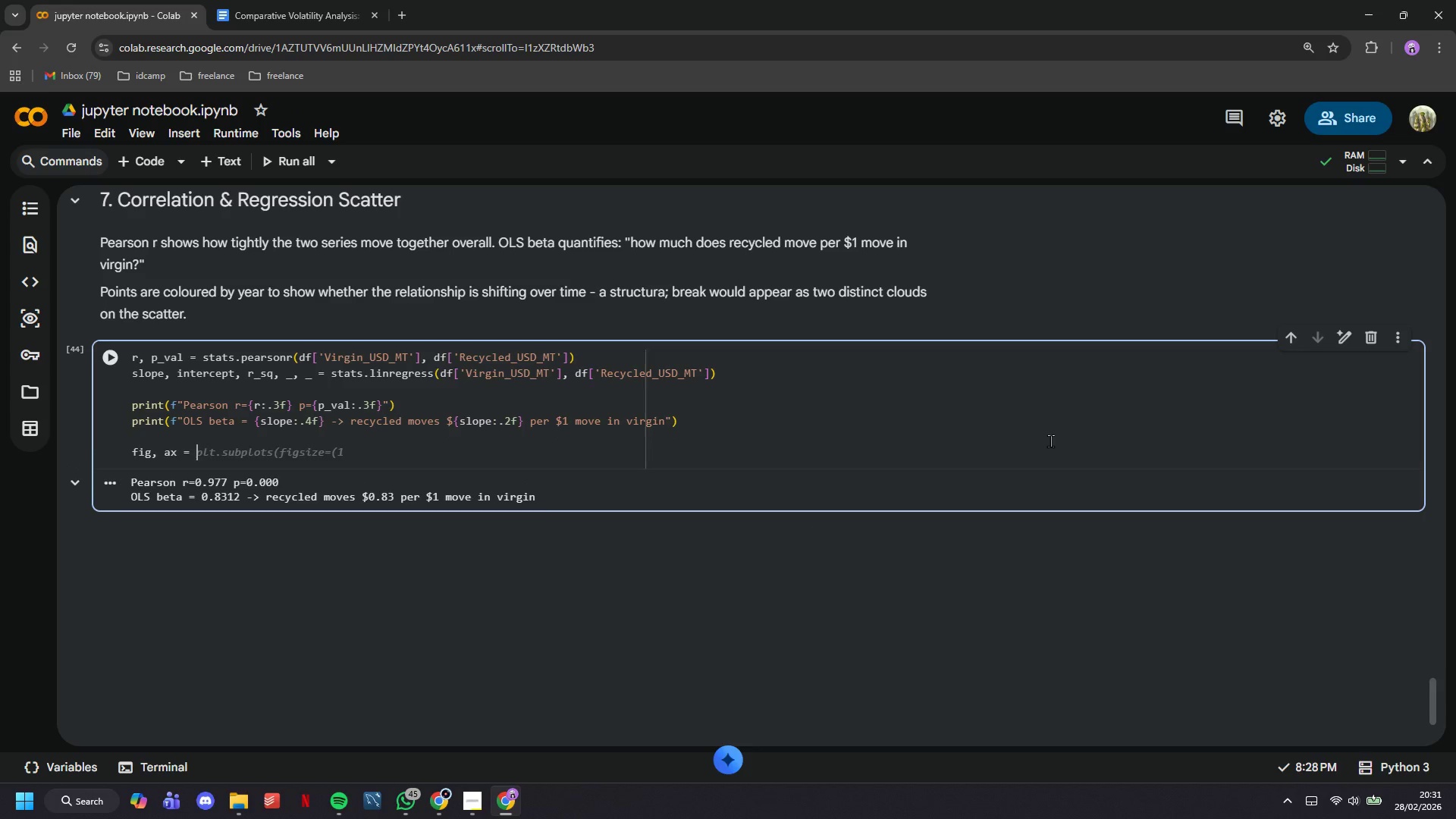 
wait(6.62)
 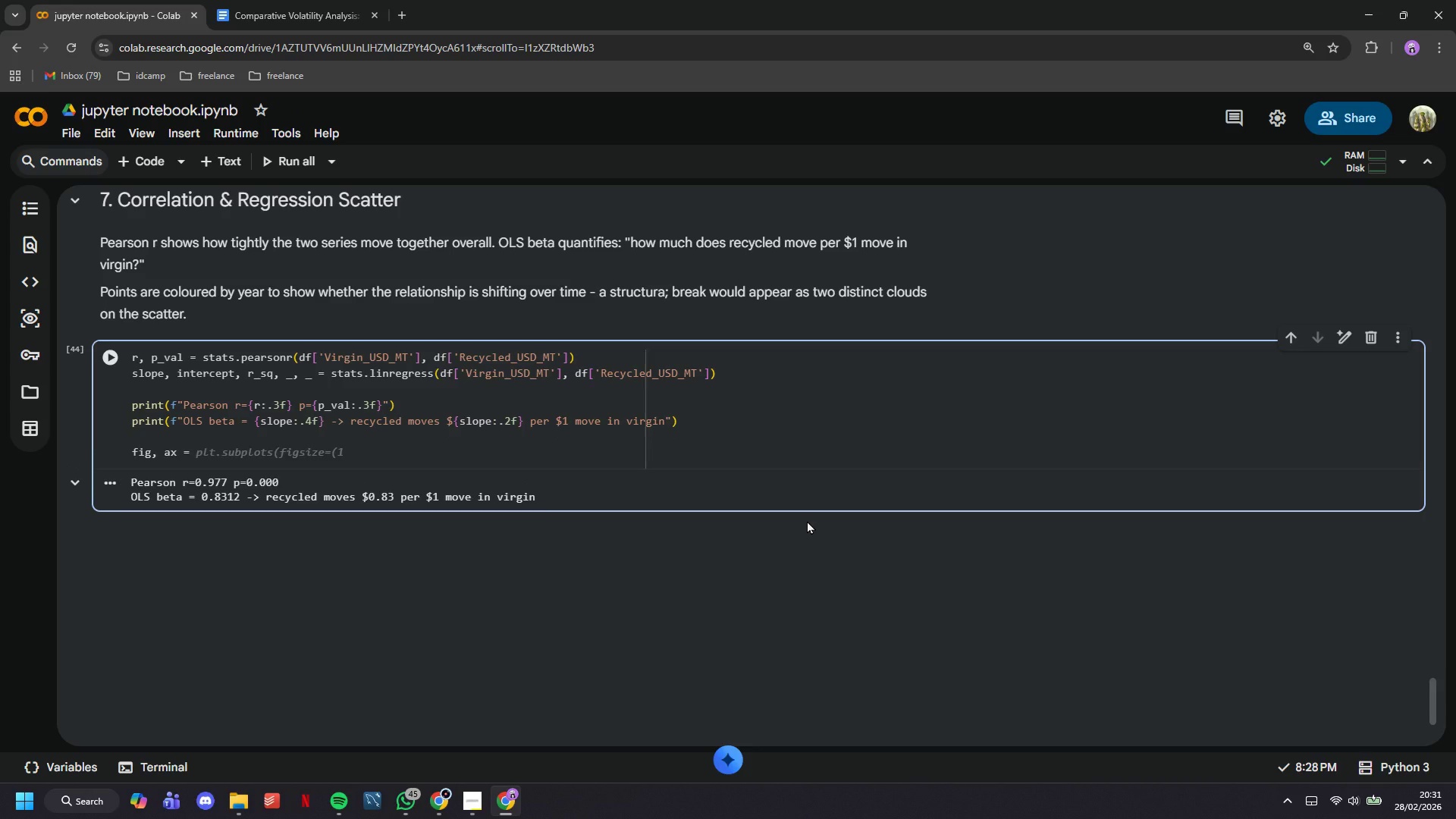 
type(plt)
 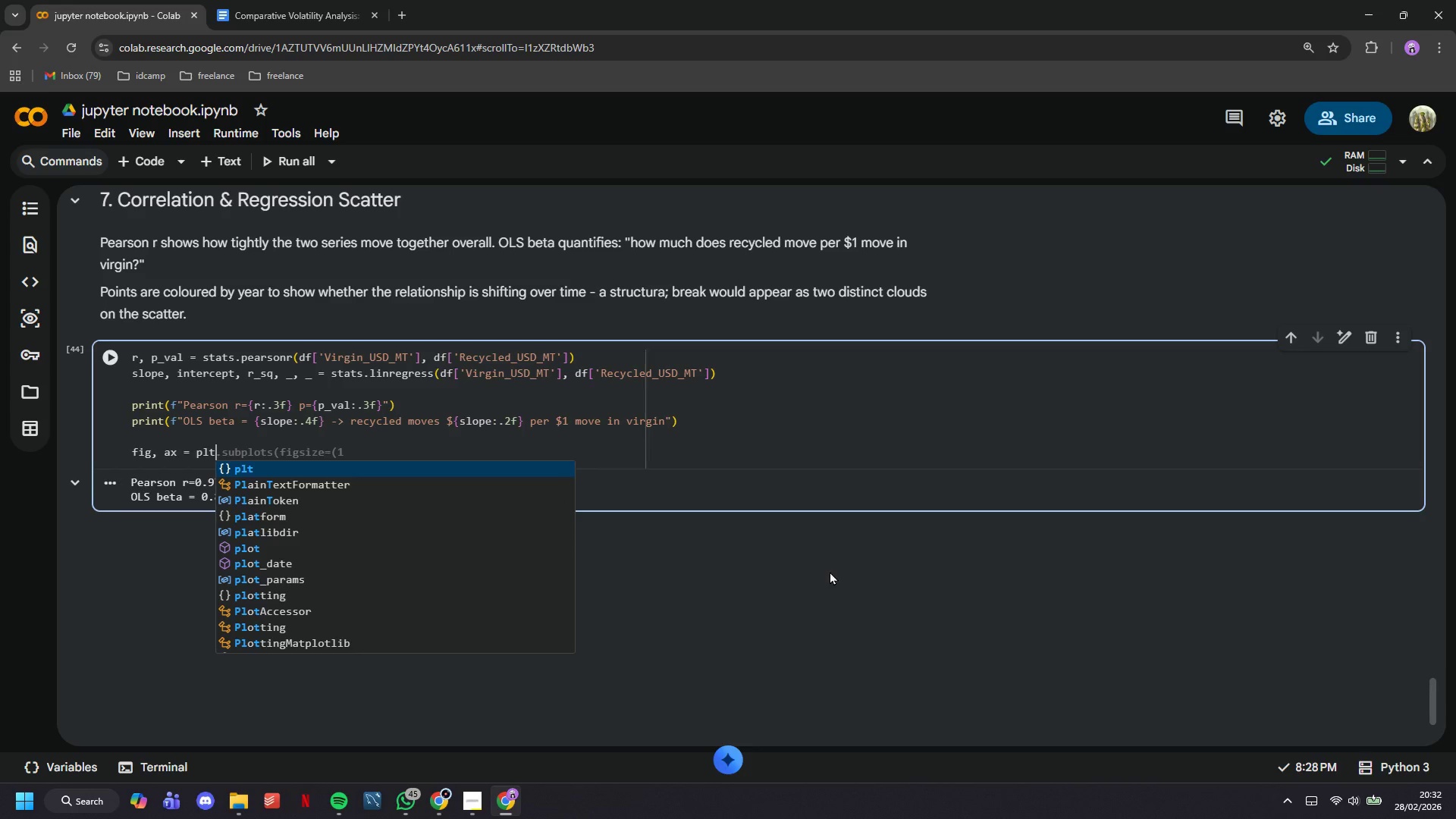 
wait(10.91)
 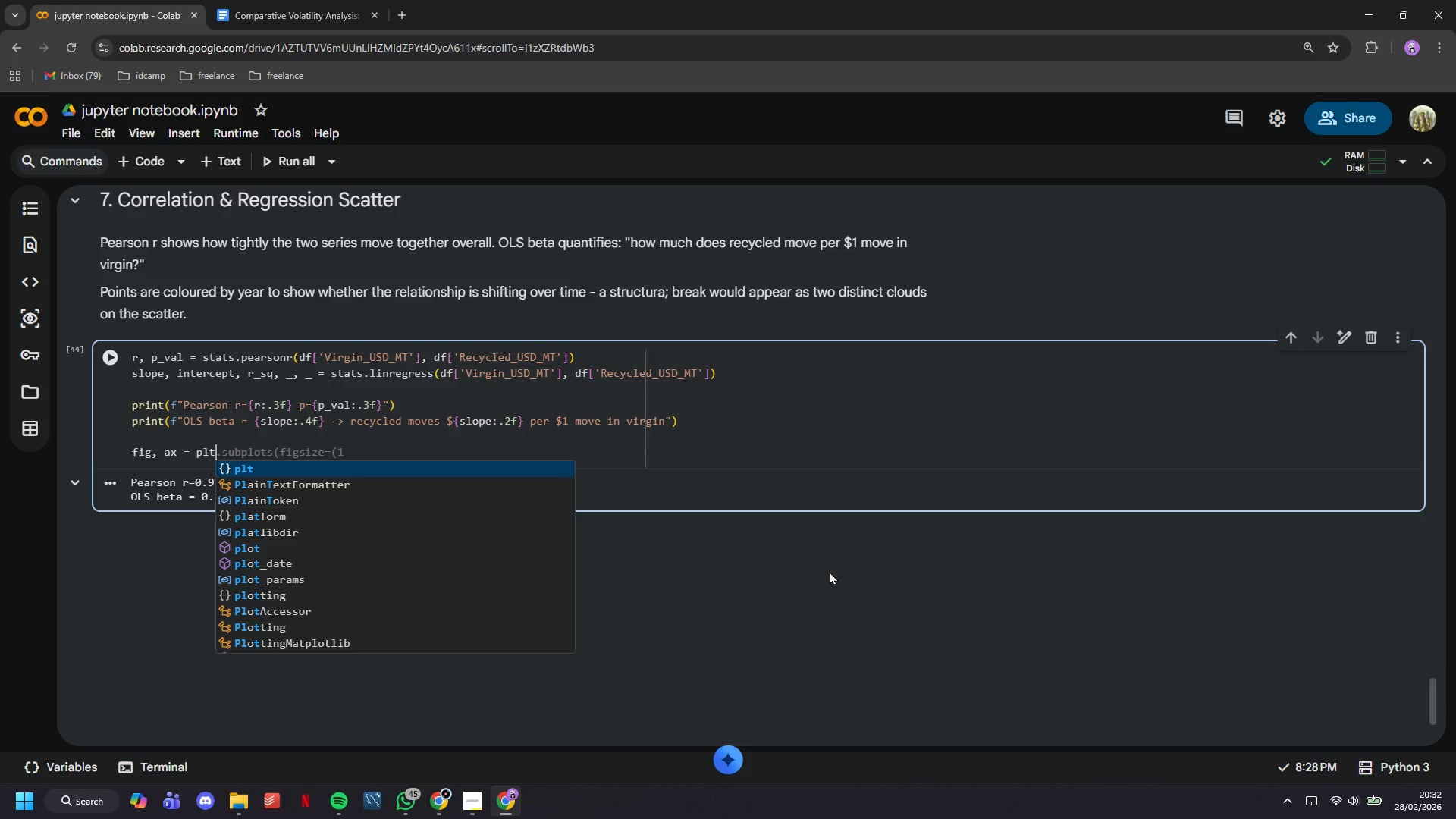 
type(.subplots)
 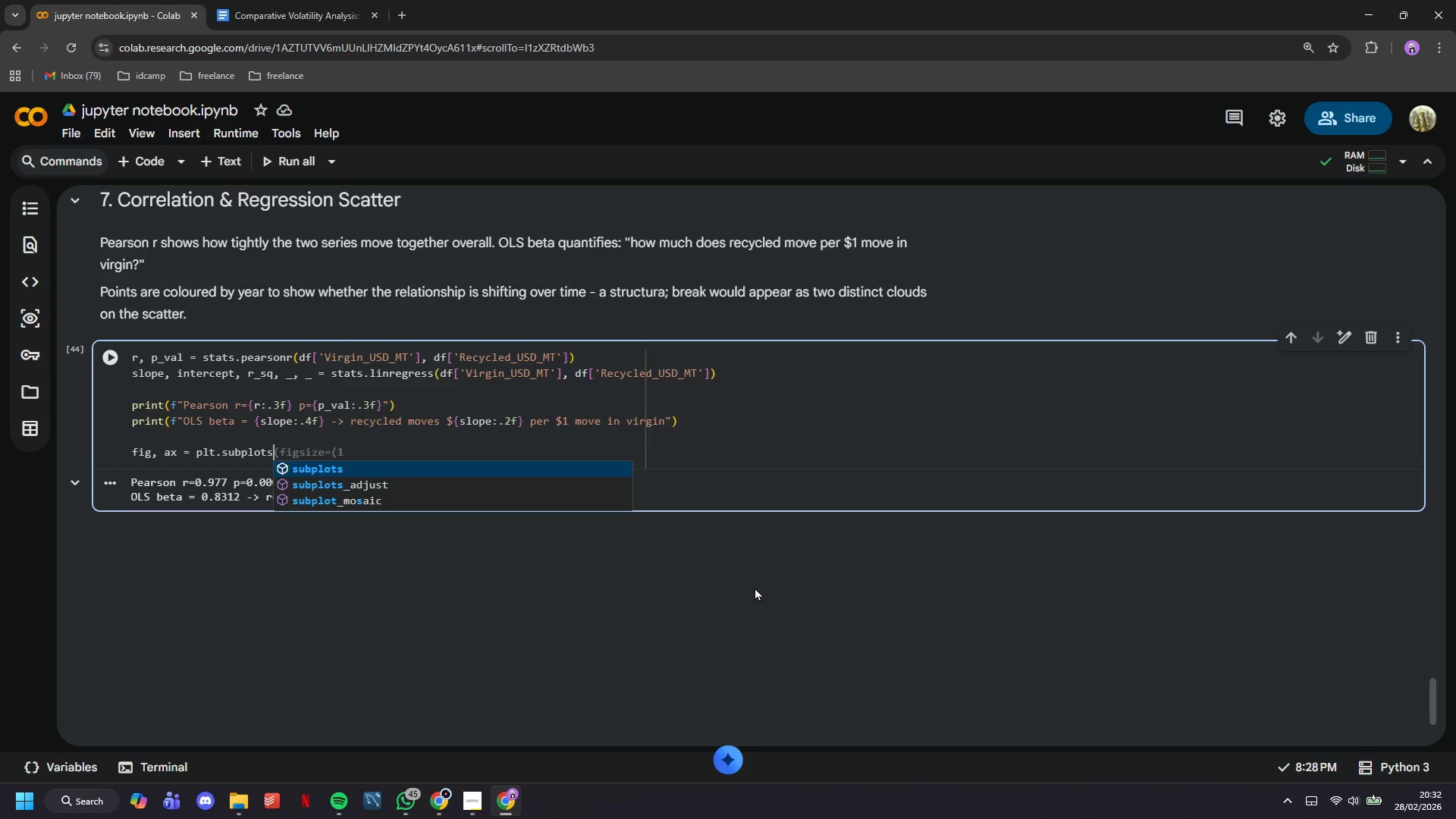 
wait(25.05)
 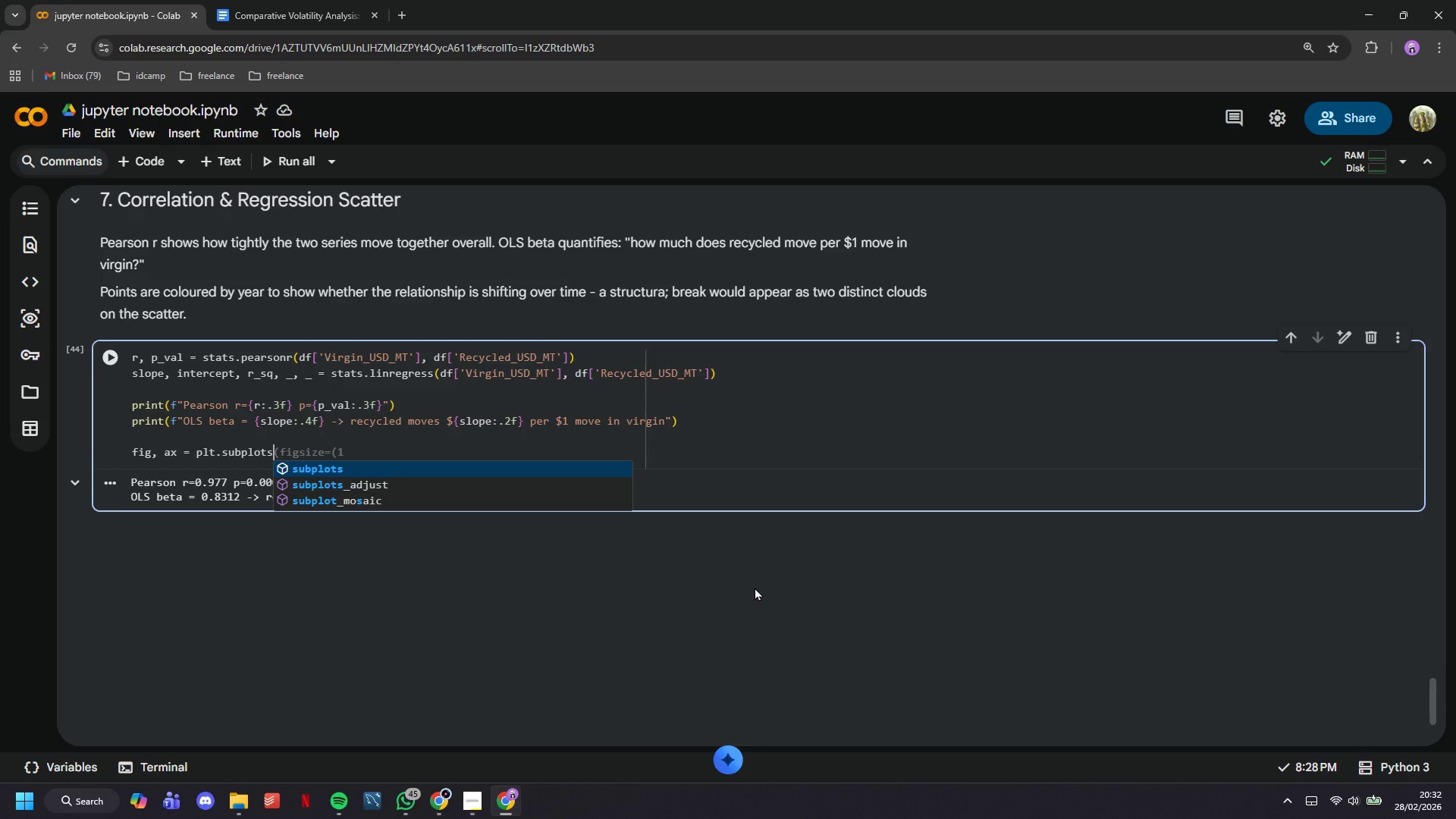 
key(Shift+ShiftLeft)
 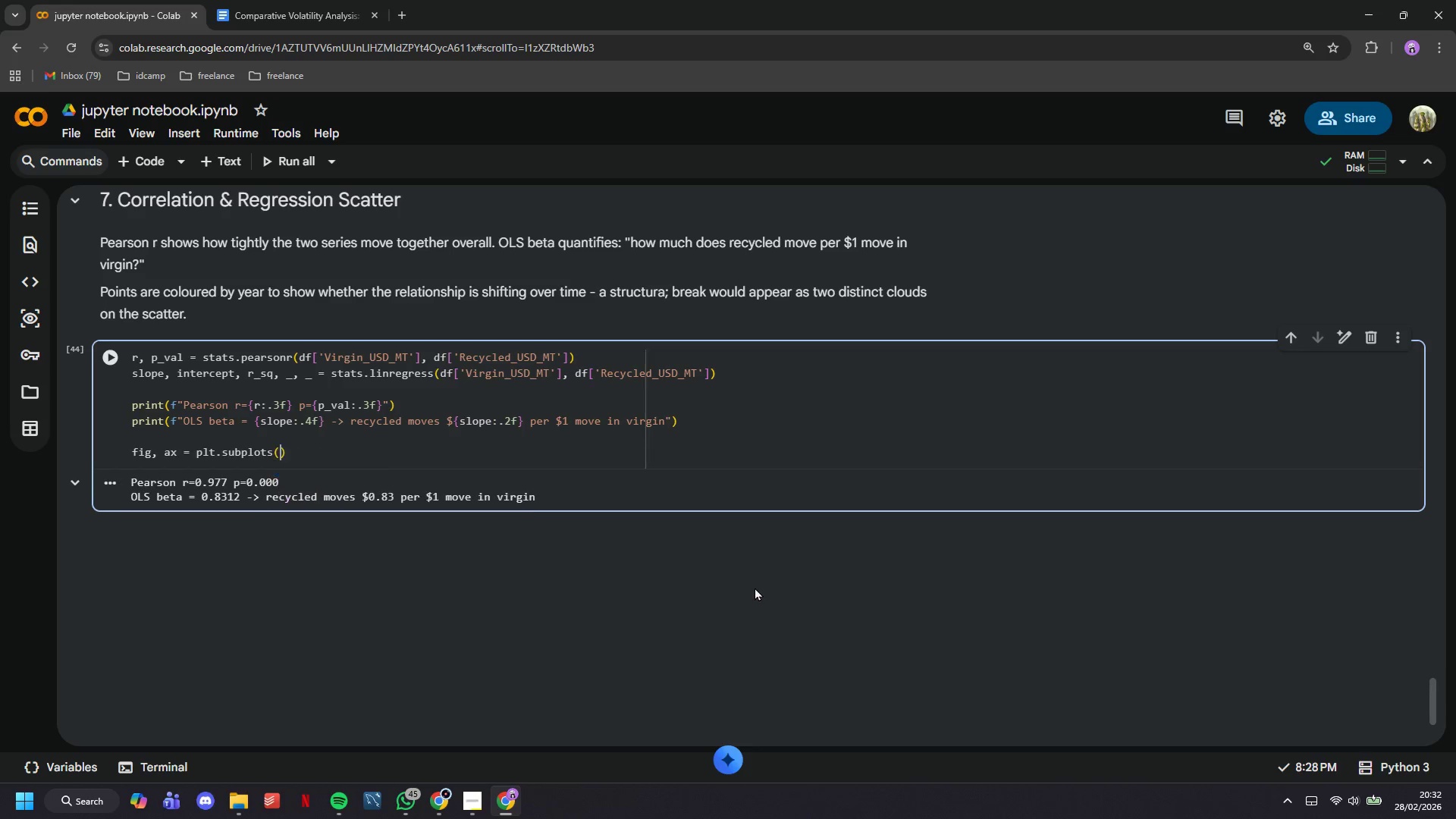 
key(Shift+9)
 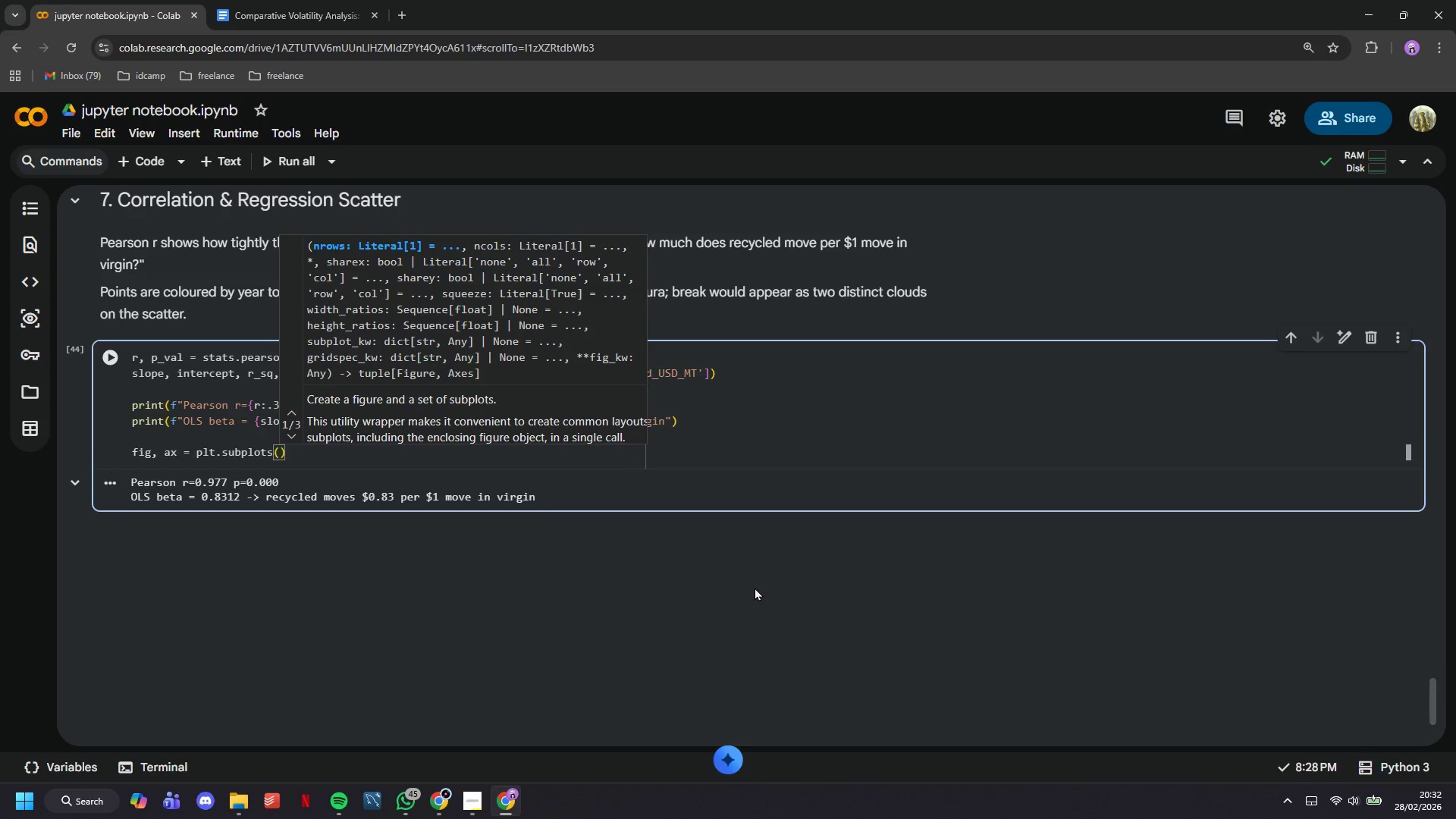 
type(figsize)
 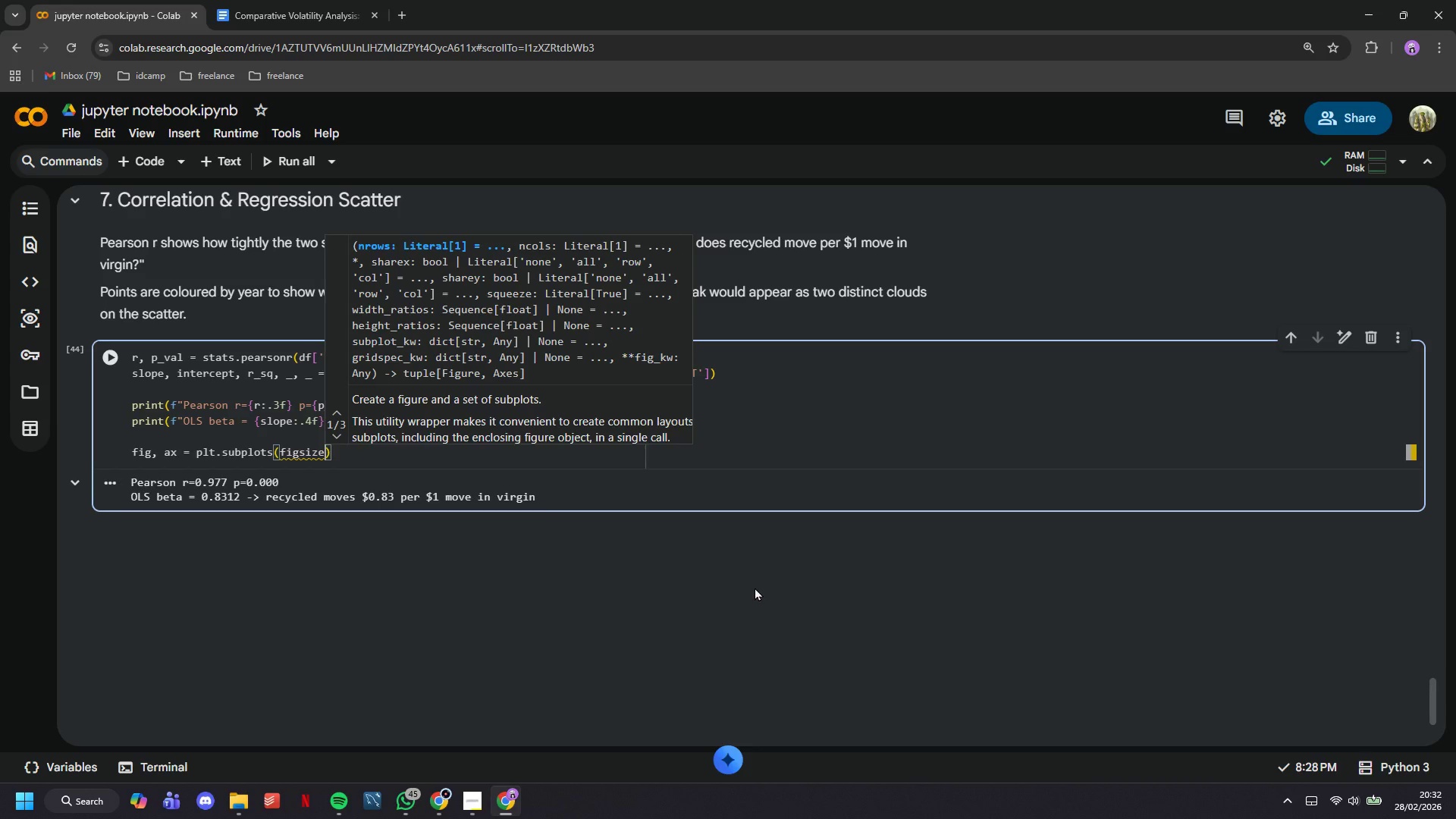 
wait(12.3)
 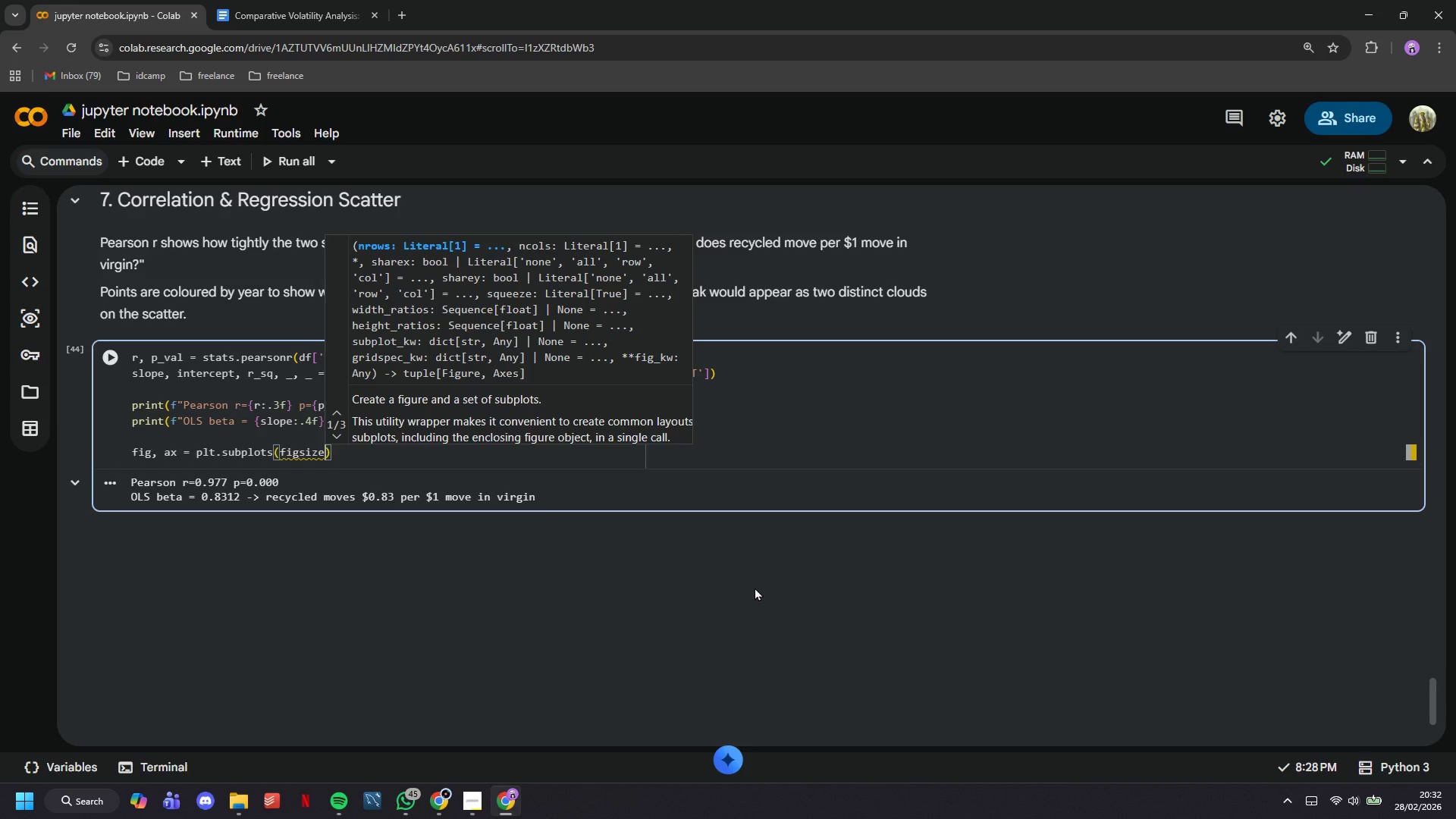 
type(=(8,7)
 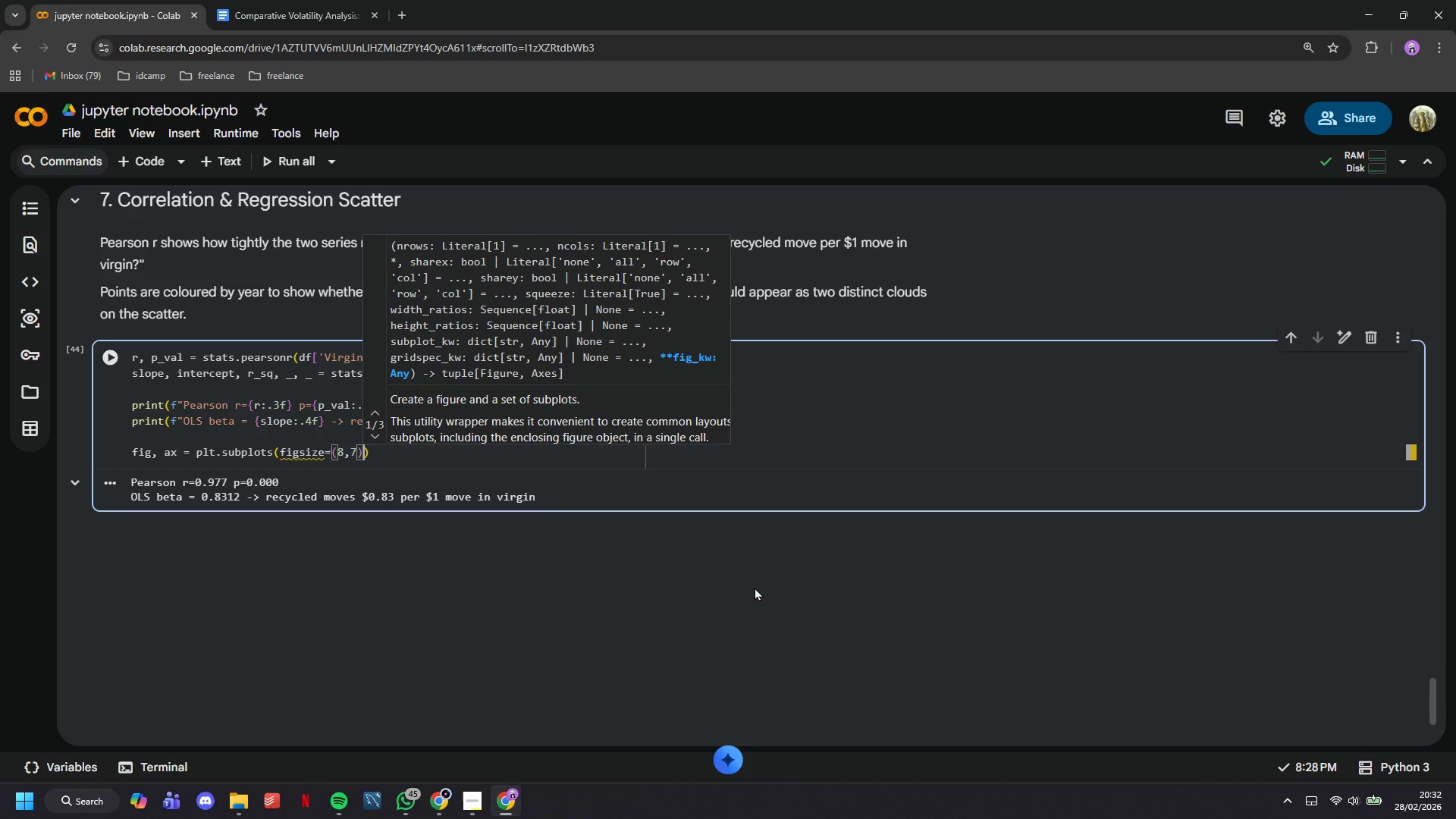 
key(ArrowRight)
 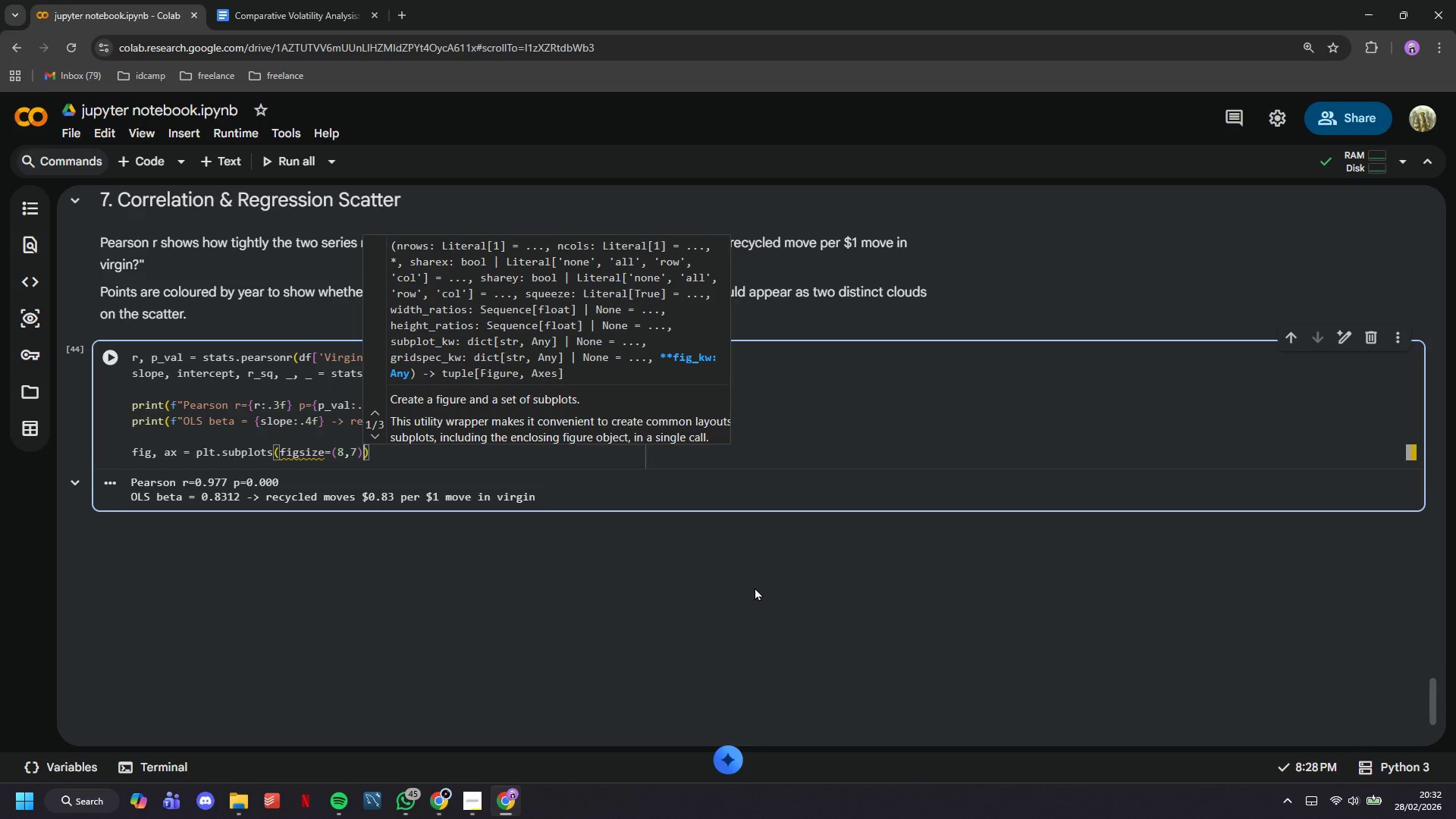 
key(ArrowRight)
 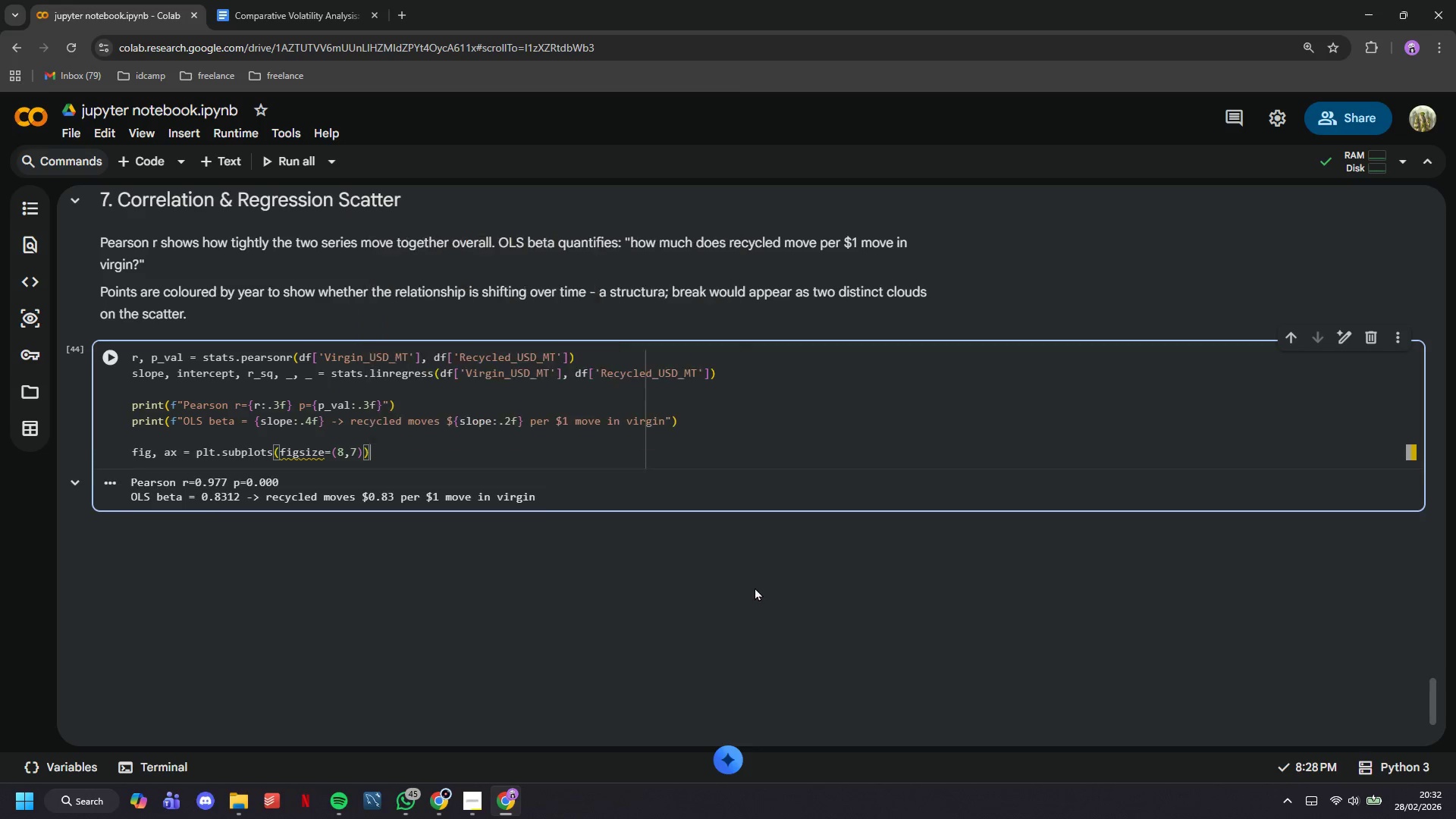 
key(Enter)
 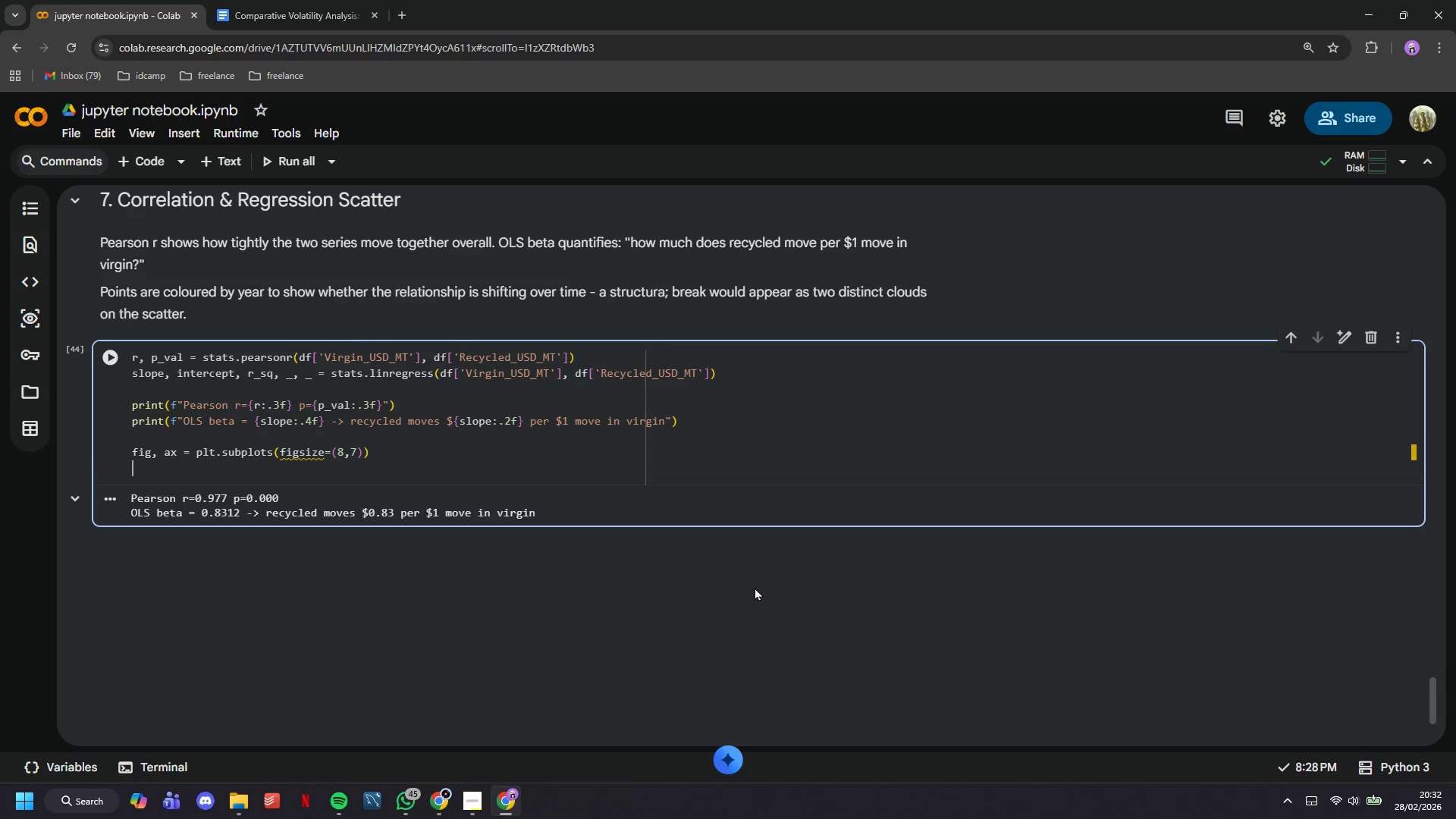 
type(years = df.index.year)
 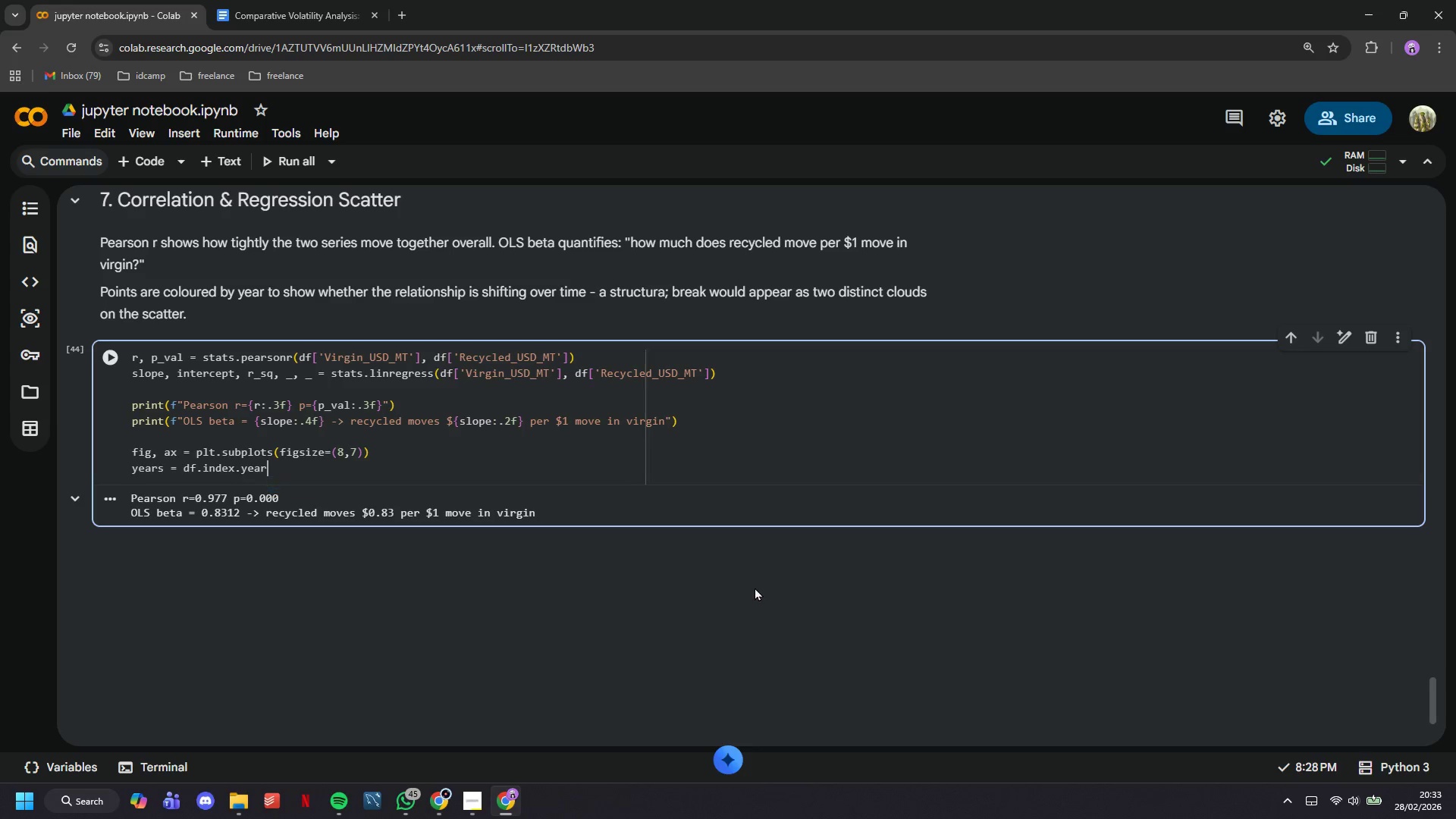 
key(Enter)
 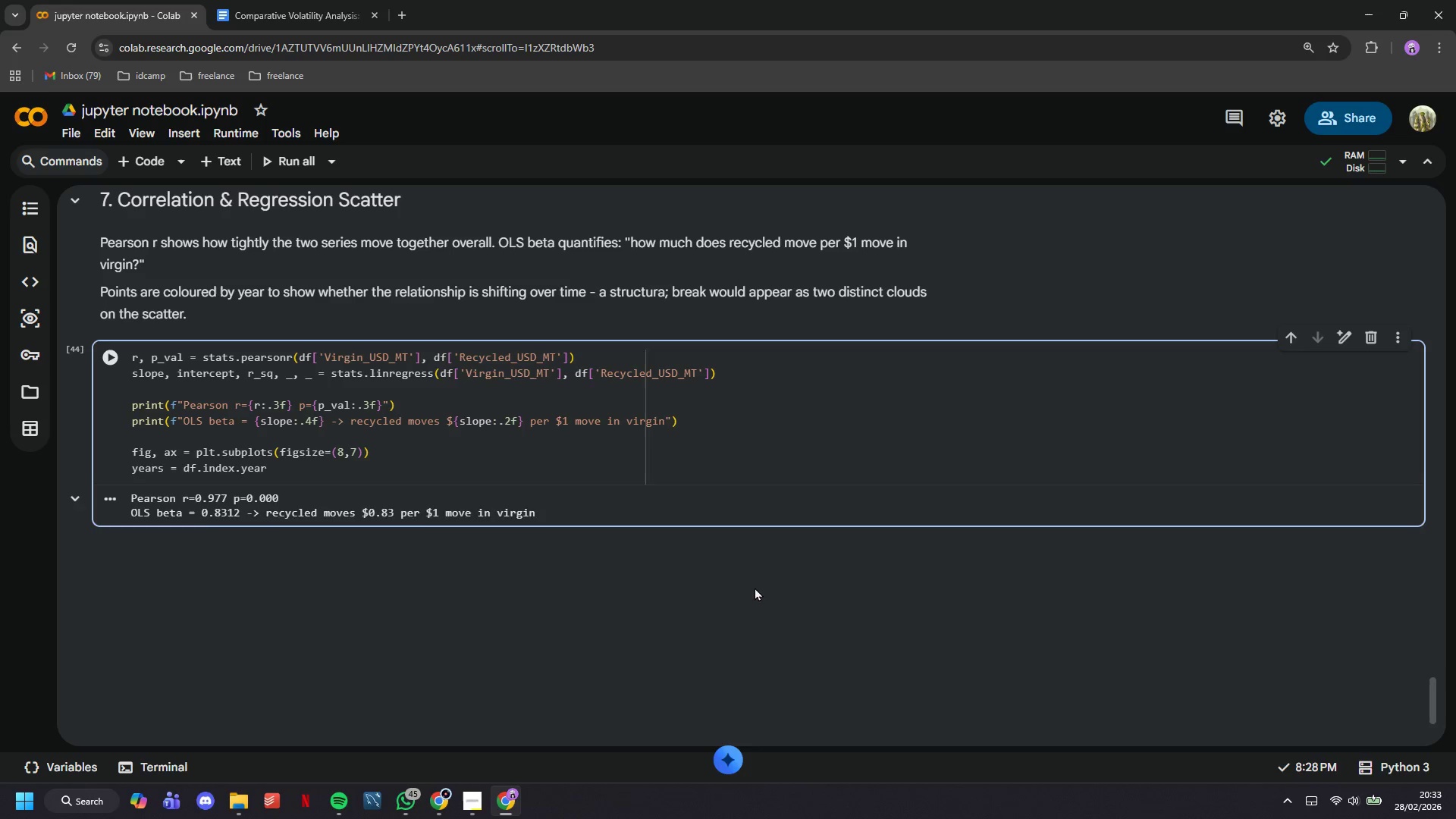 
key(Enter)
 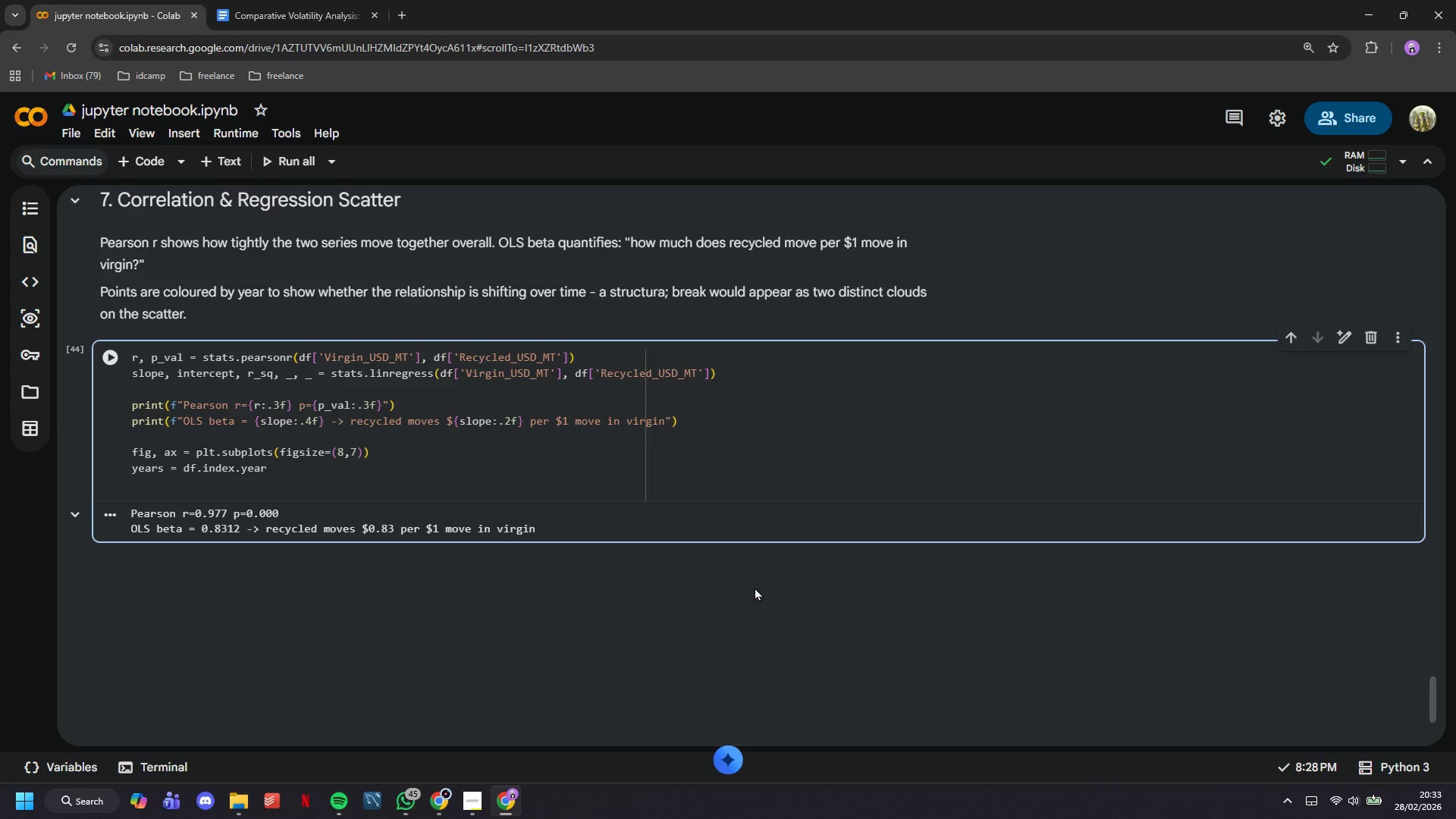 
type(sc = ax.scatter)
 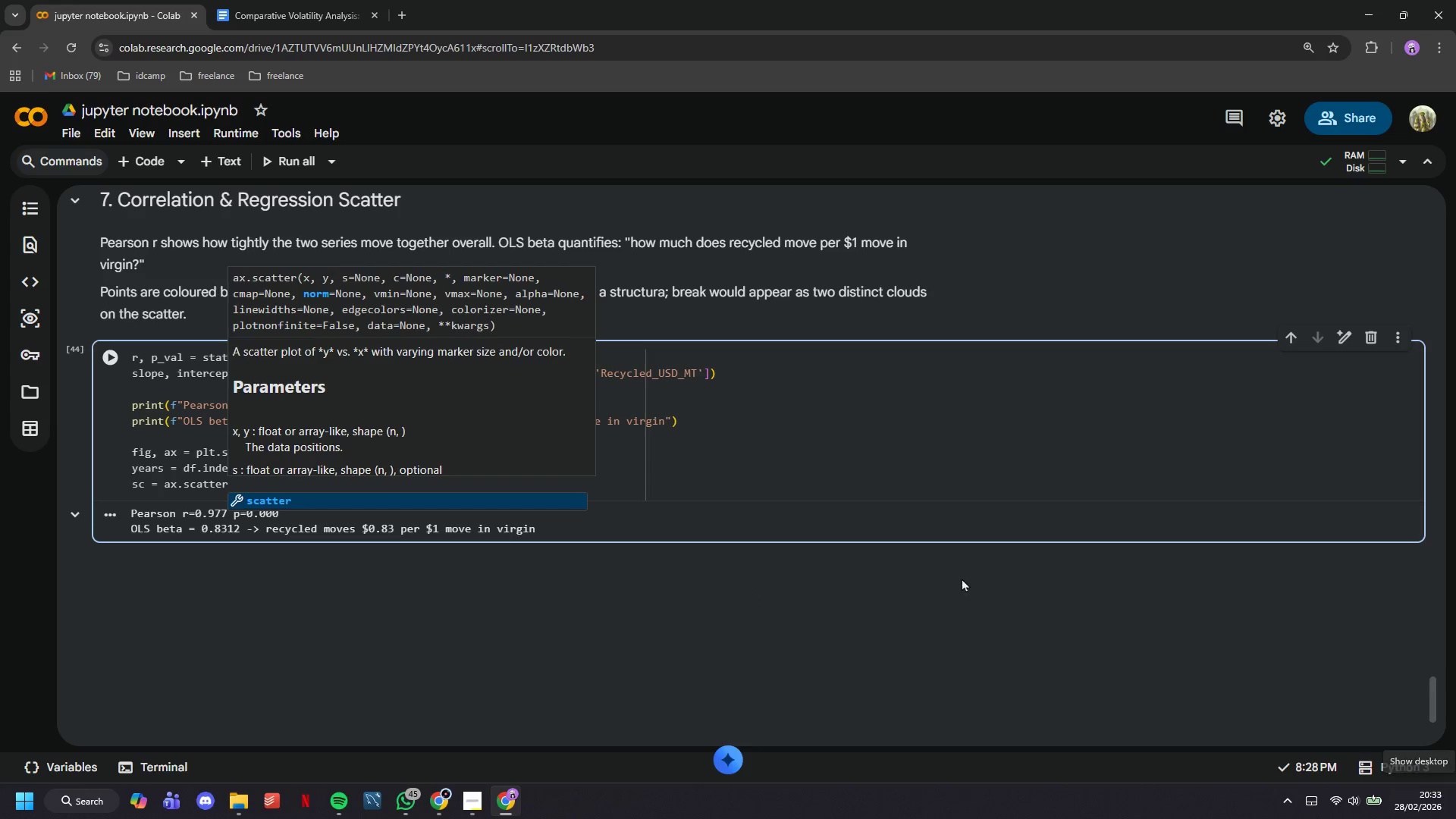 
wait(6.36)
 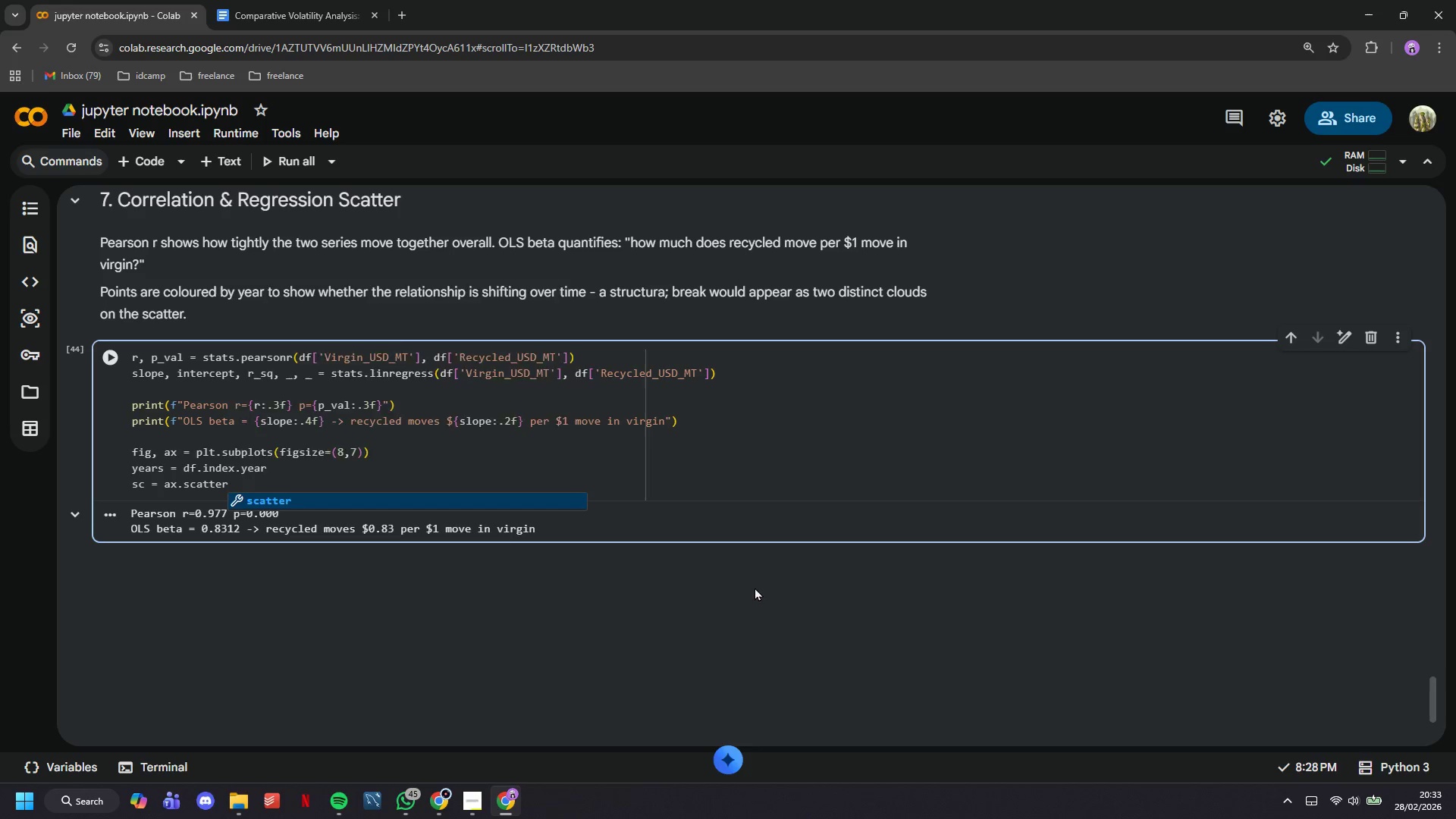 
double_click([281, 482])
 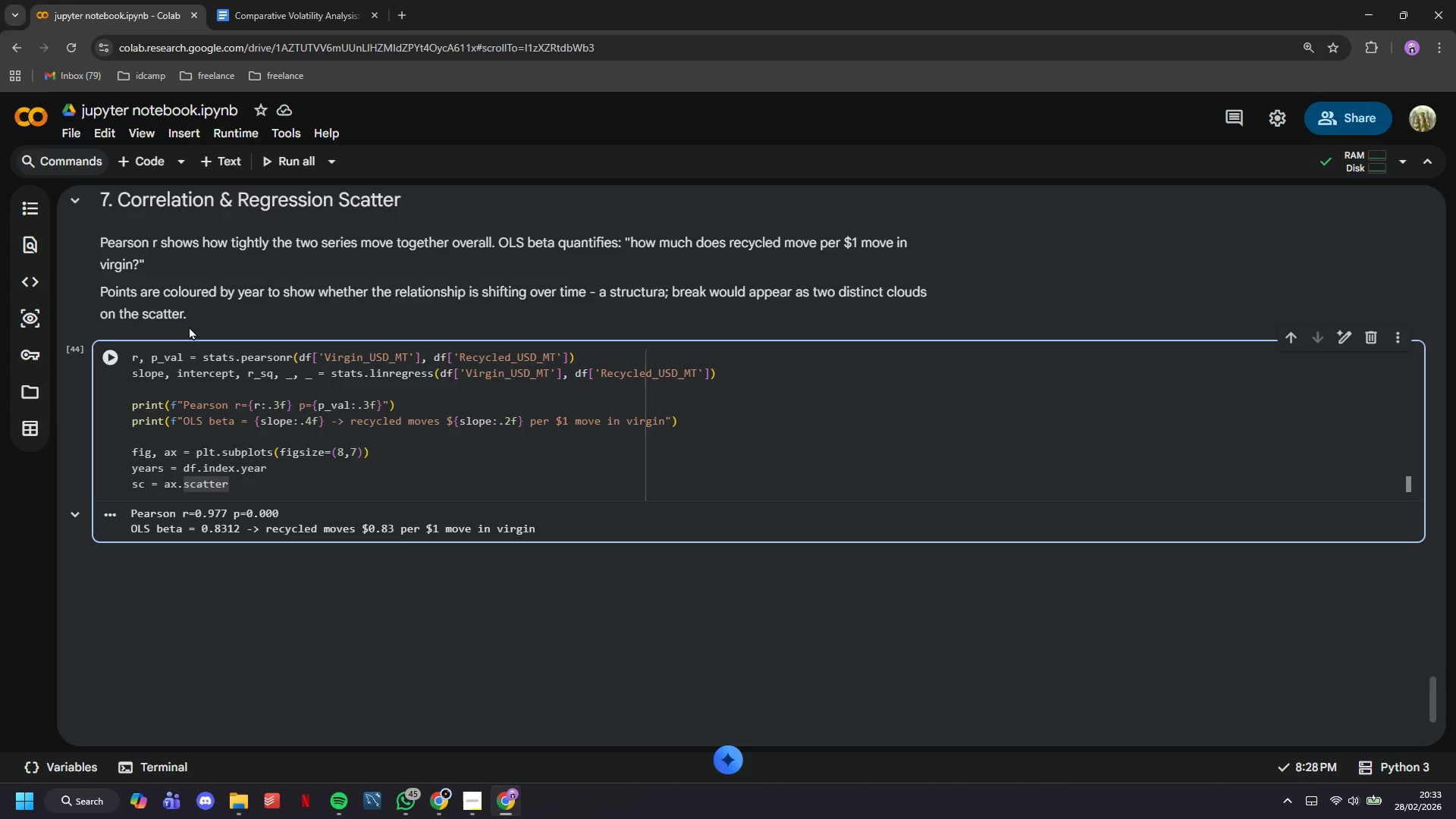 
wait(16.83)
 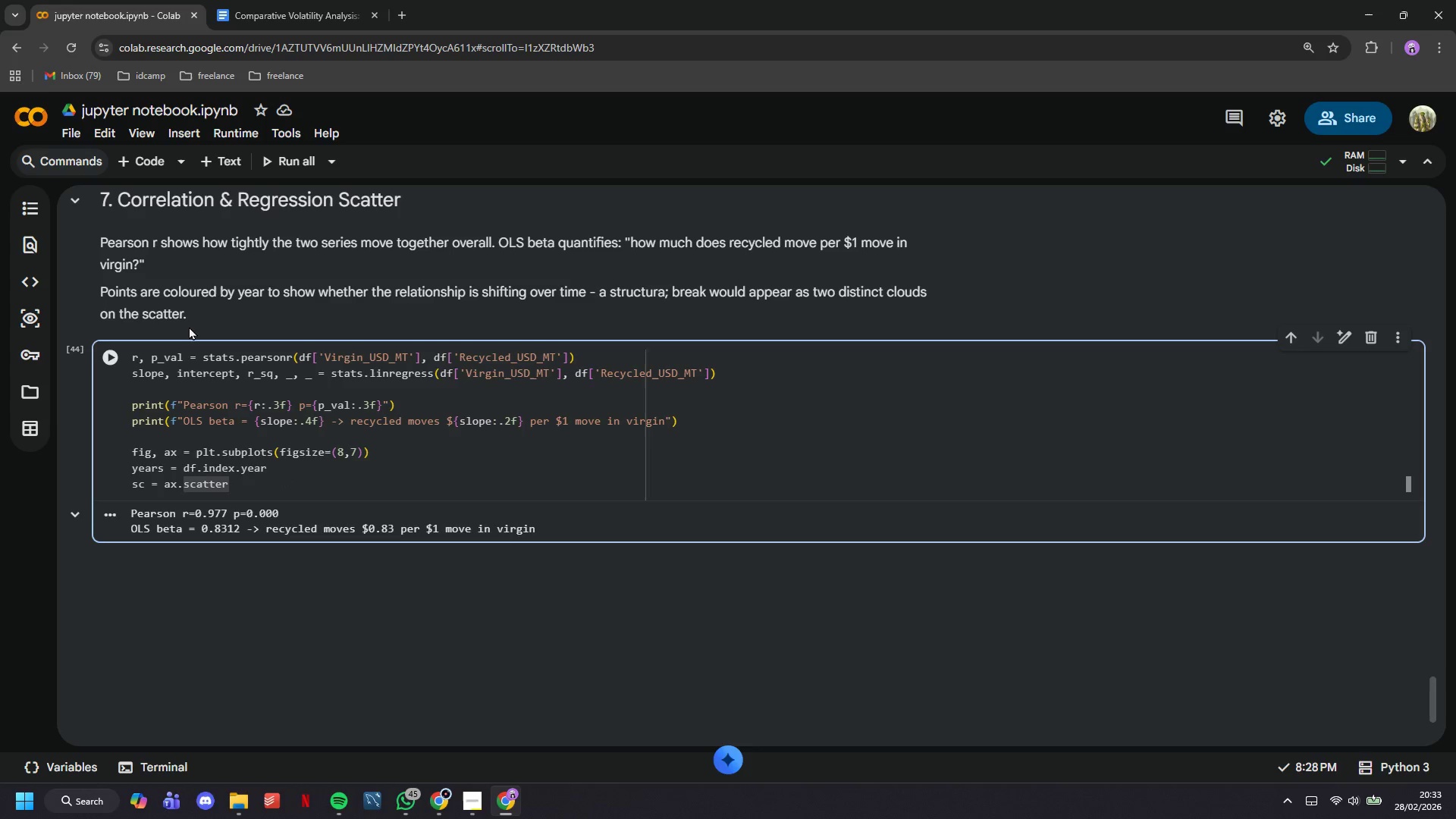 
key(Shift+9)
 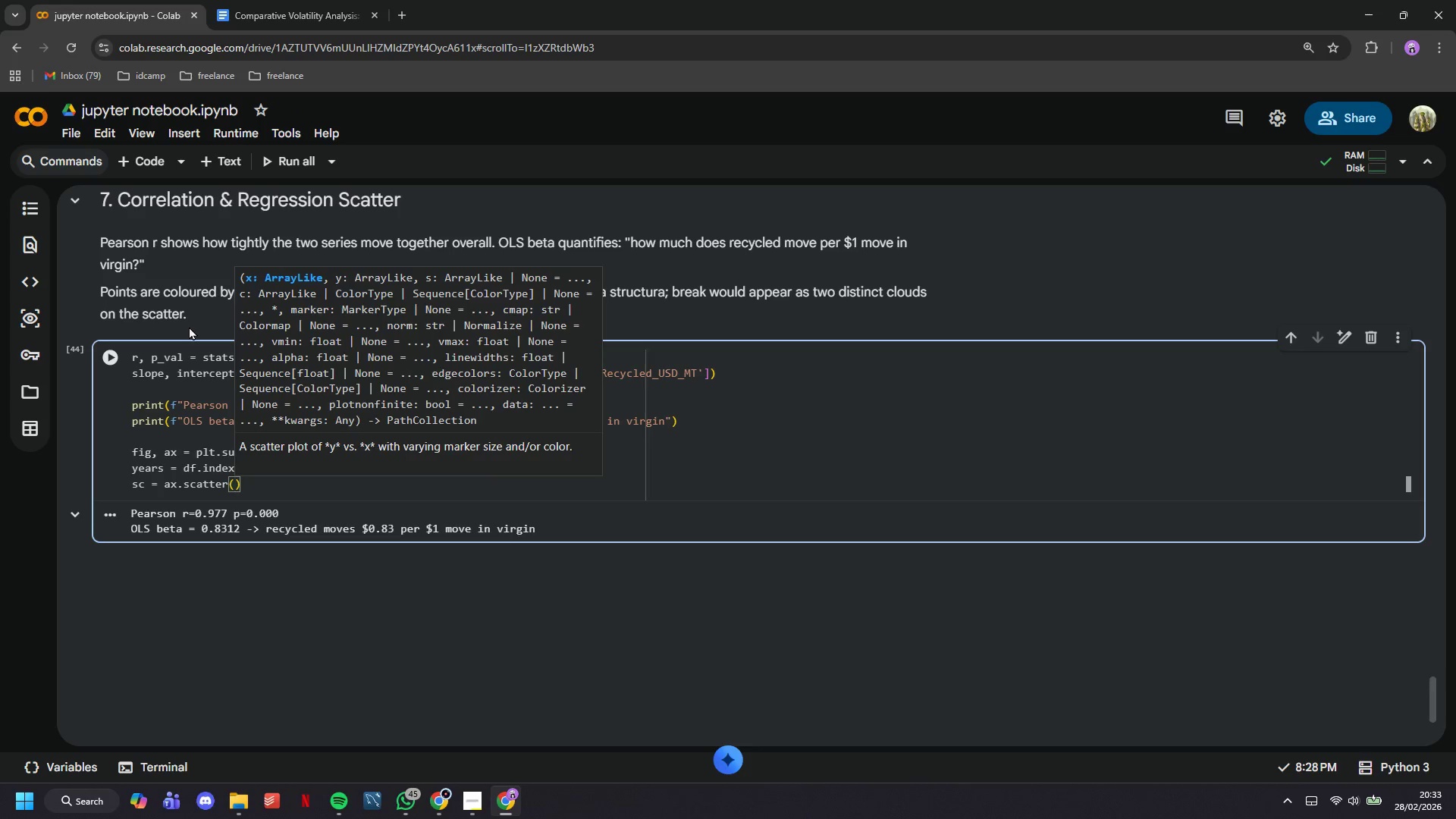 
type(df['Virgin_USD_MT)
 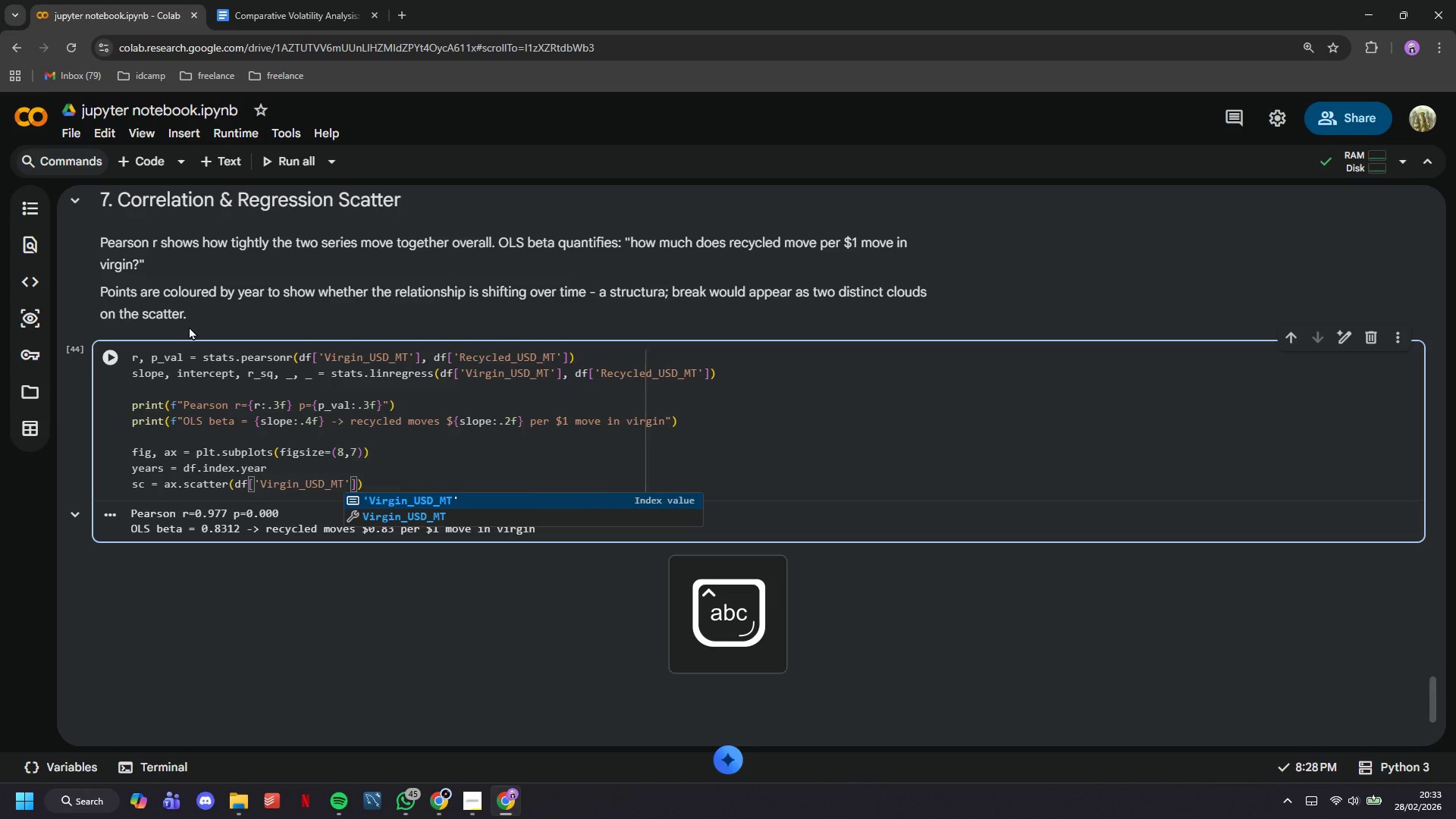 
 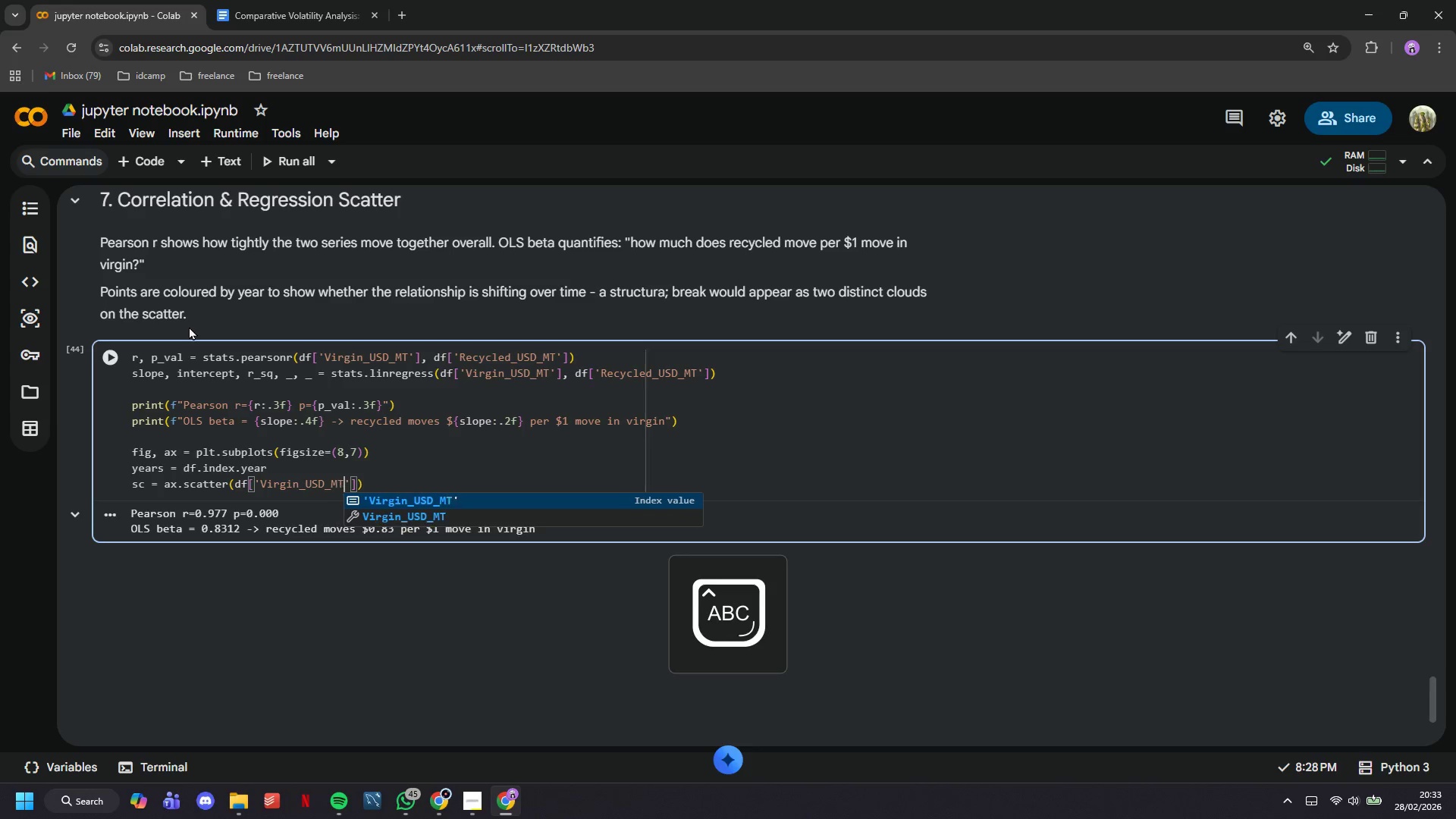 
key(ArrowRight)
 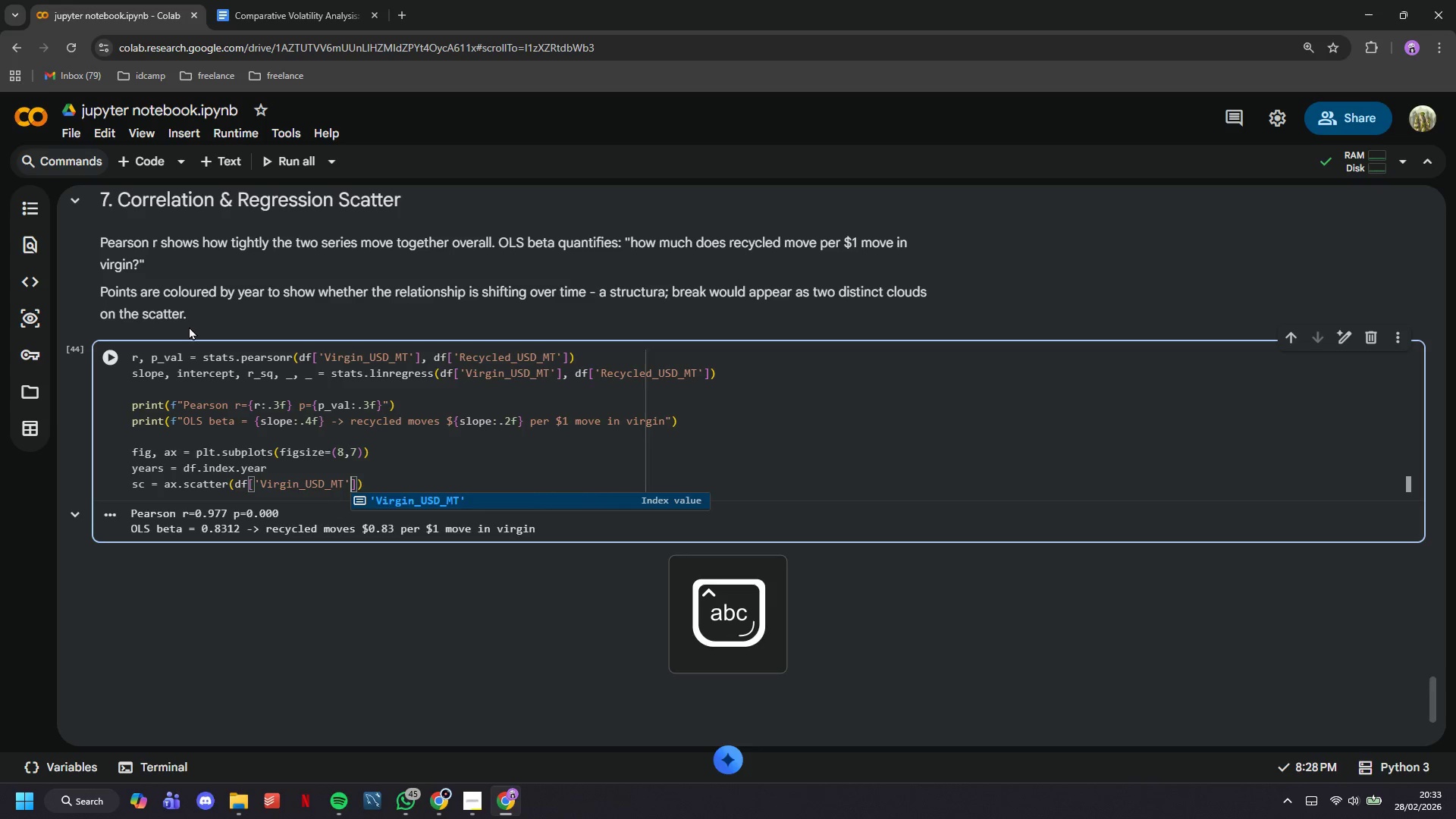 
key(ArrowRight)
 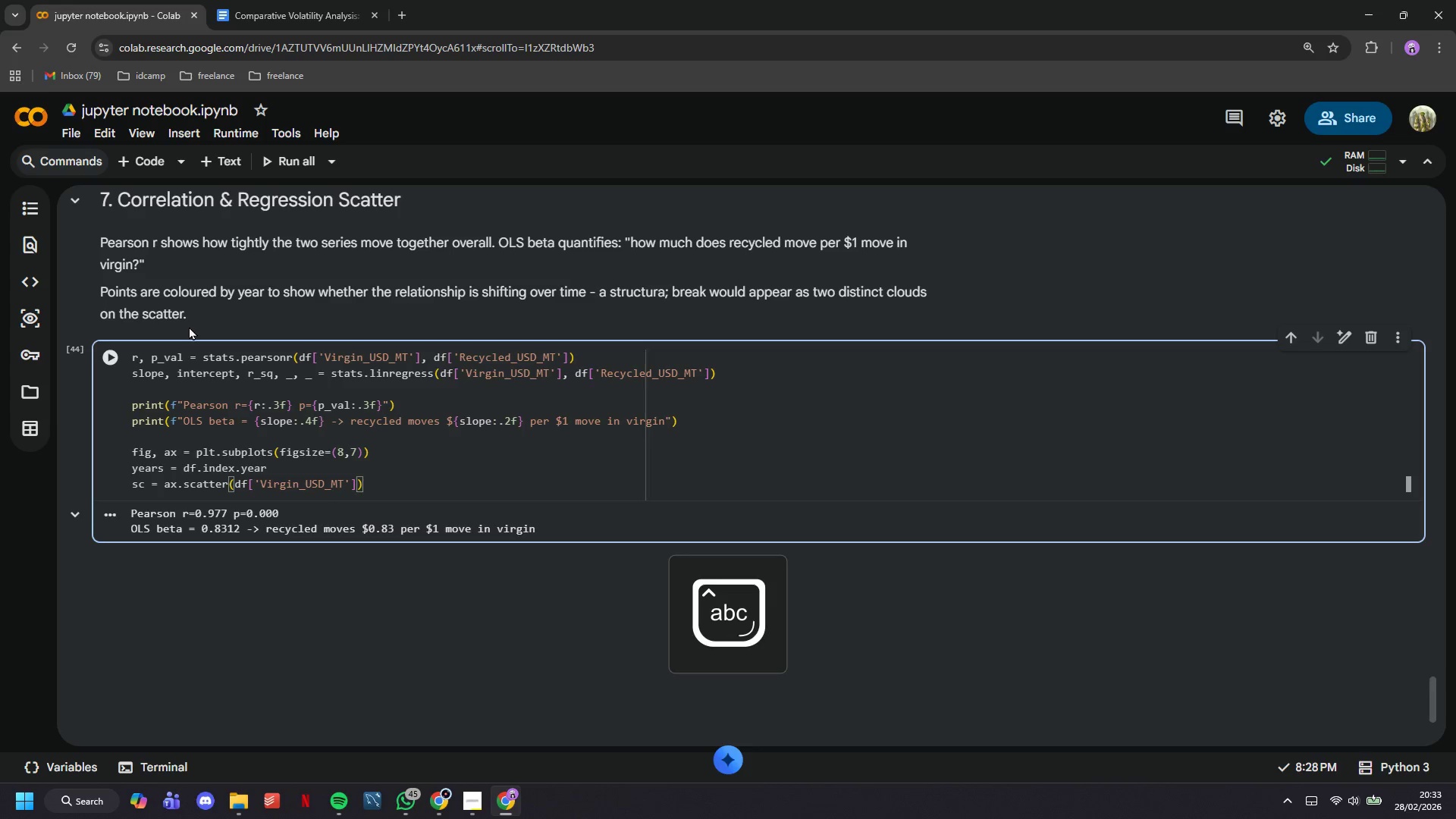 
type(, df['Recycled_USD_MT)
 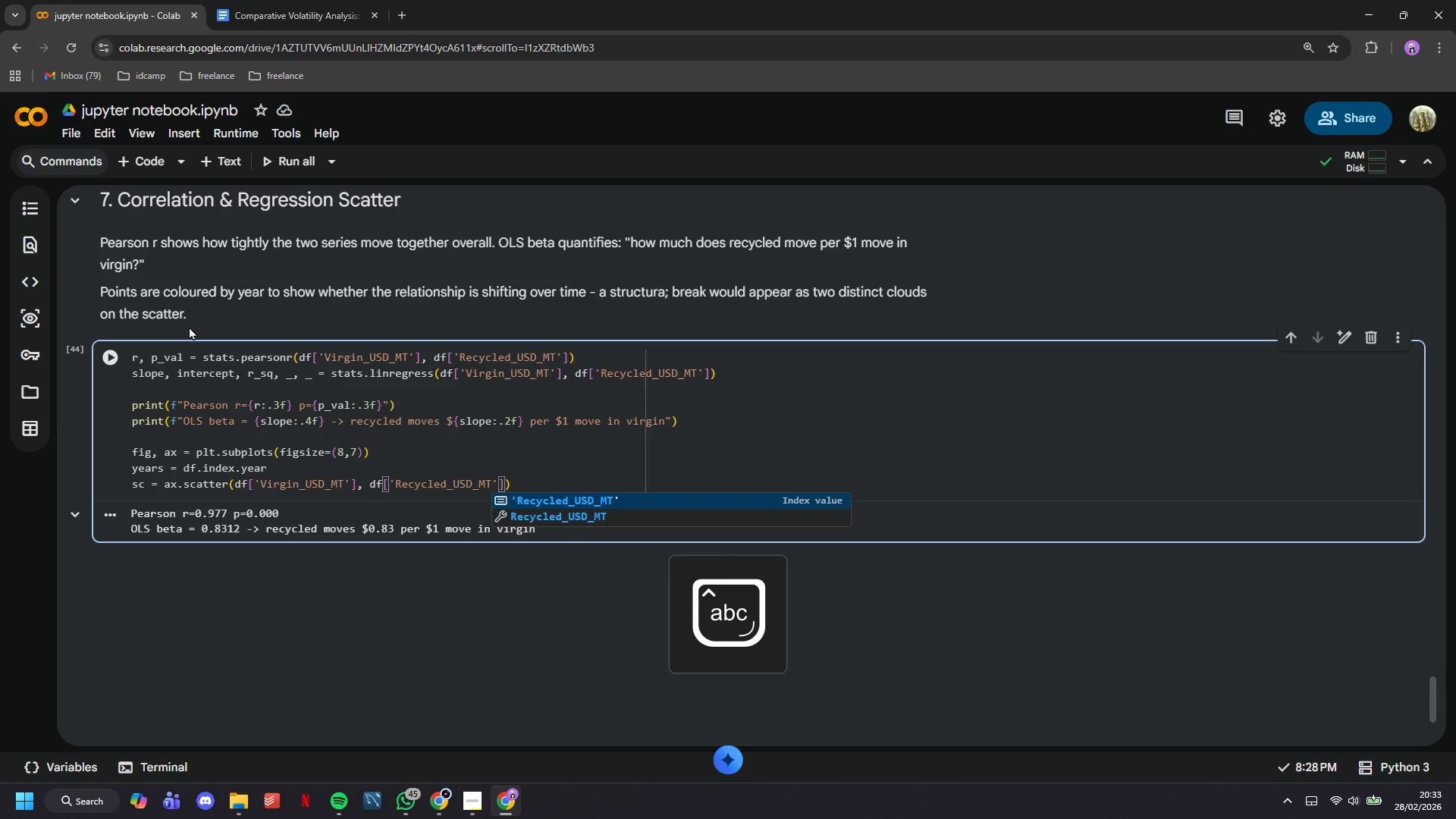 
wait(9.89)
 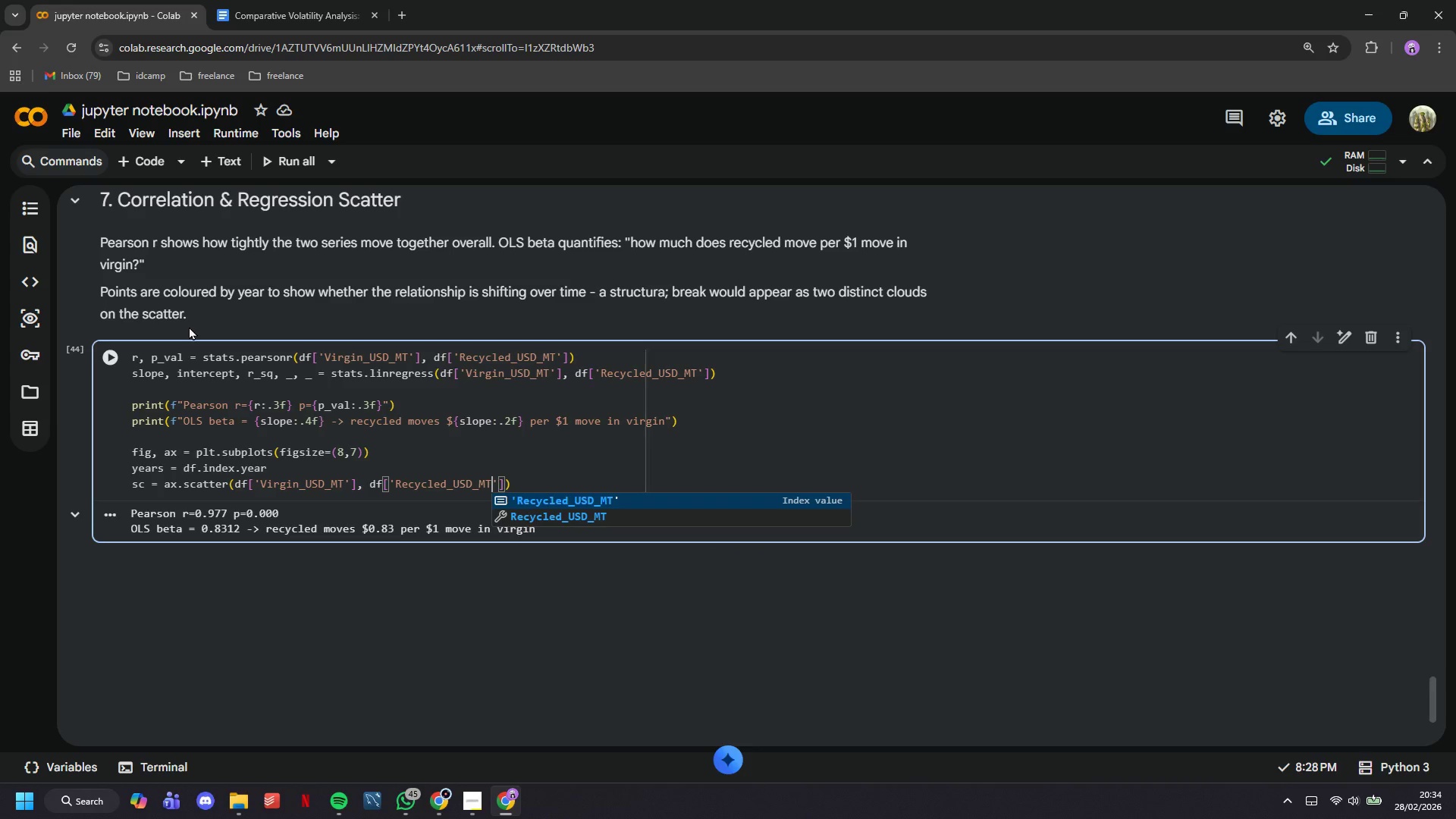 
key(ArrowRight)
 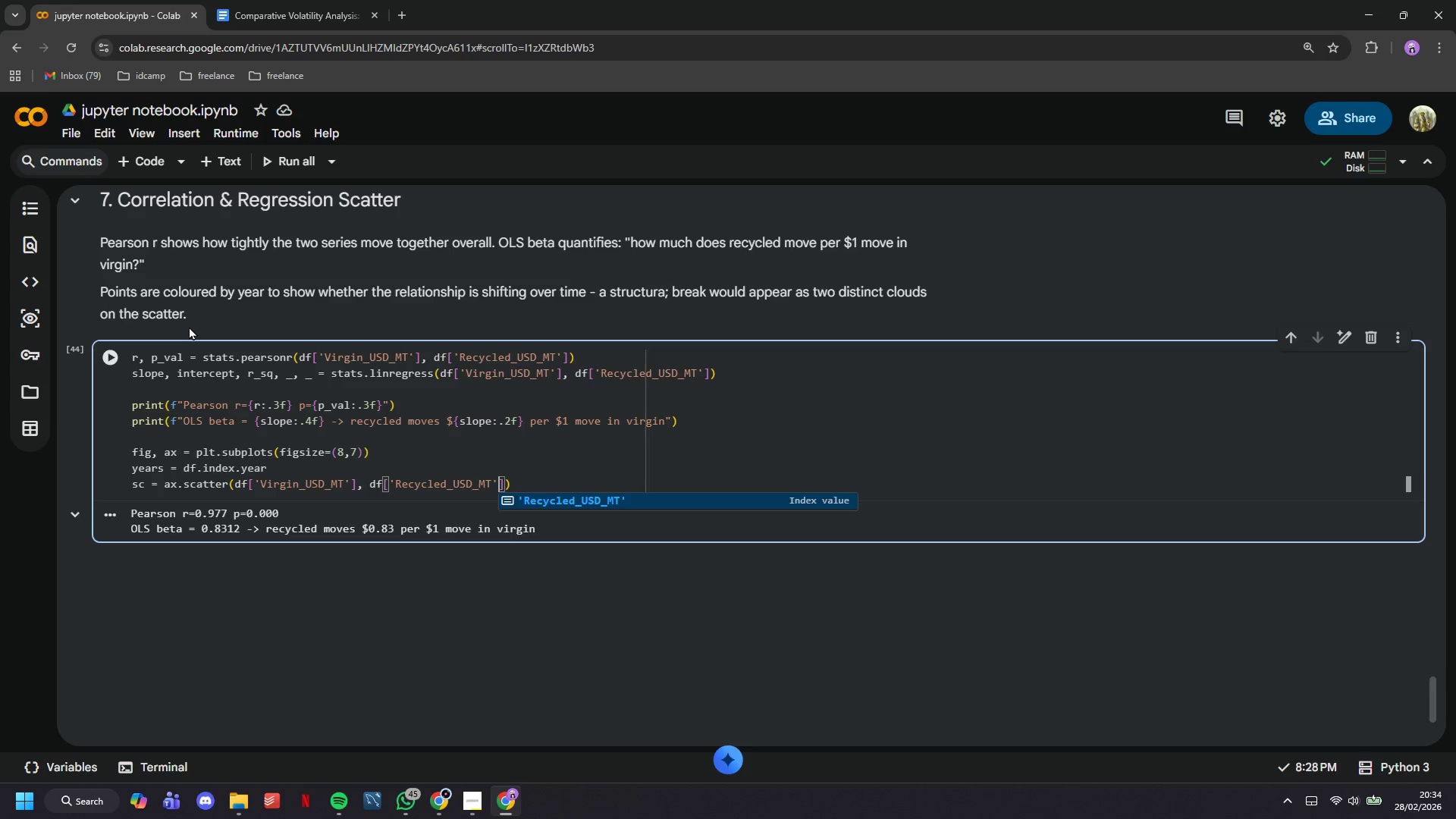 
wait(18.14)
 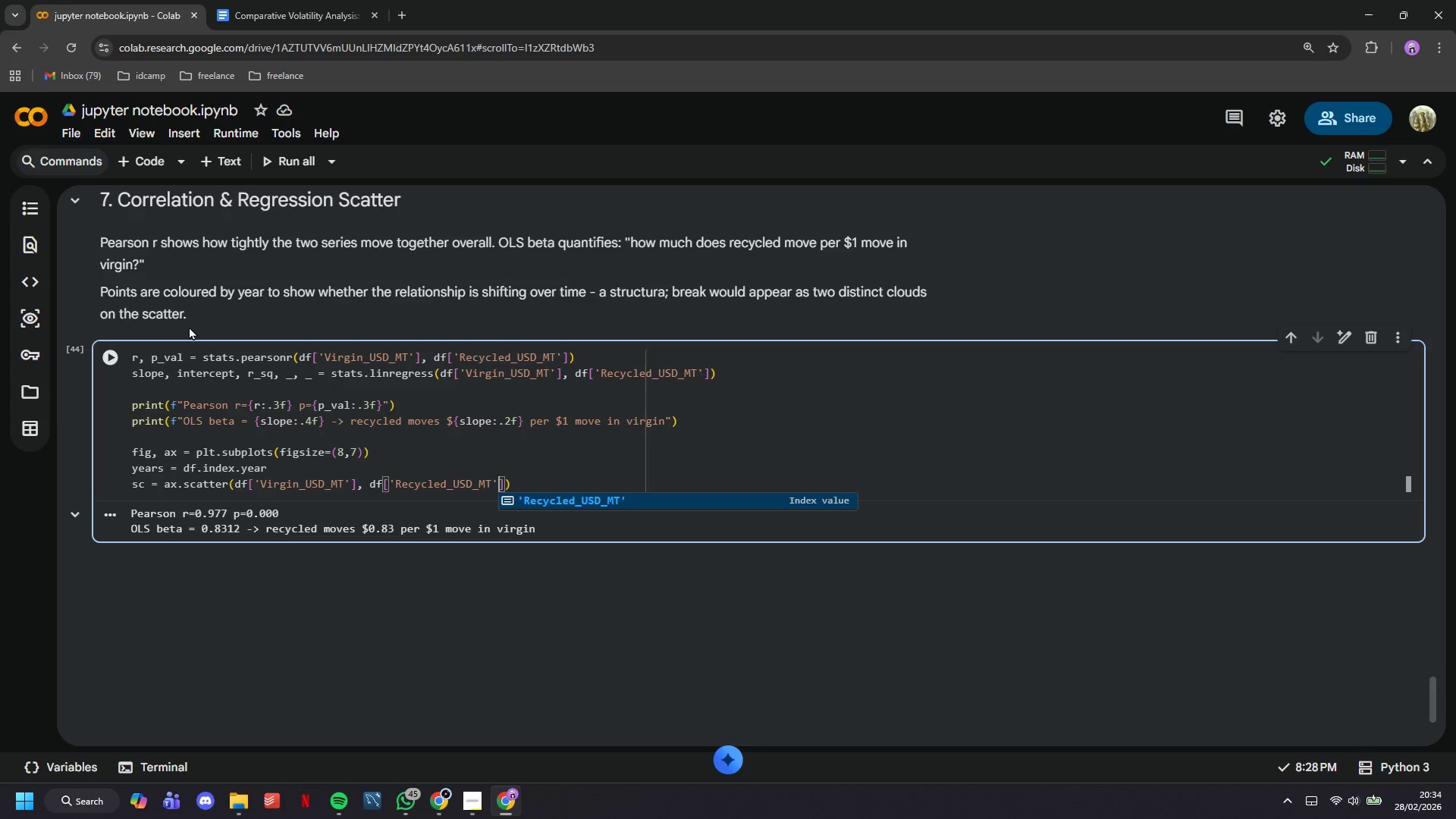 
key(ArrowRight)
 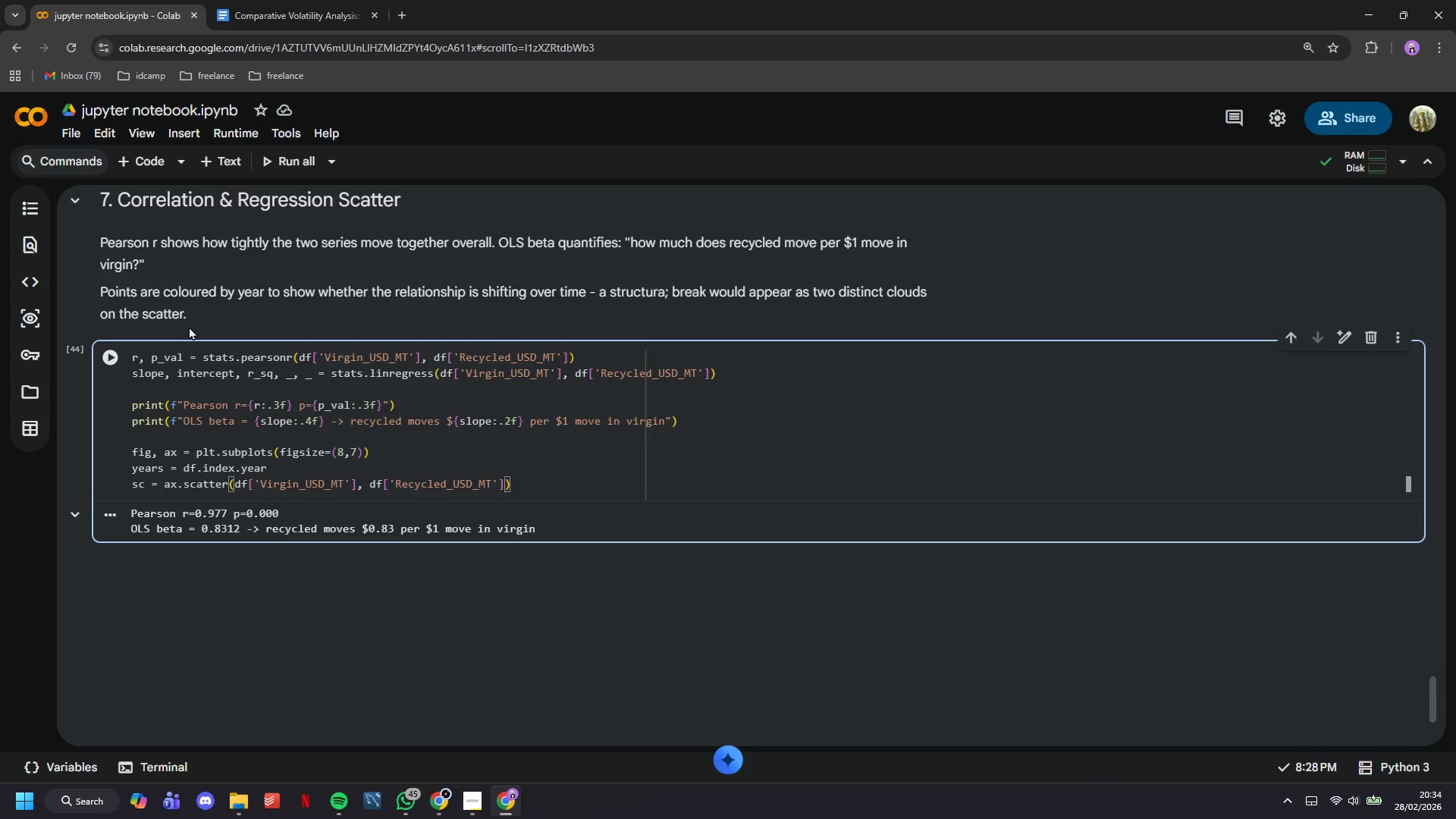 
key(ArrowLeft)
 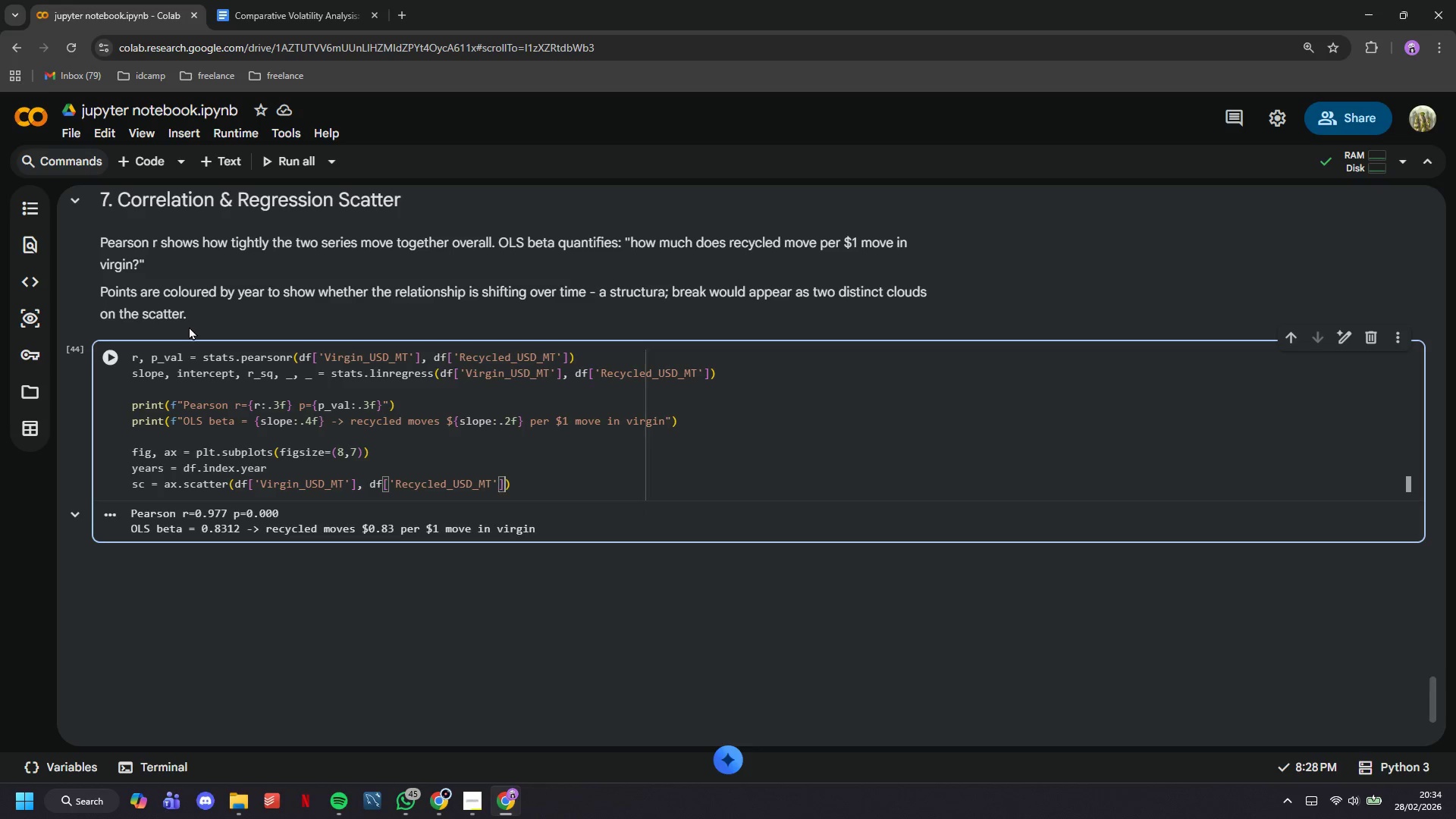 
key(ArrowRight)
 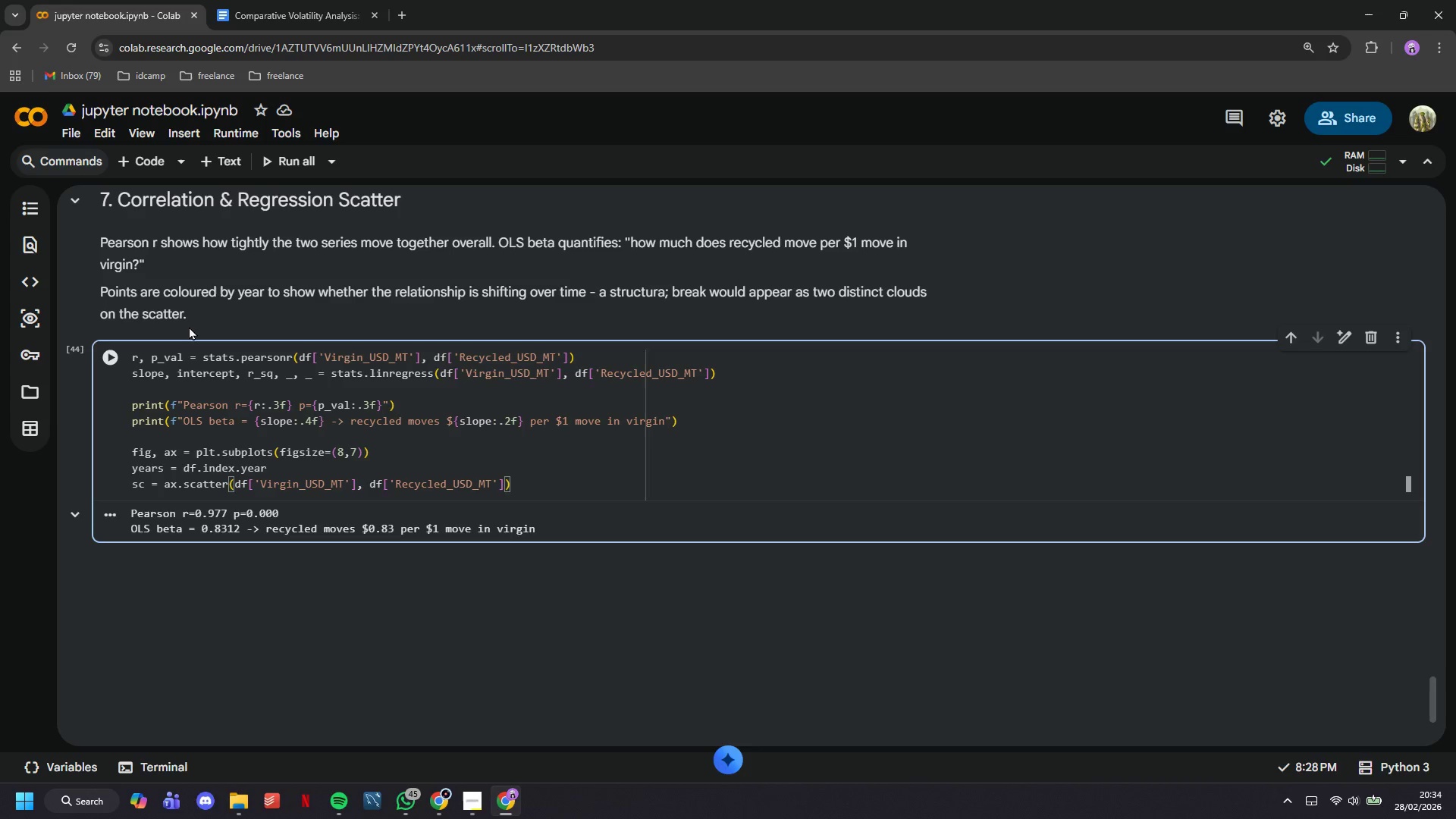 
key(ArrowRight)
 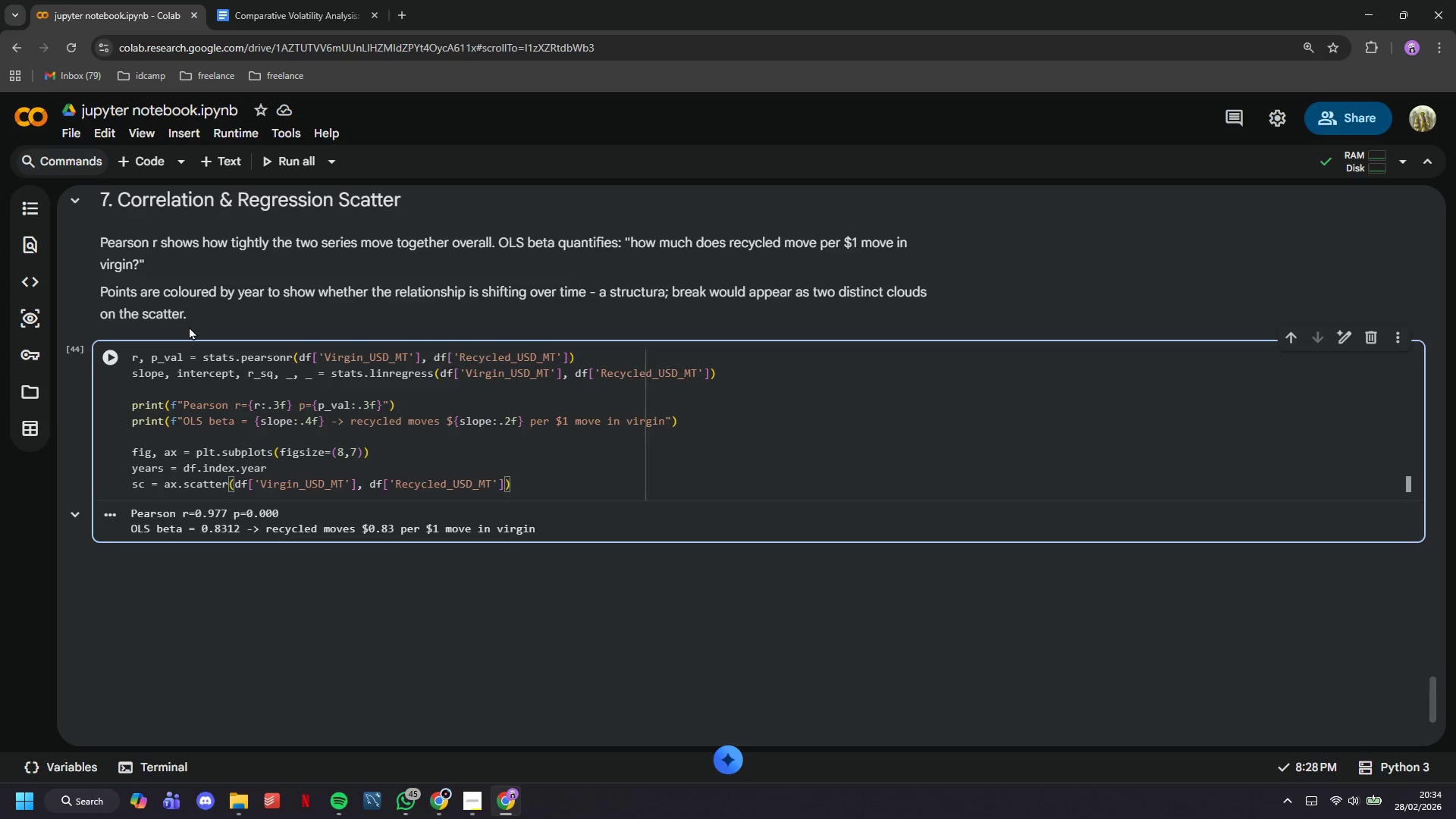 
key(ArrowLeft)
 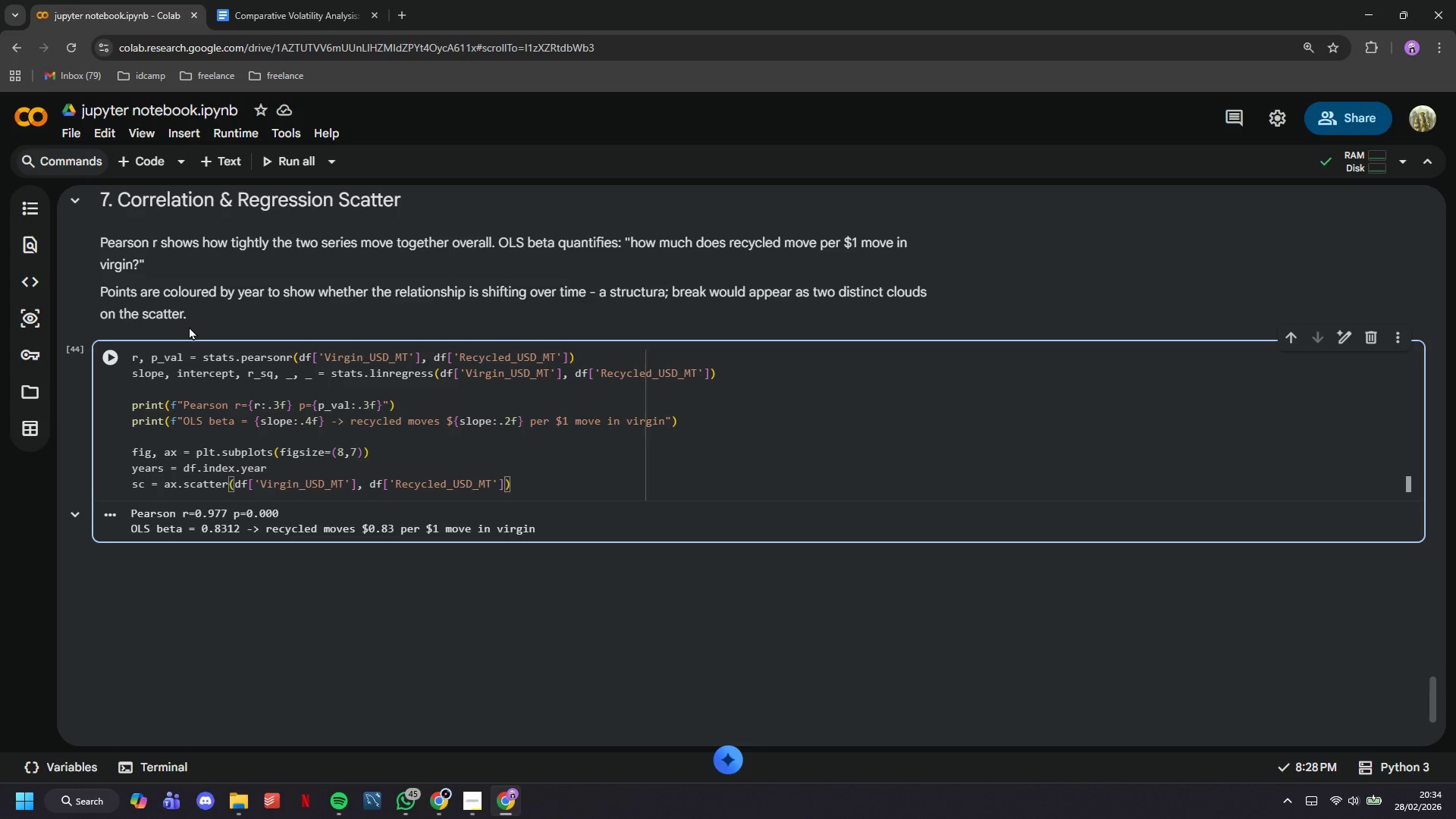 
key(Comma)
 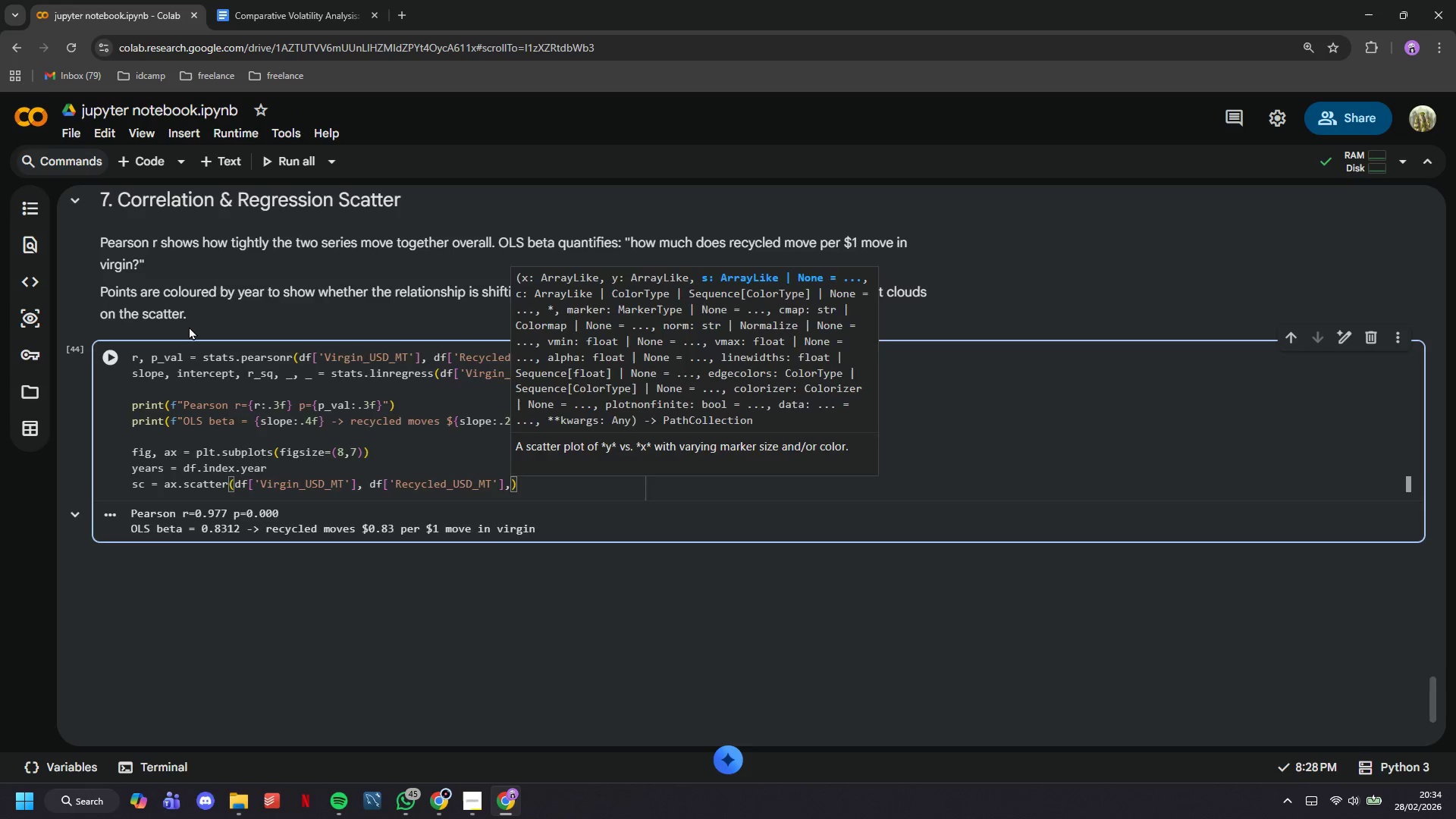 
key(Enter)
 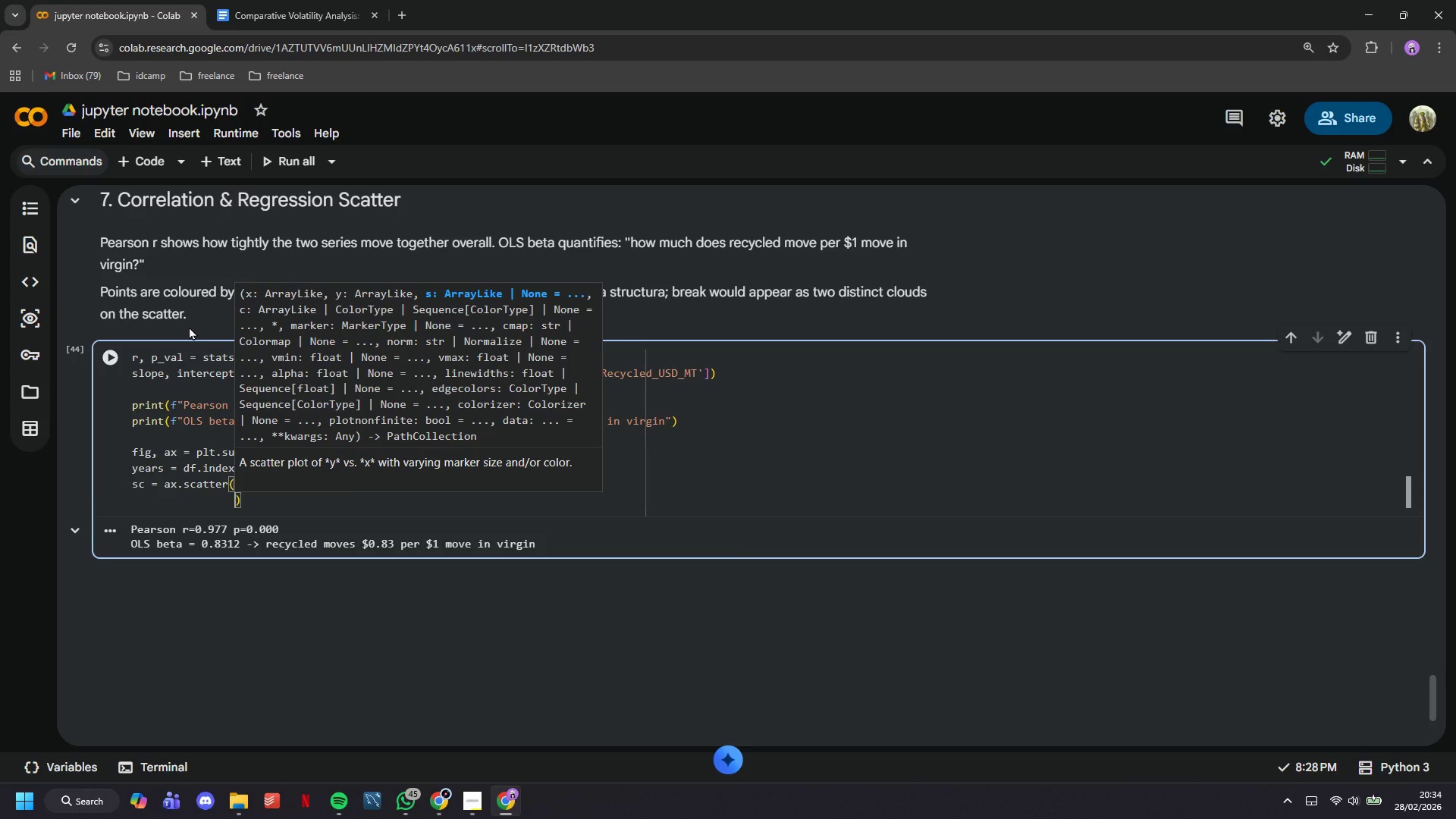 
type(c=years, )
 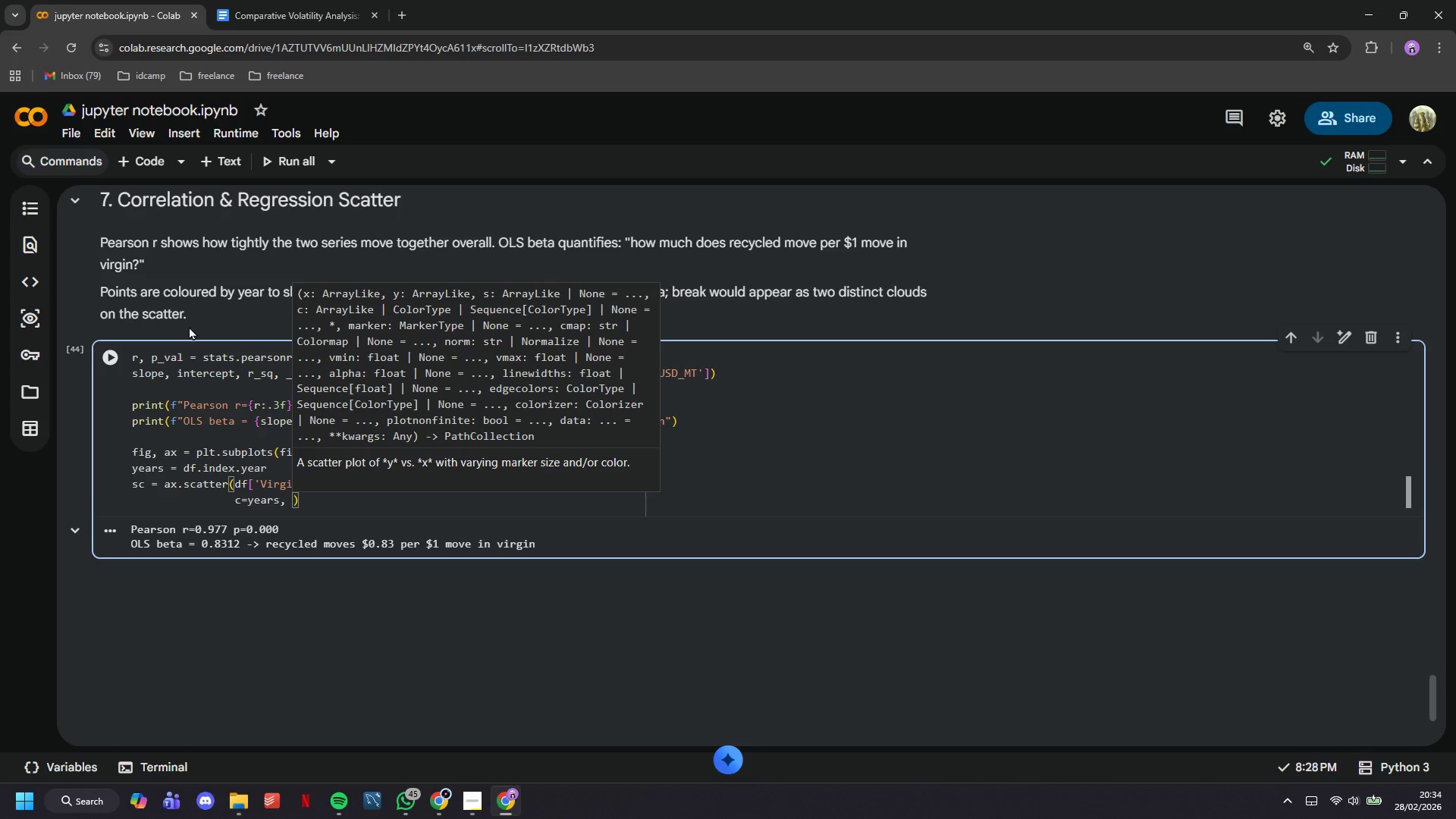 
type(cmap=)
 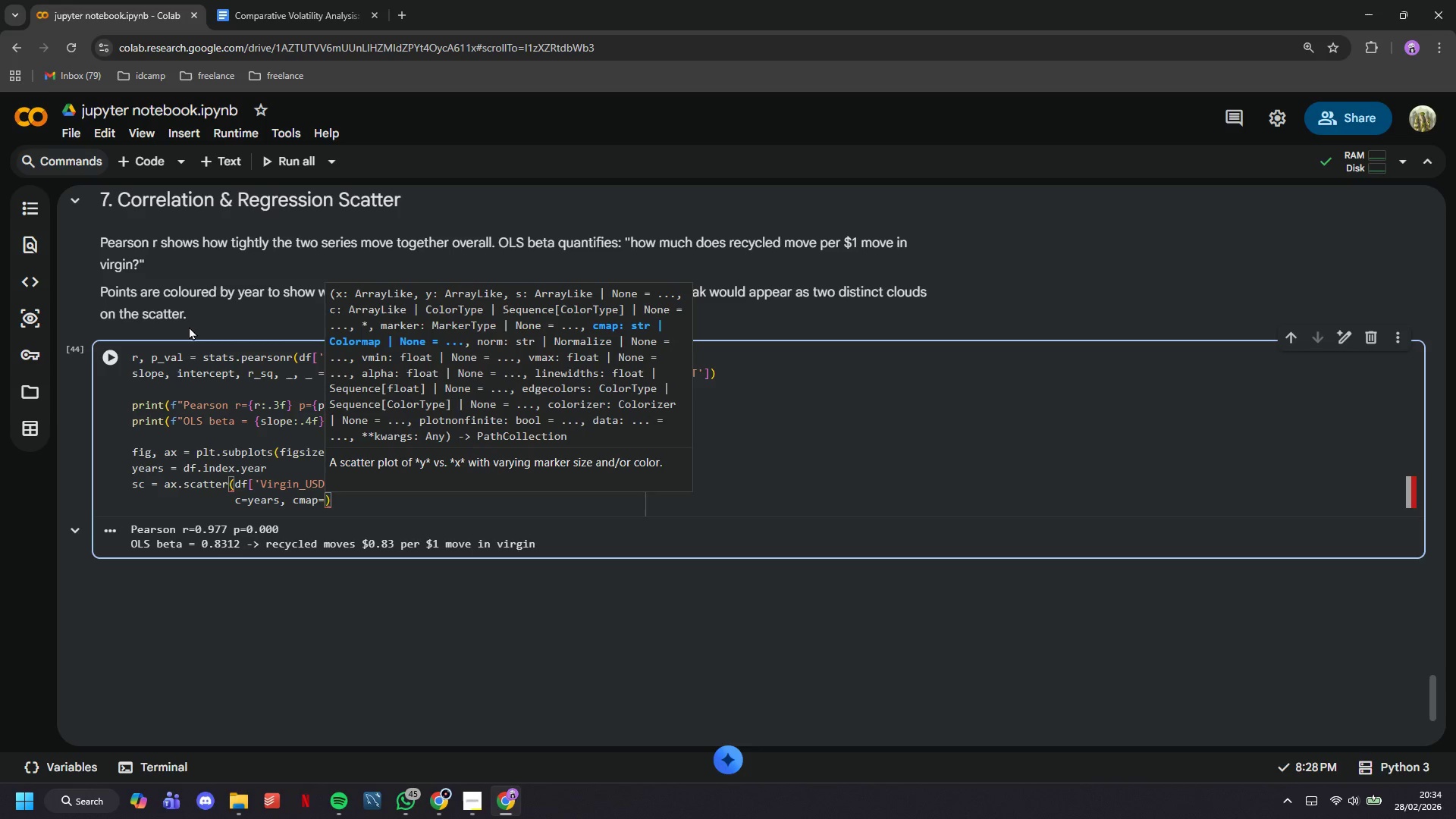 
key(Shift+ShiftLeft)
 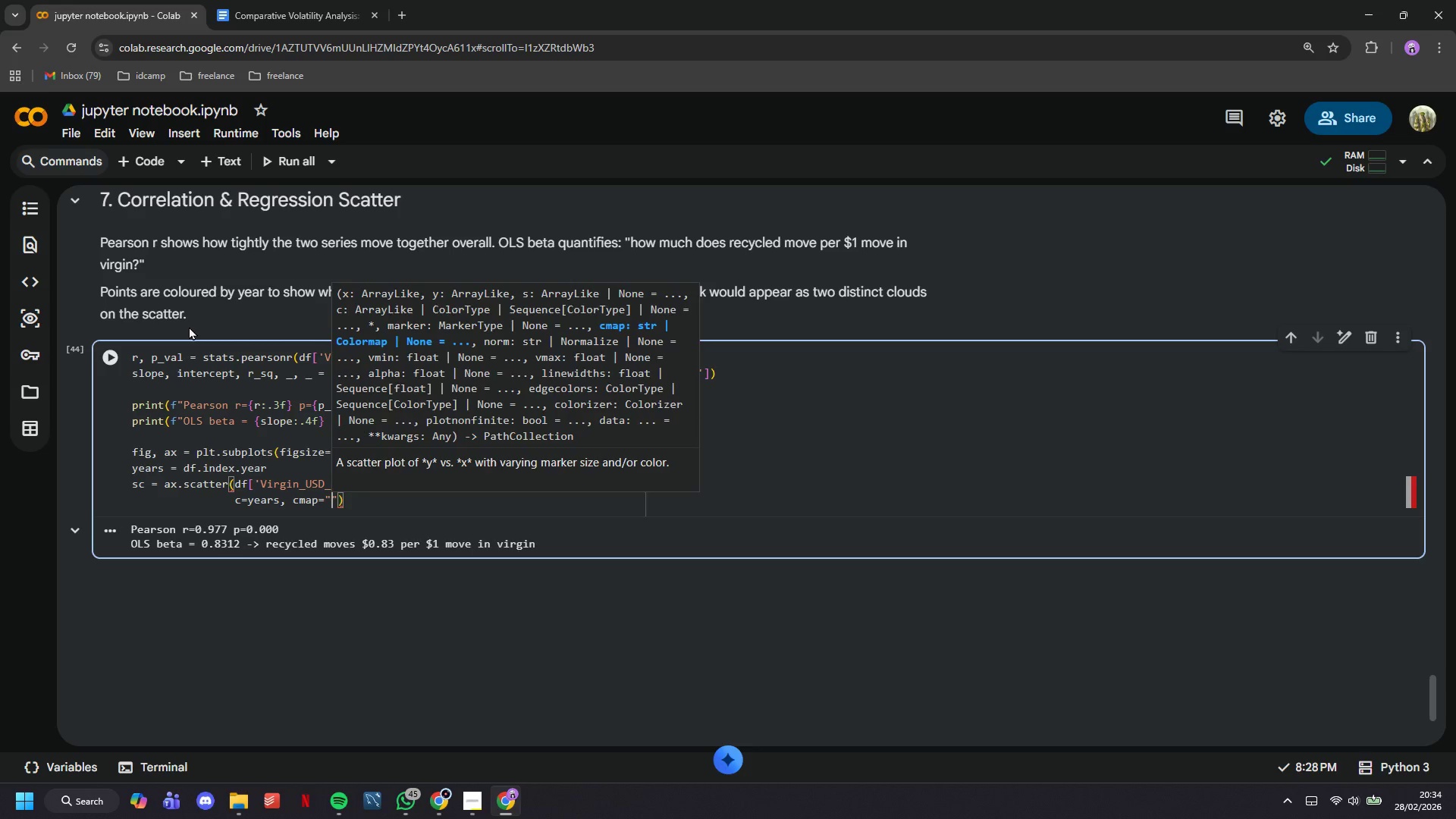 
key(Shift+Quote)
 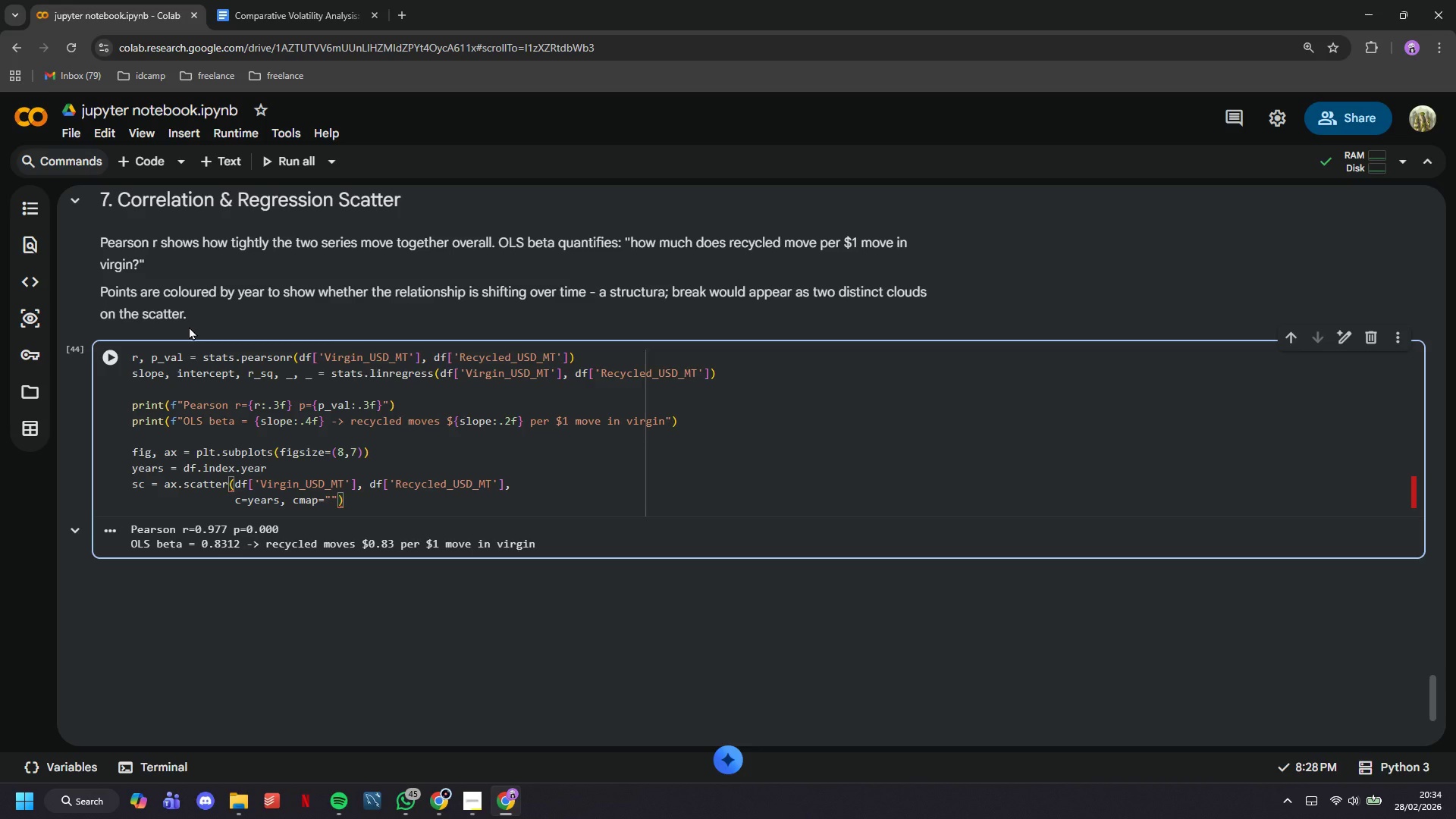 
key(CapsLock)
 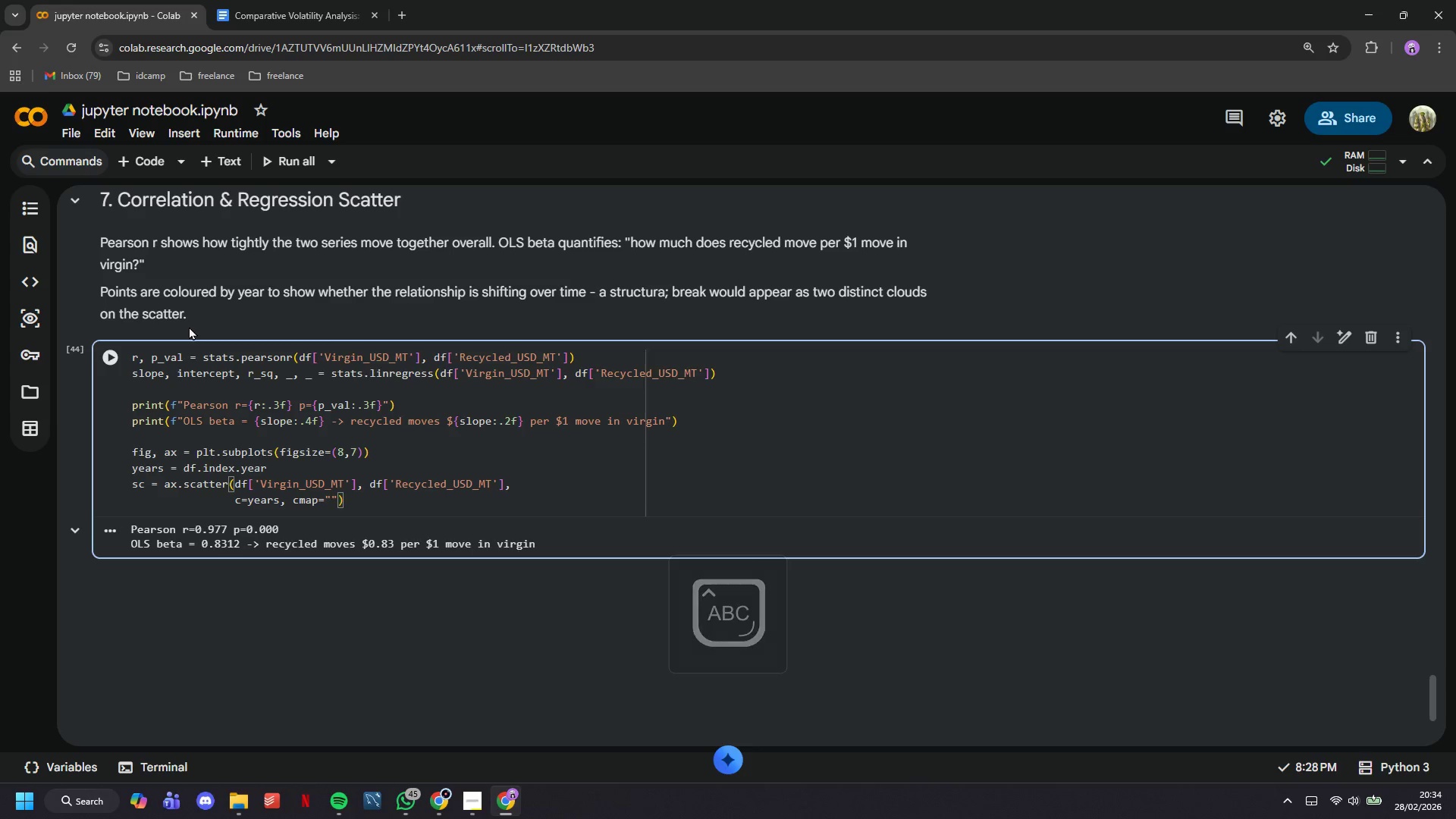 
key(R)
 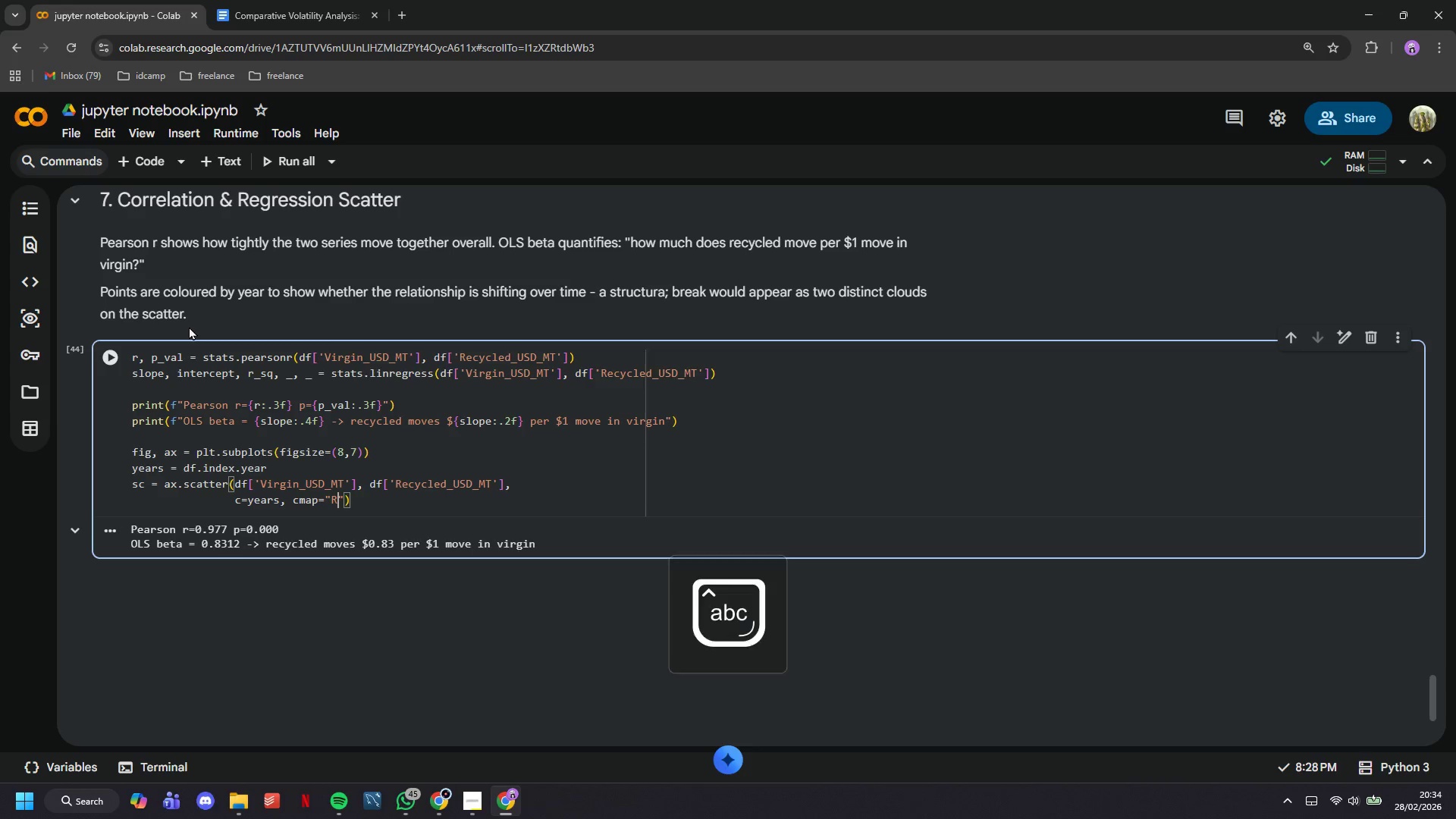 
key(CapsLock)
 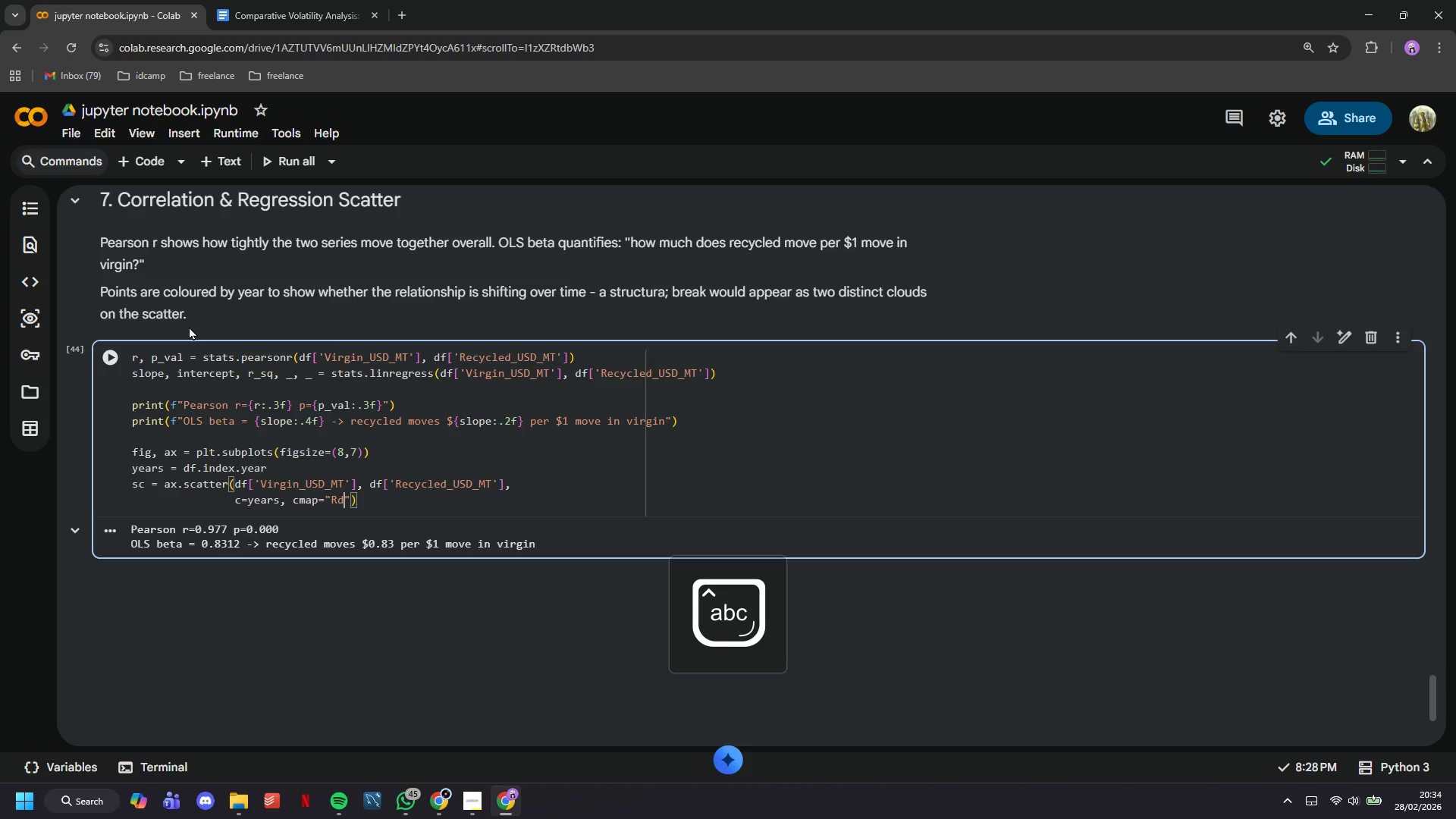 
key(D)
 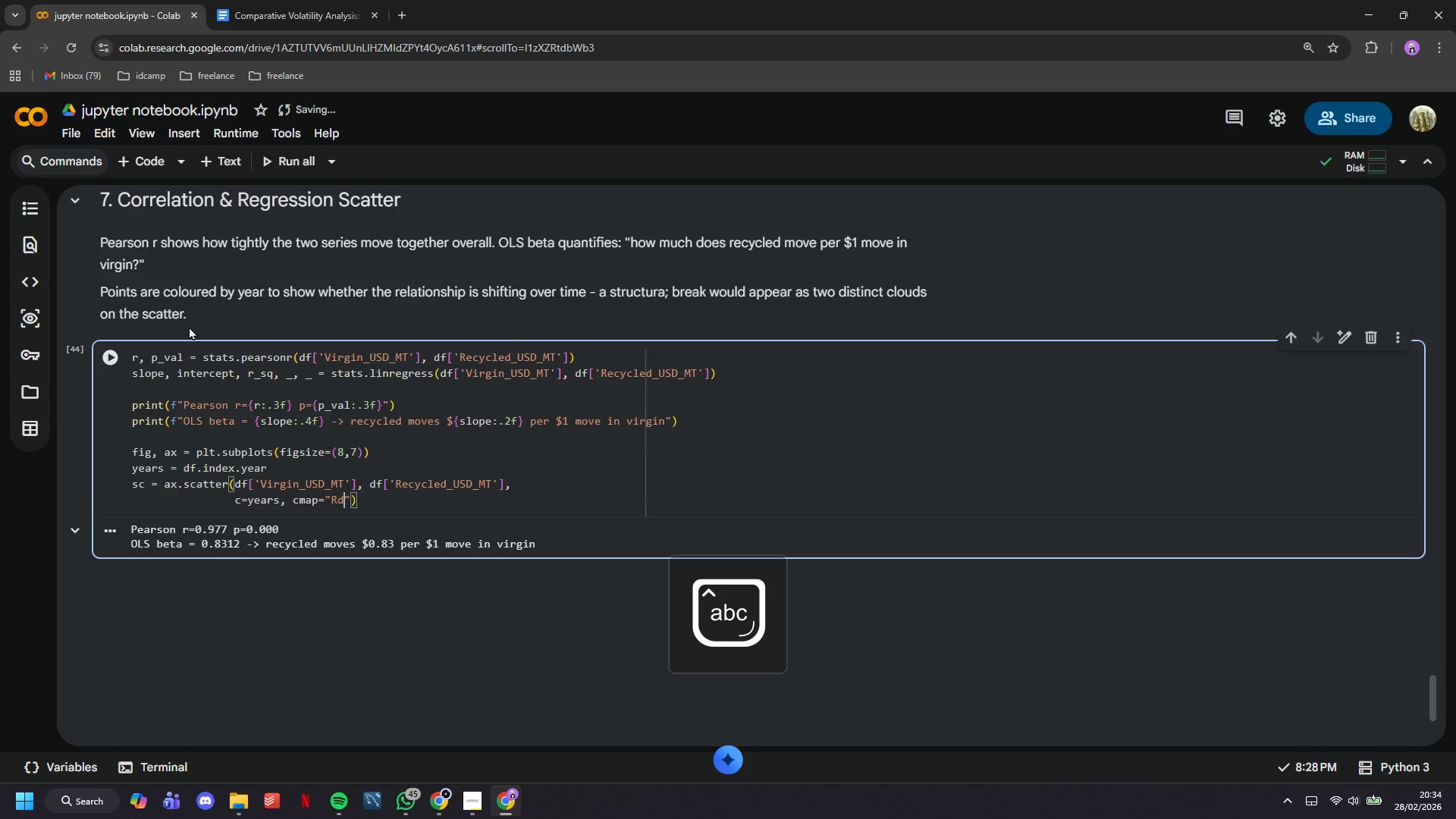 
type(Y1Gn)
 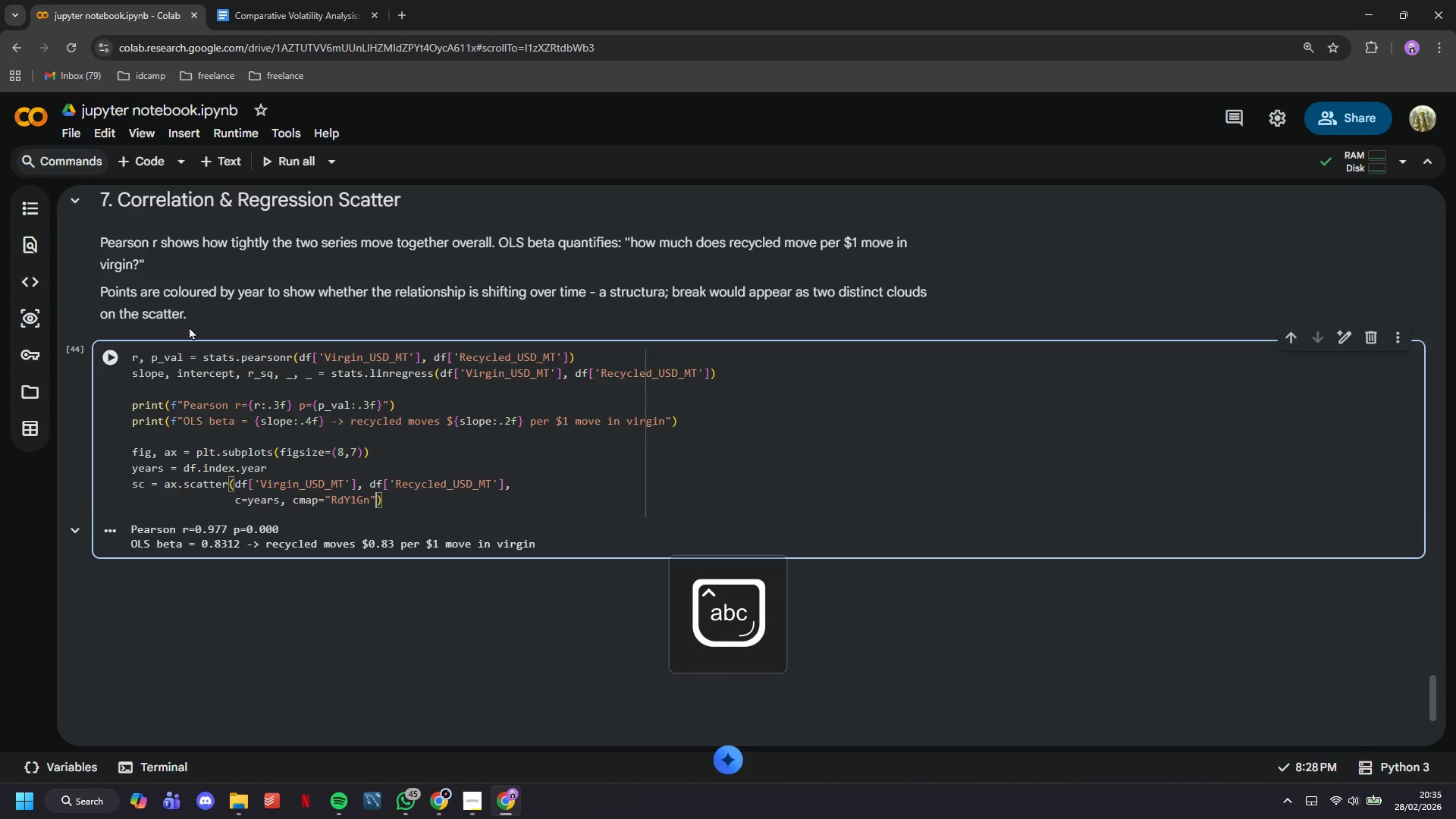 
key(ArrowRight)
 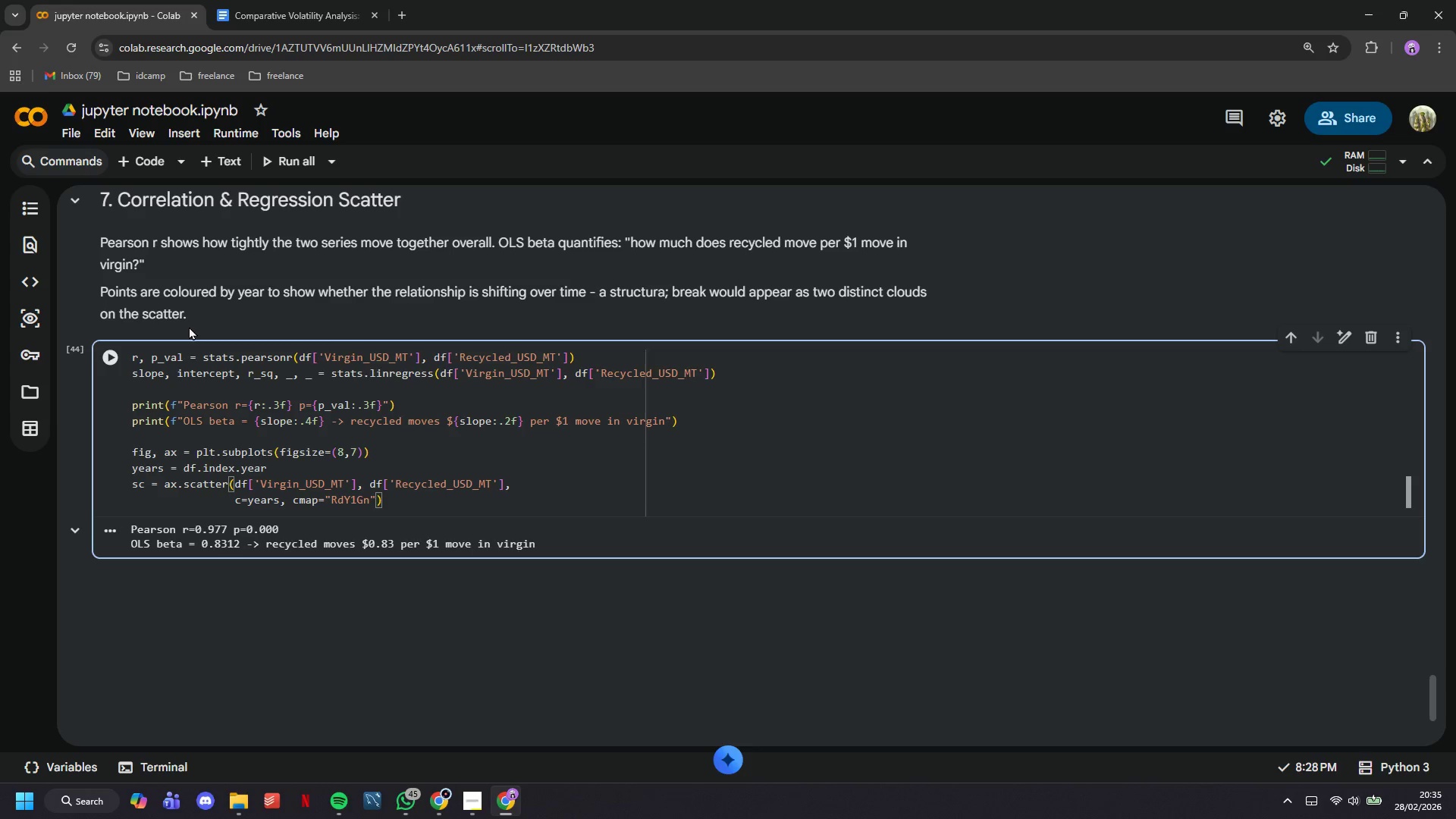 
wait(7.44)
 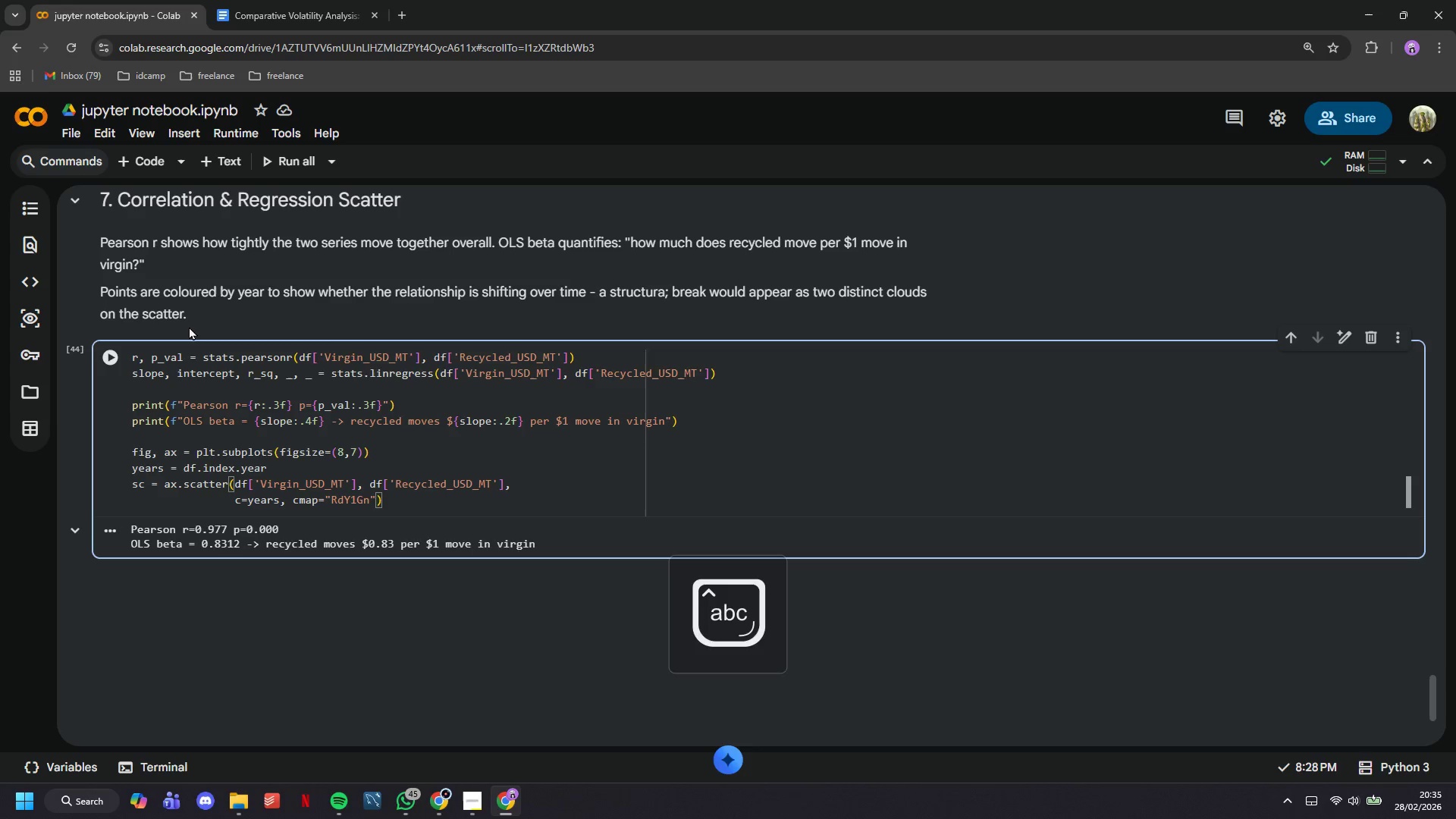 
type(, vmin=years.min()
 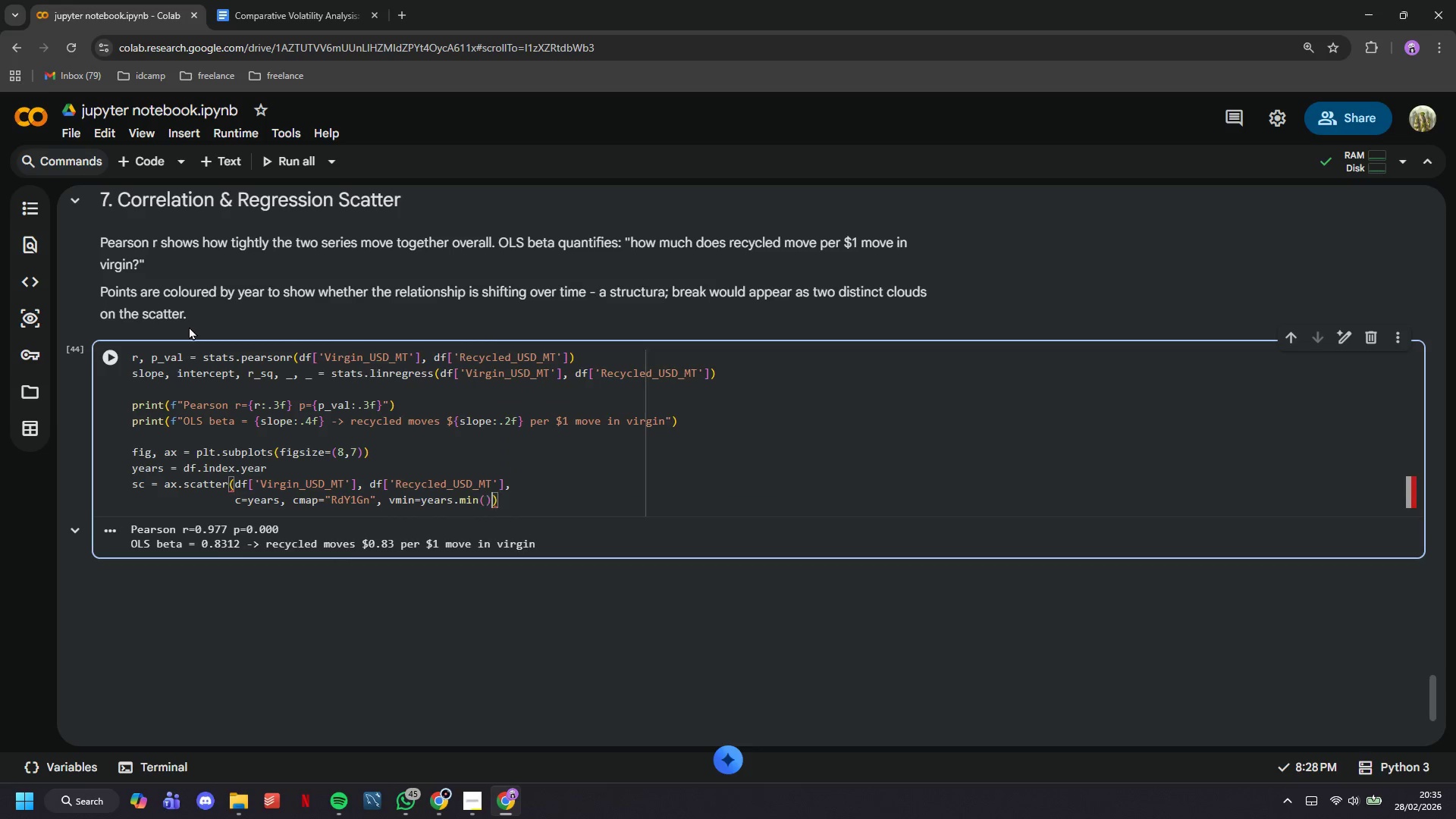 
 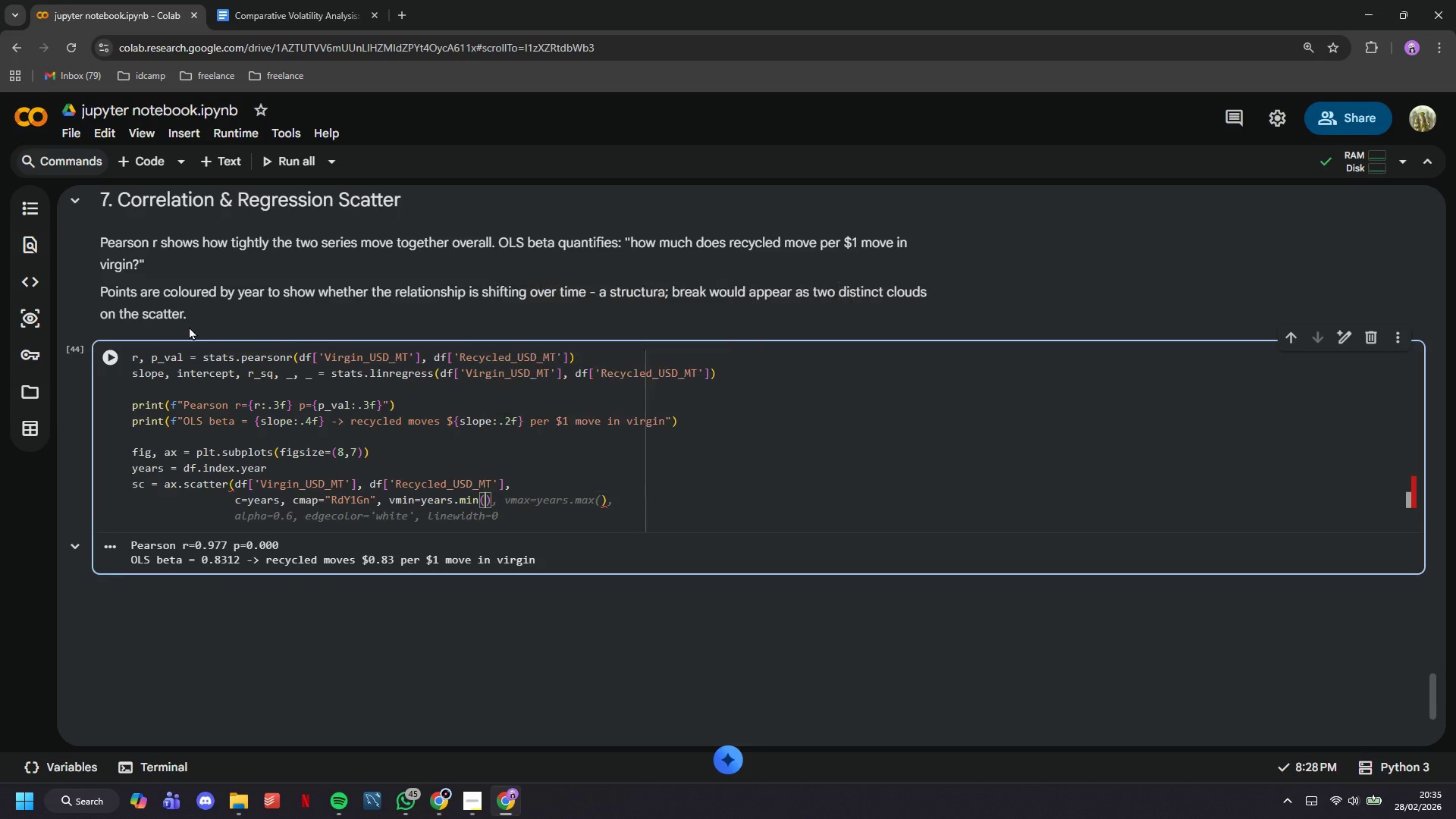 
key(ArrowRight)
 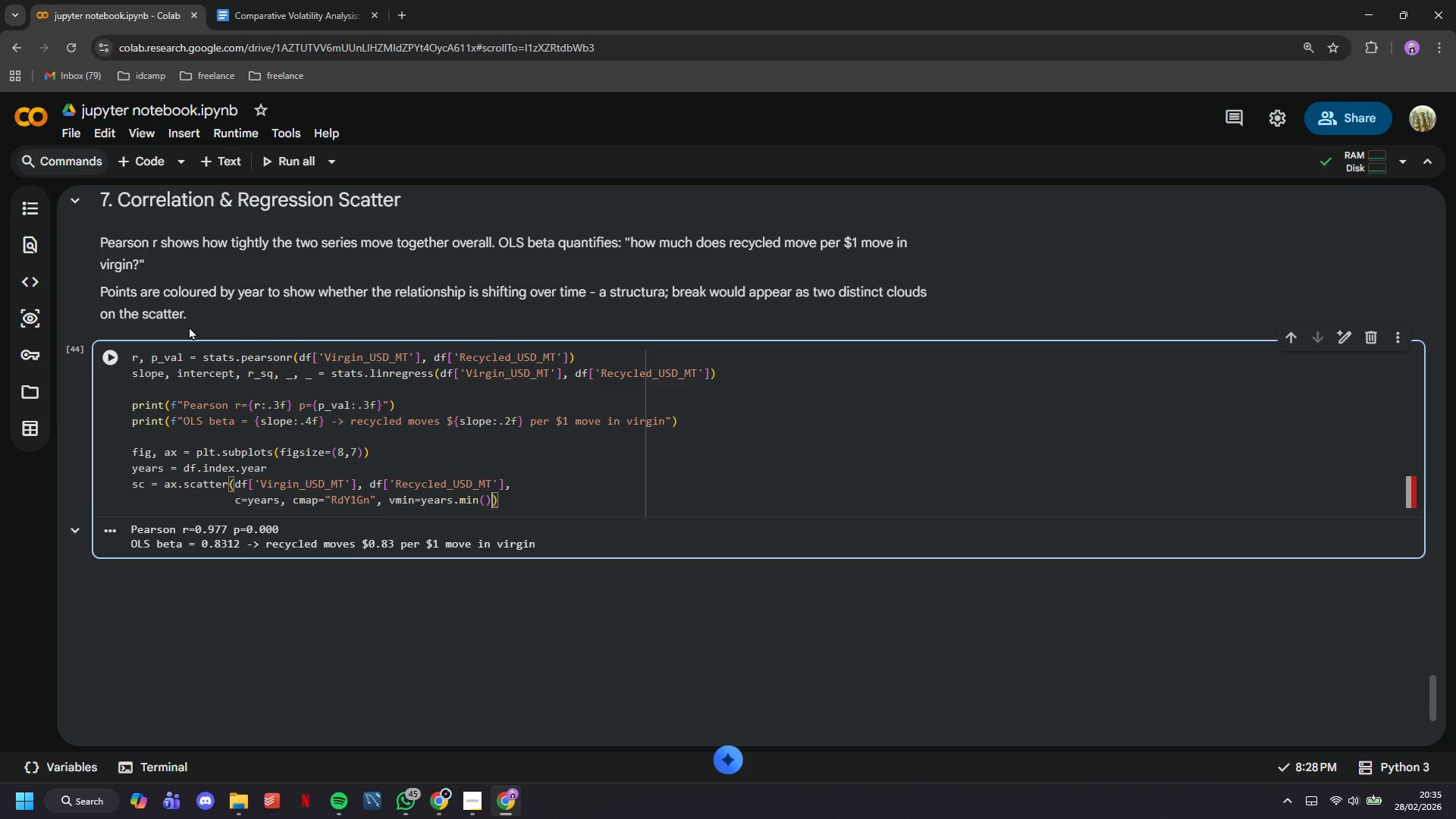 
type(, vmax)
 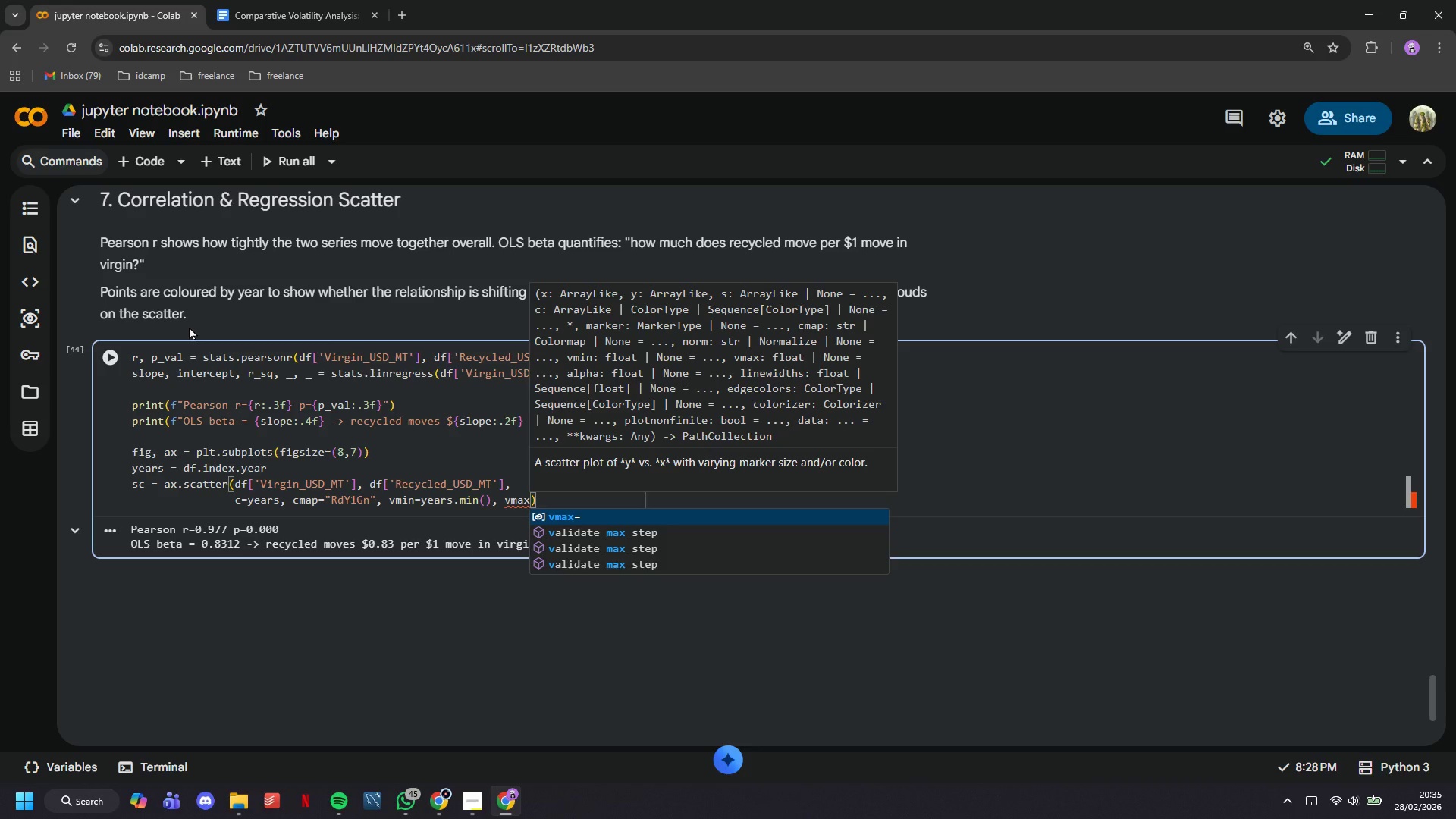 
wait(10.52)
 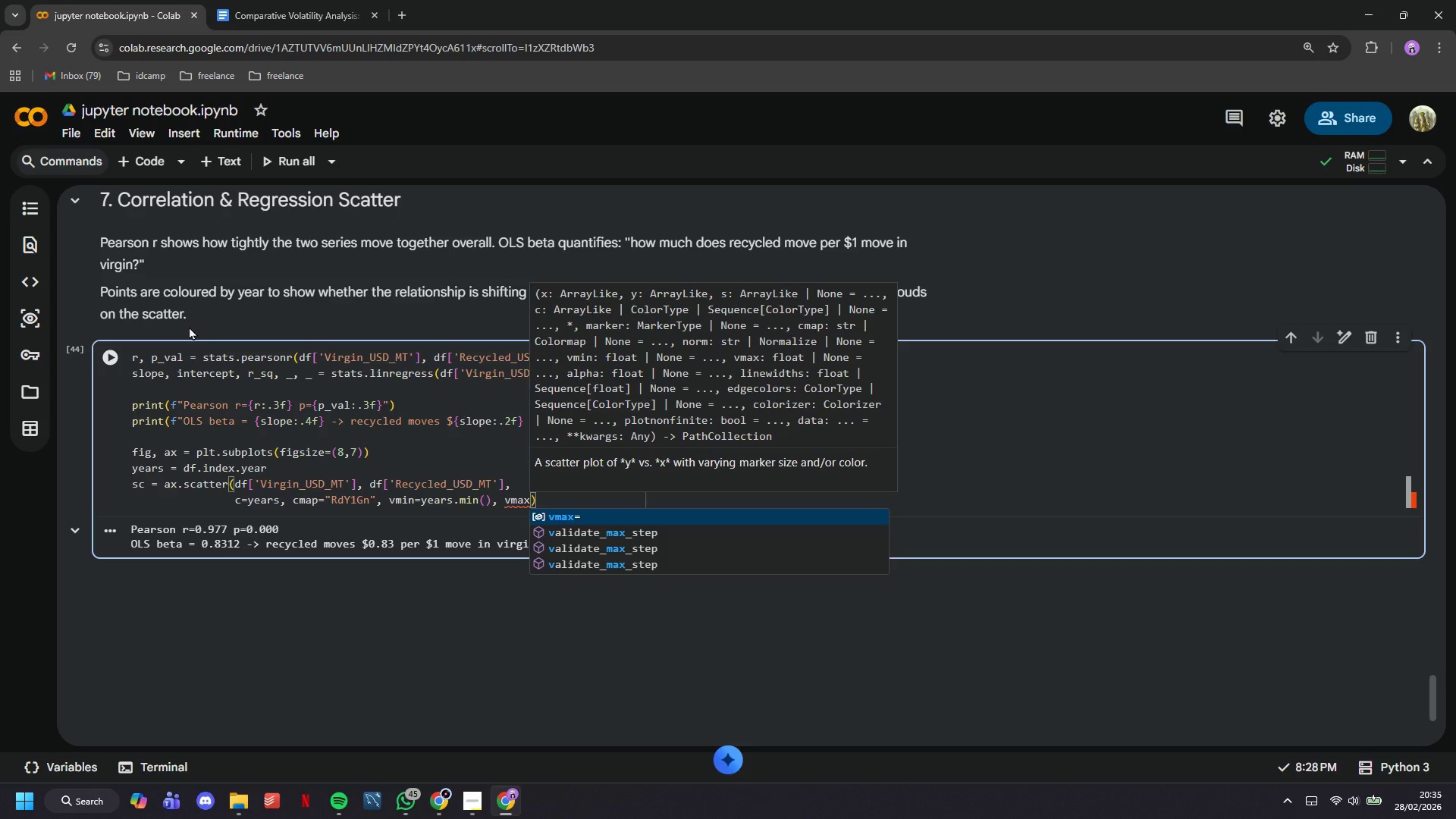 
type(=years.max()
 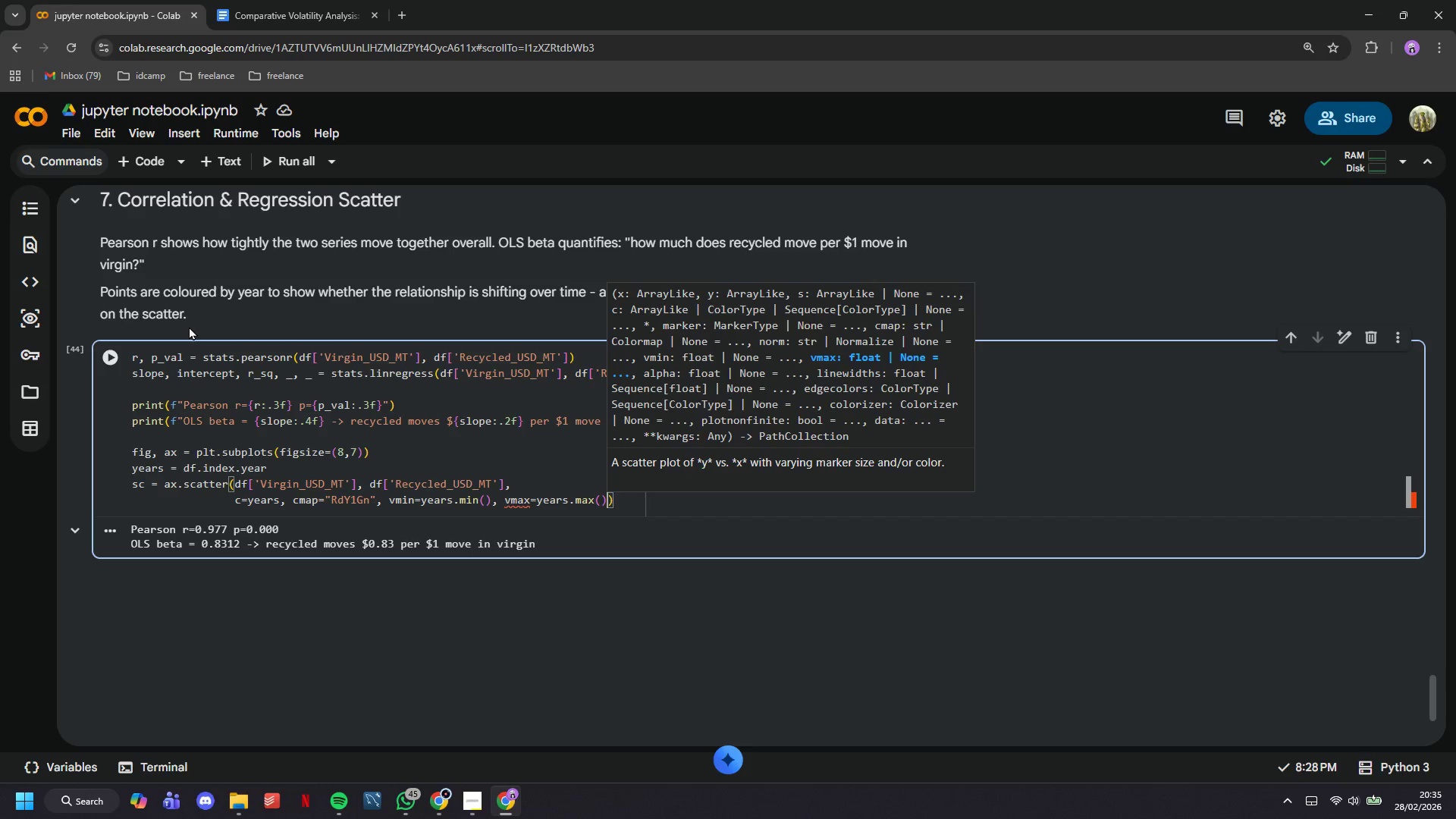 
 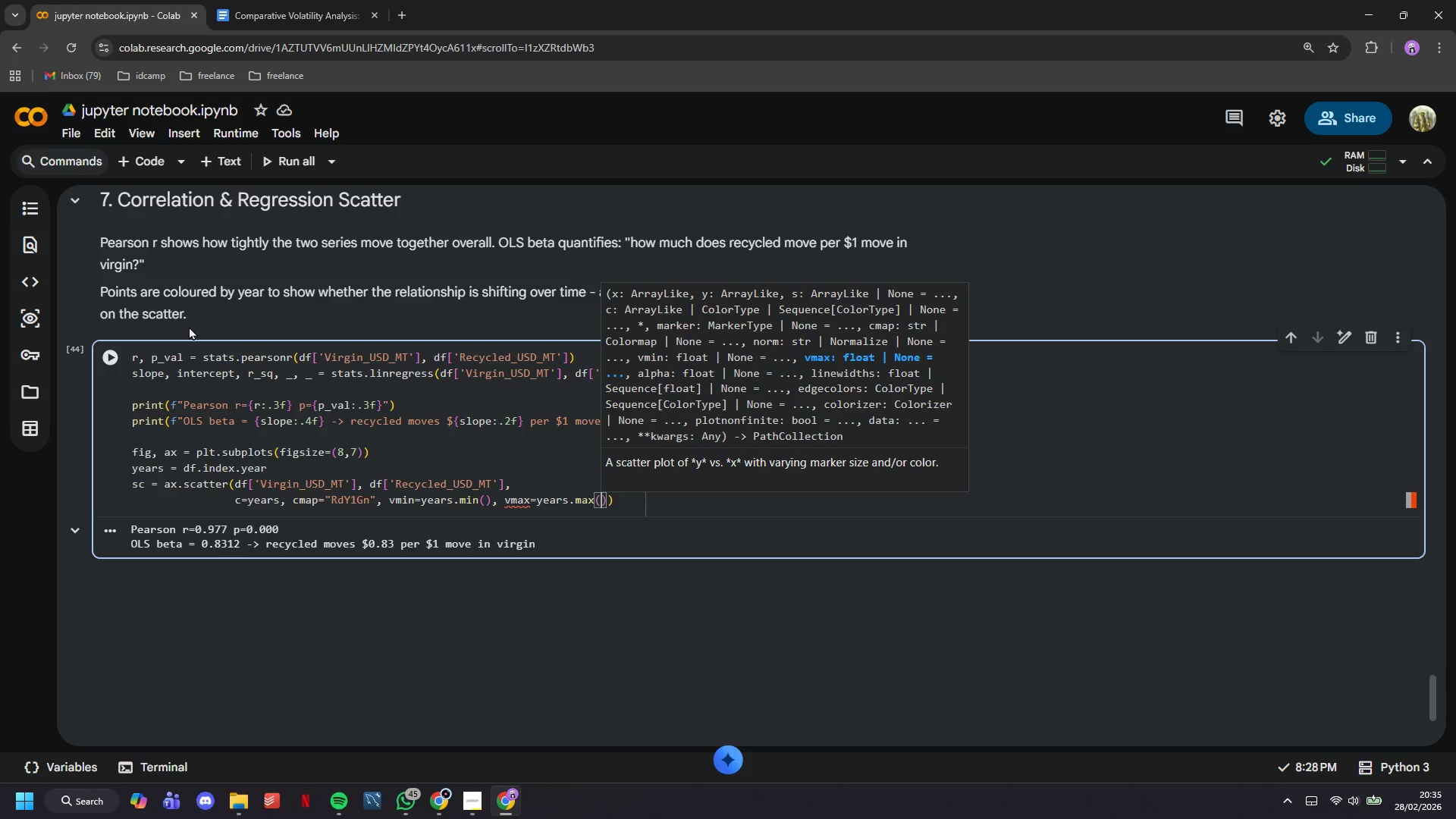 
key(ArrowRight)
 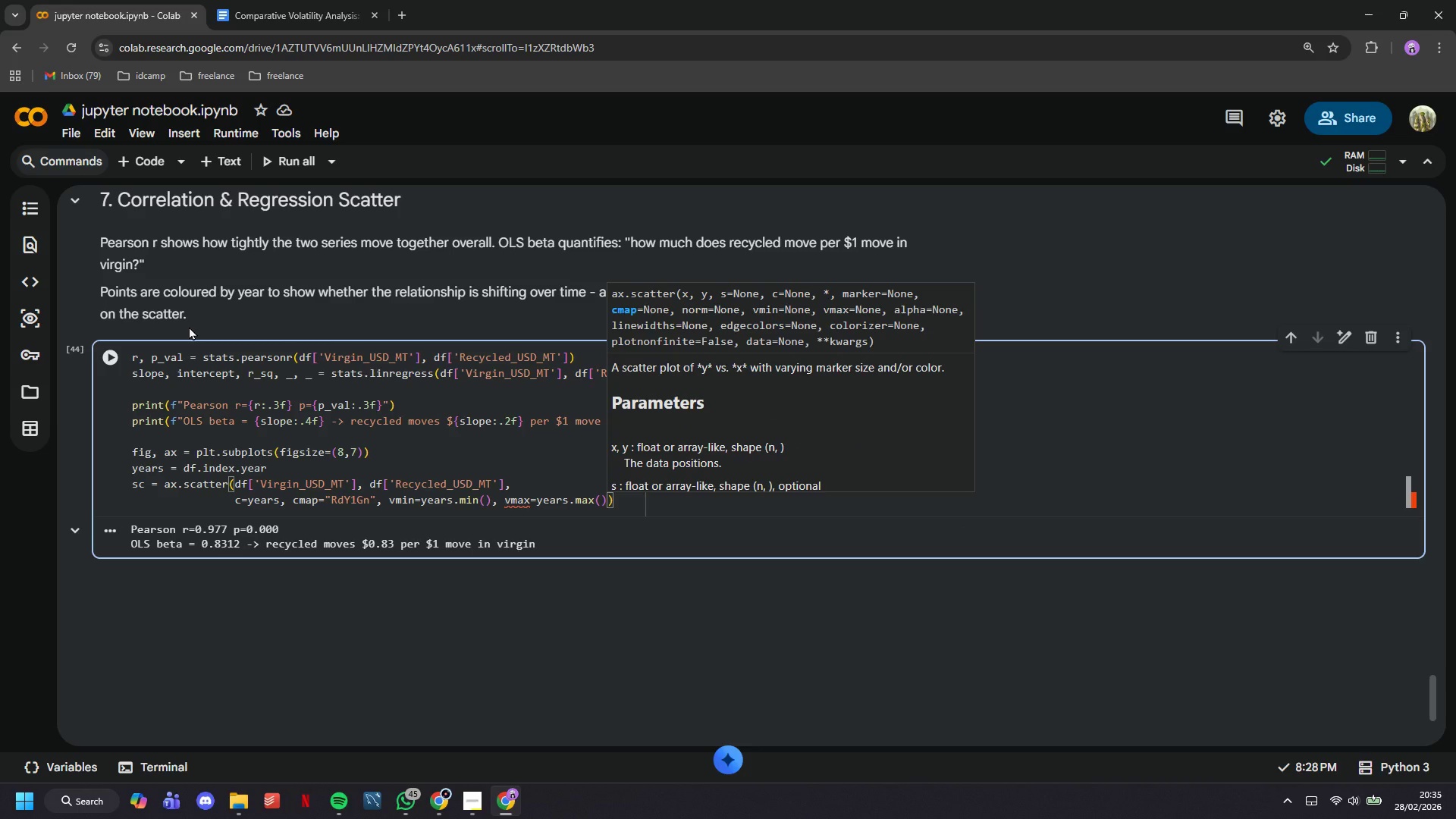 
key(Comma)
 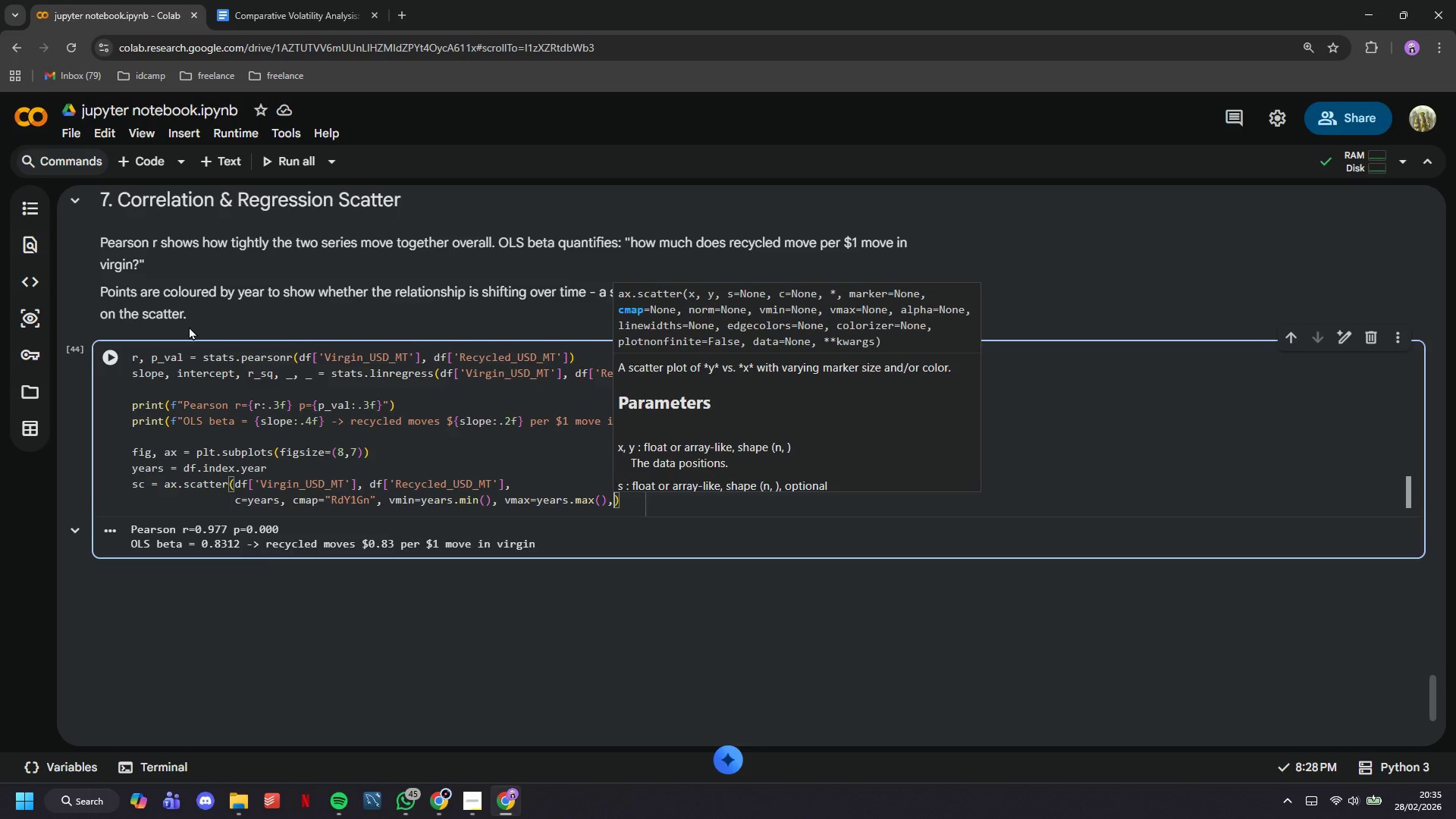 
key(Enter)
 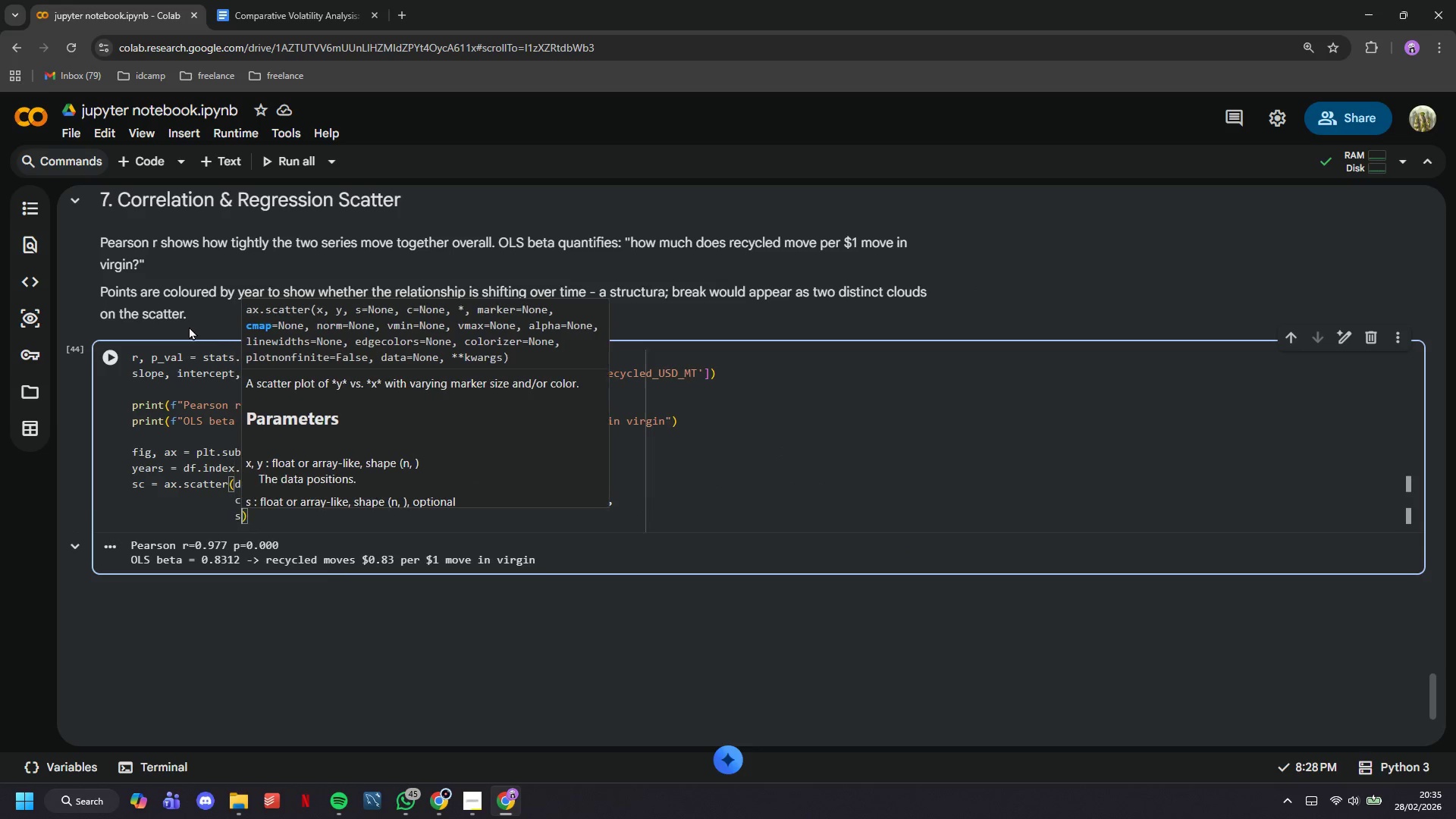 
type(s=30, alpha=0..76)
key(Backspace)
key(Backspace)
key(Backspace)
type(75, zorder=3)
 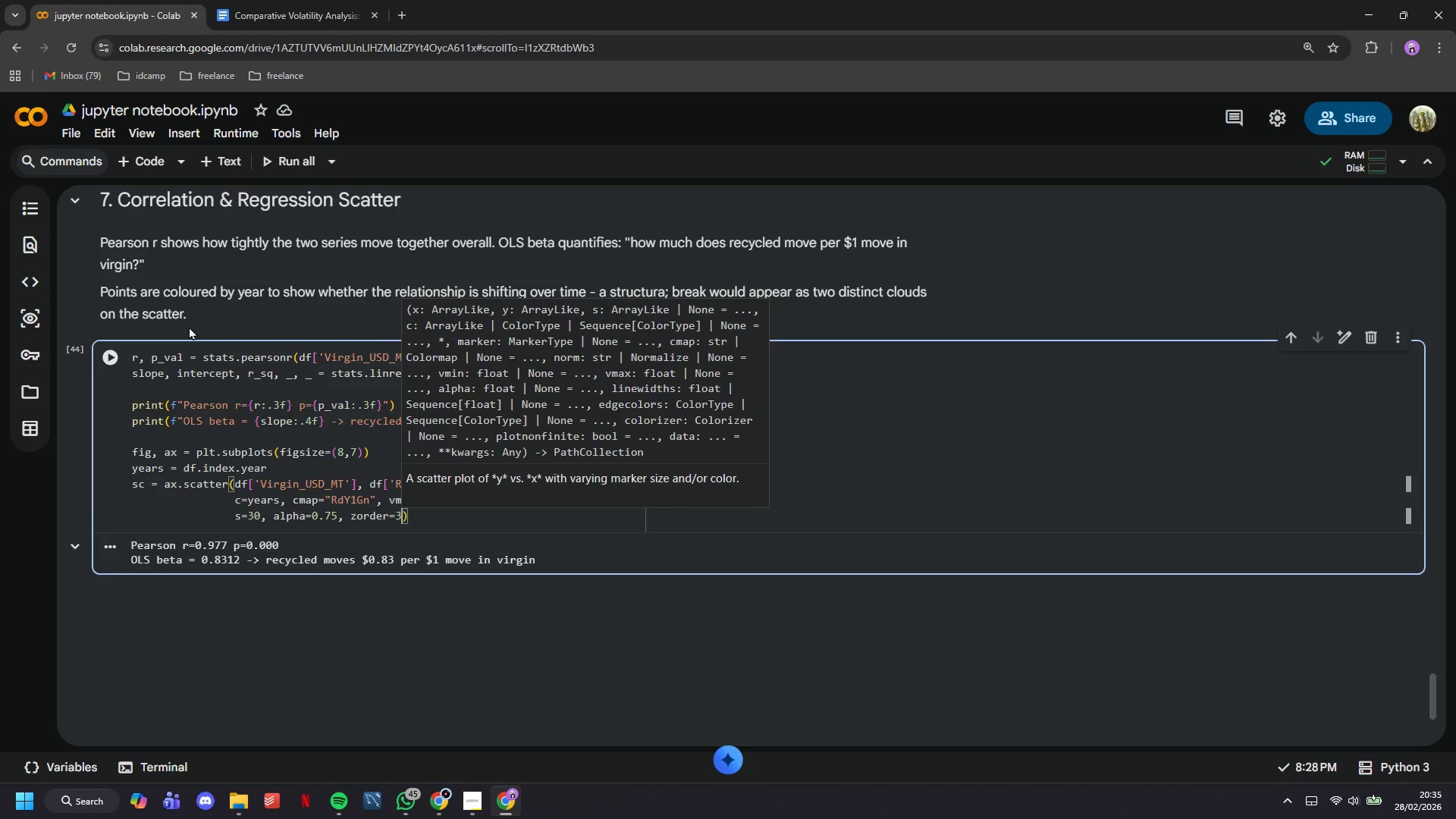 
key(ArrowRight)
 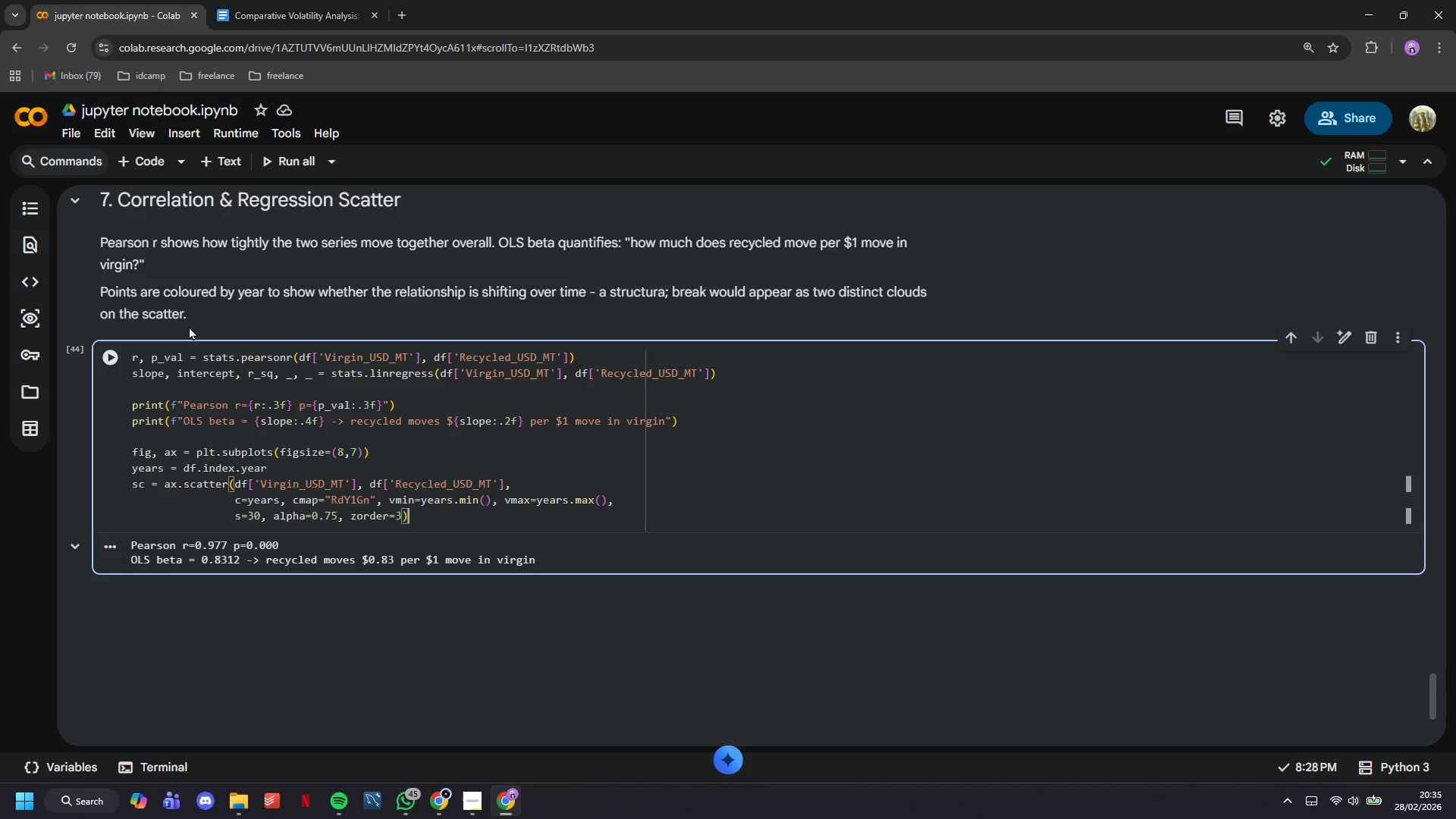 
key(Enter)
 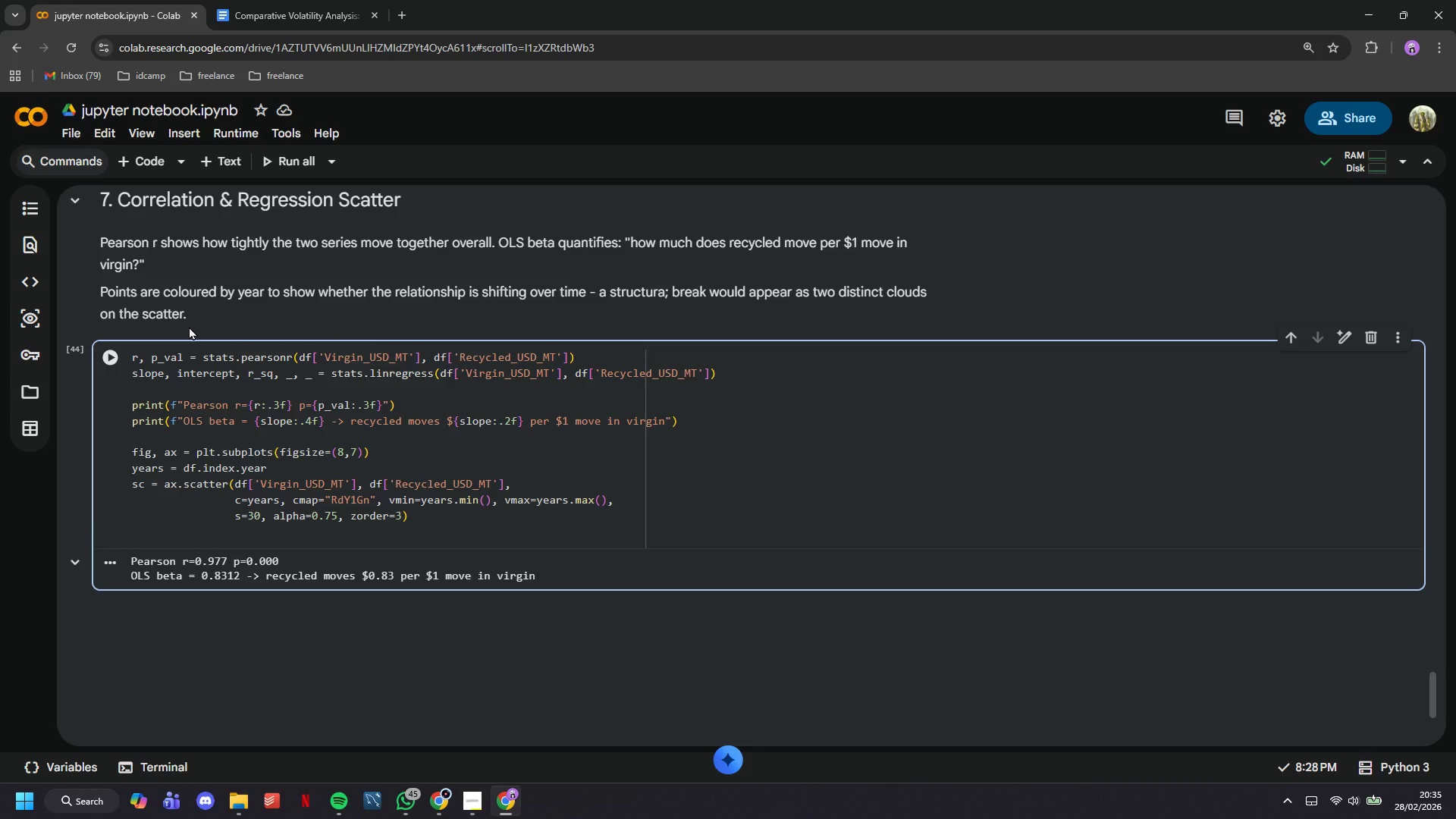 
type(plt.colorc)
key(Backspace)
type(bar(sc, ax=ax, label="Year)
 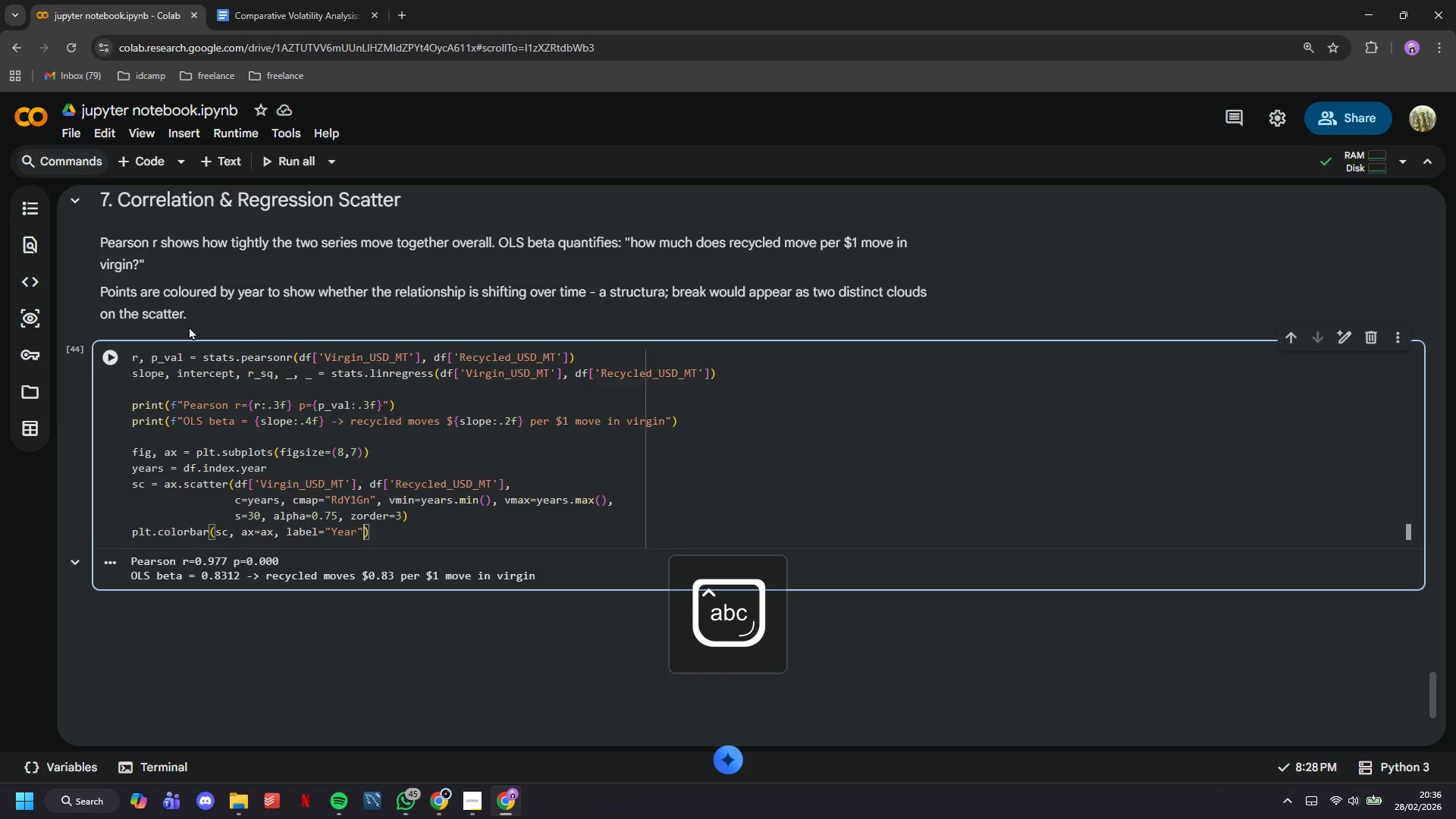 
 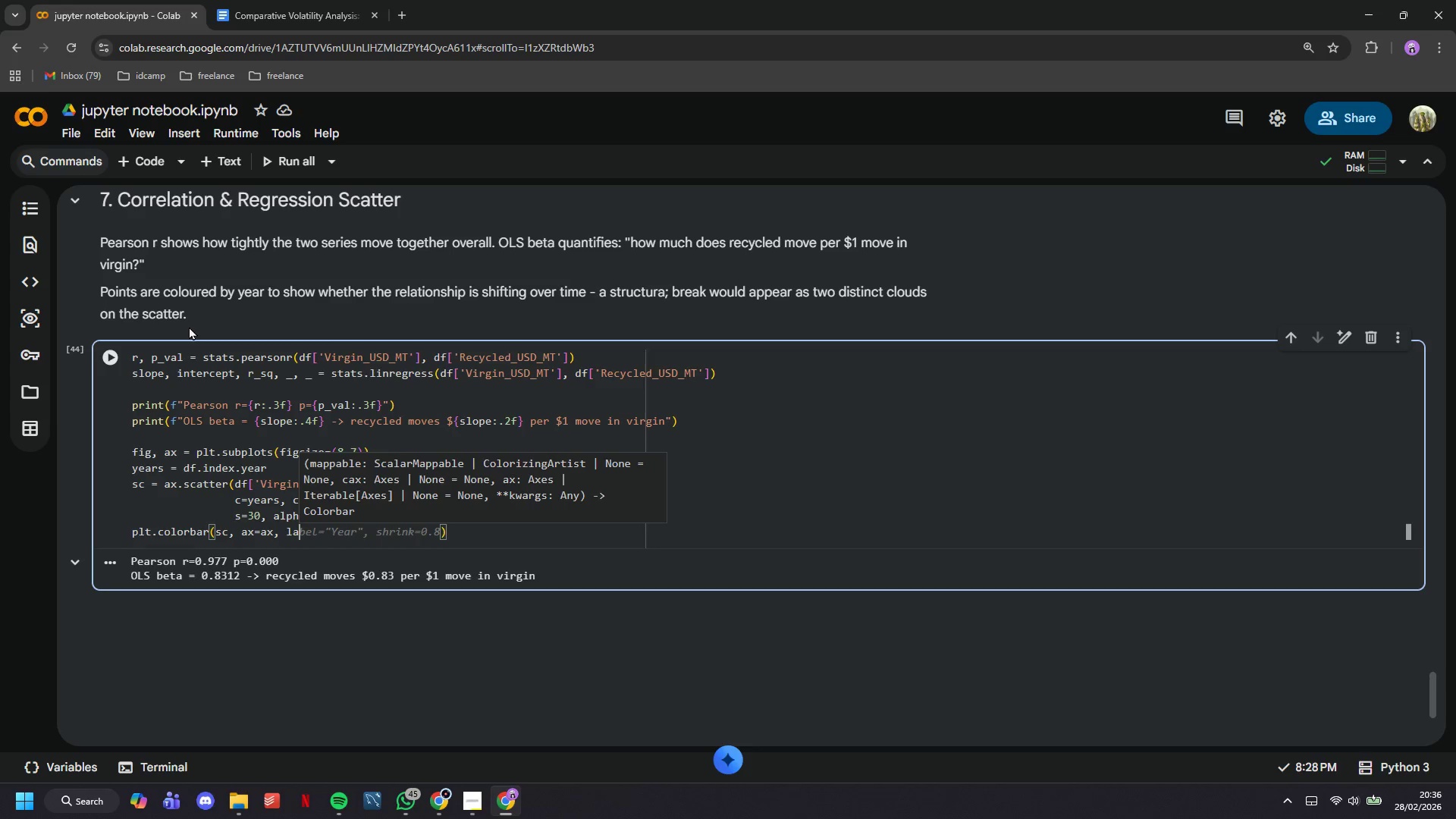 
key(ArrowRight)
 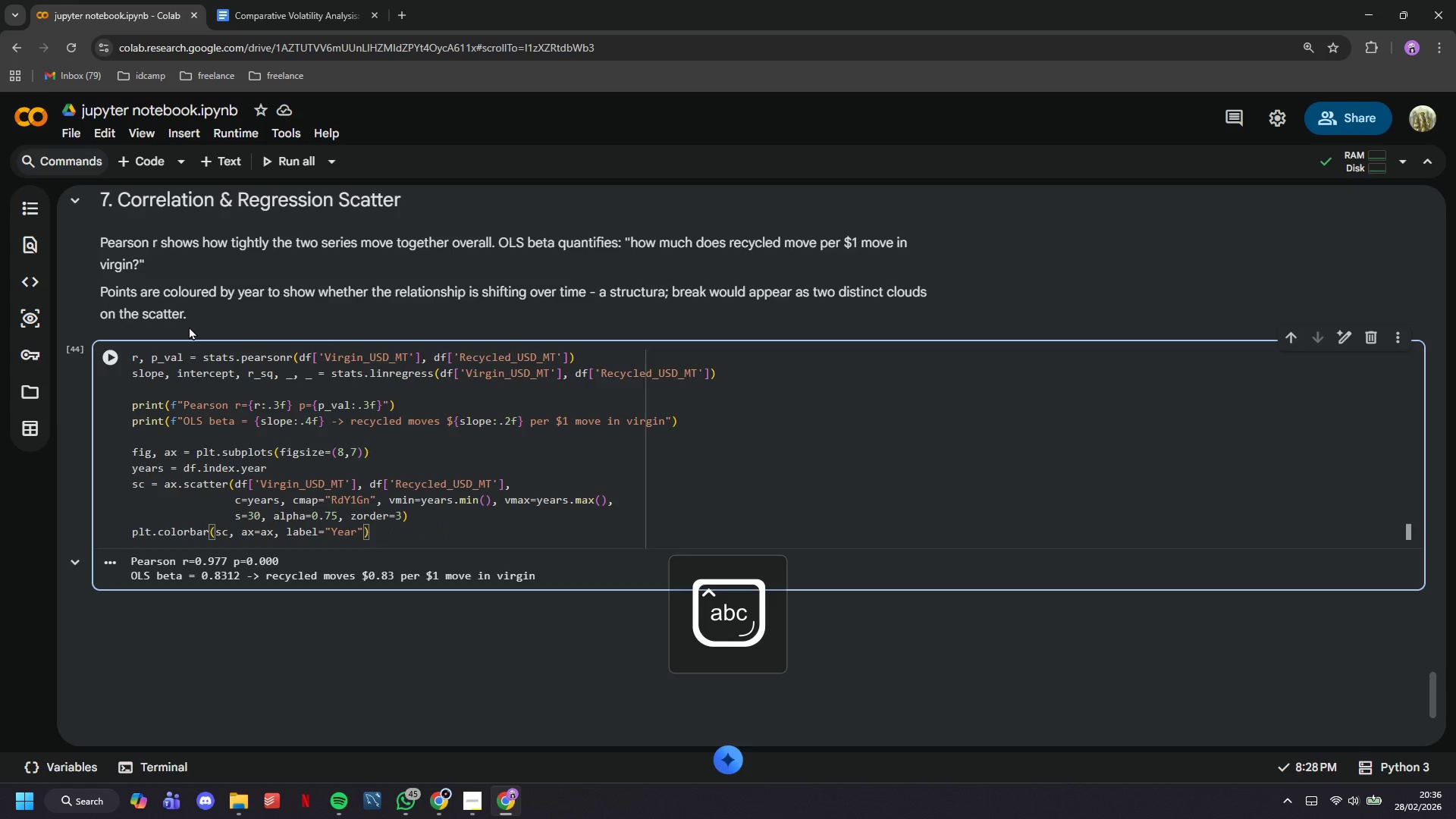 
type(, shrink=0.8)
 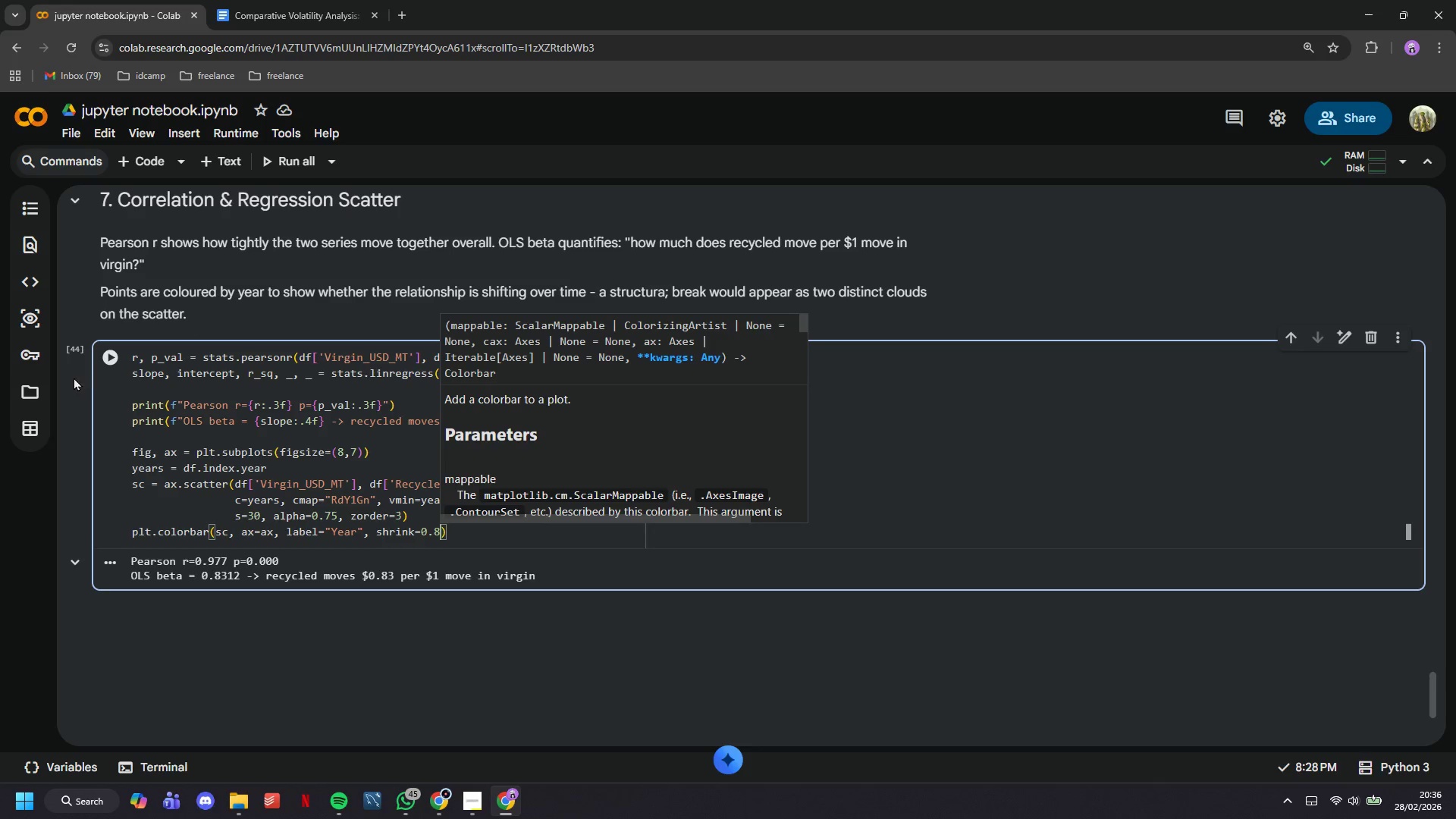 
left_click([110, 369])
 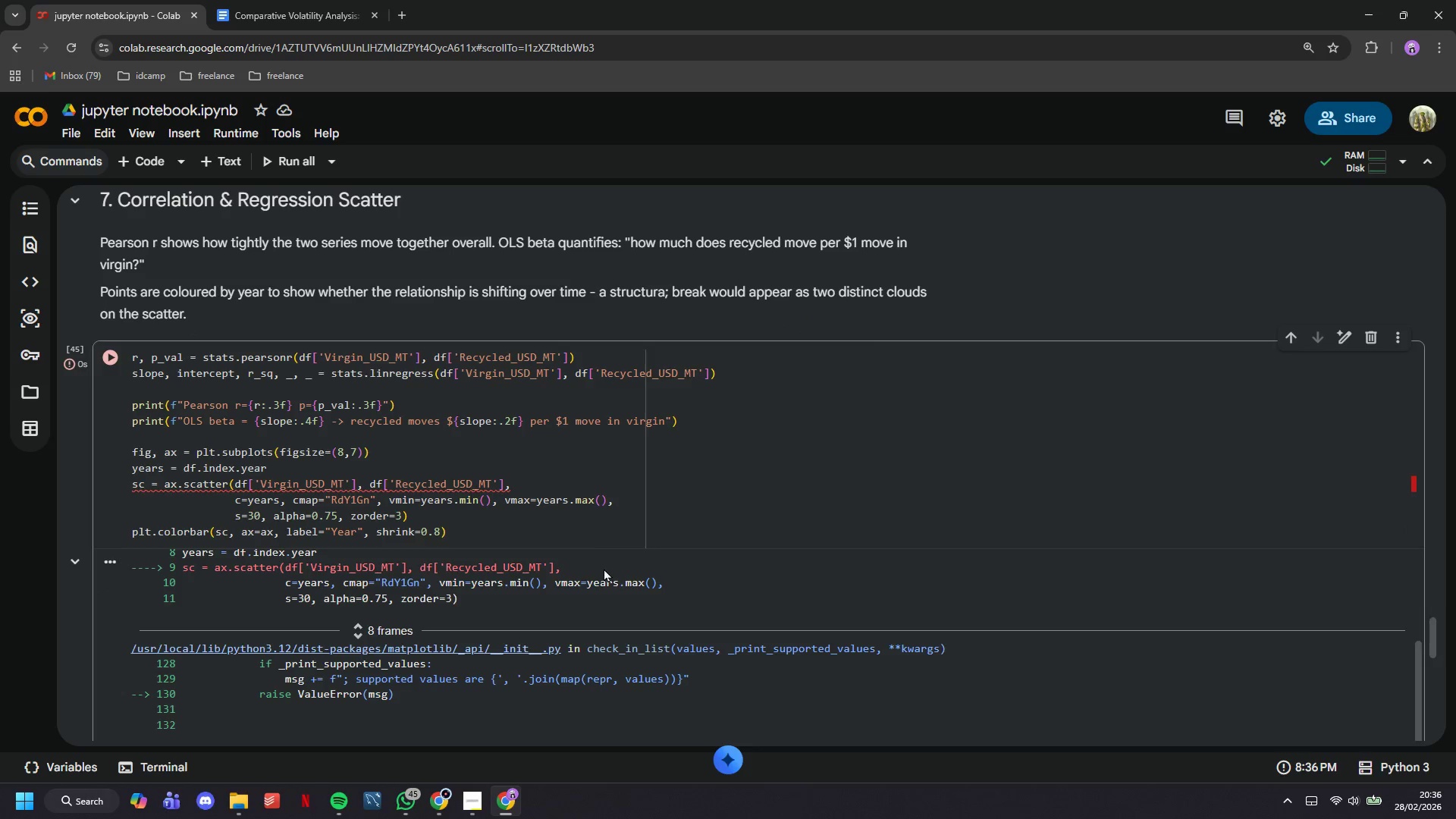 
scroll: coordinate [618, 566], scroll_direction: down, amount: 2.0
 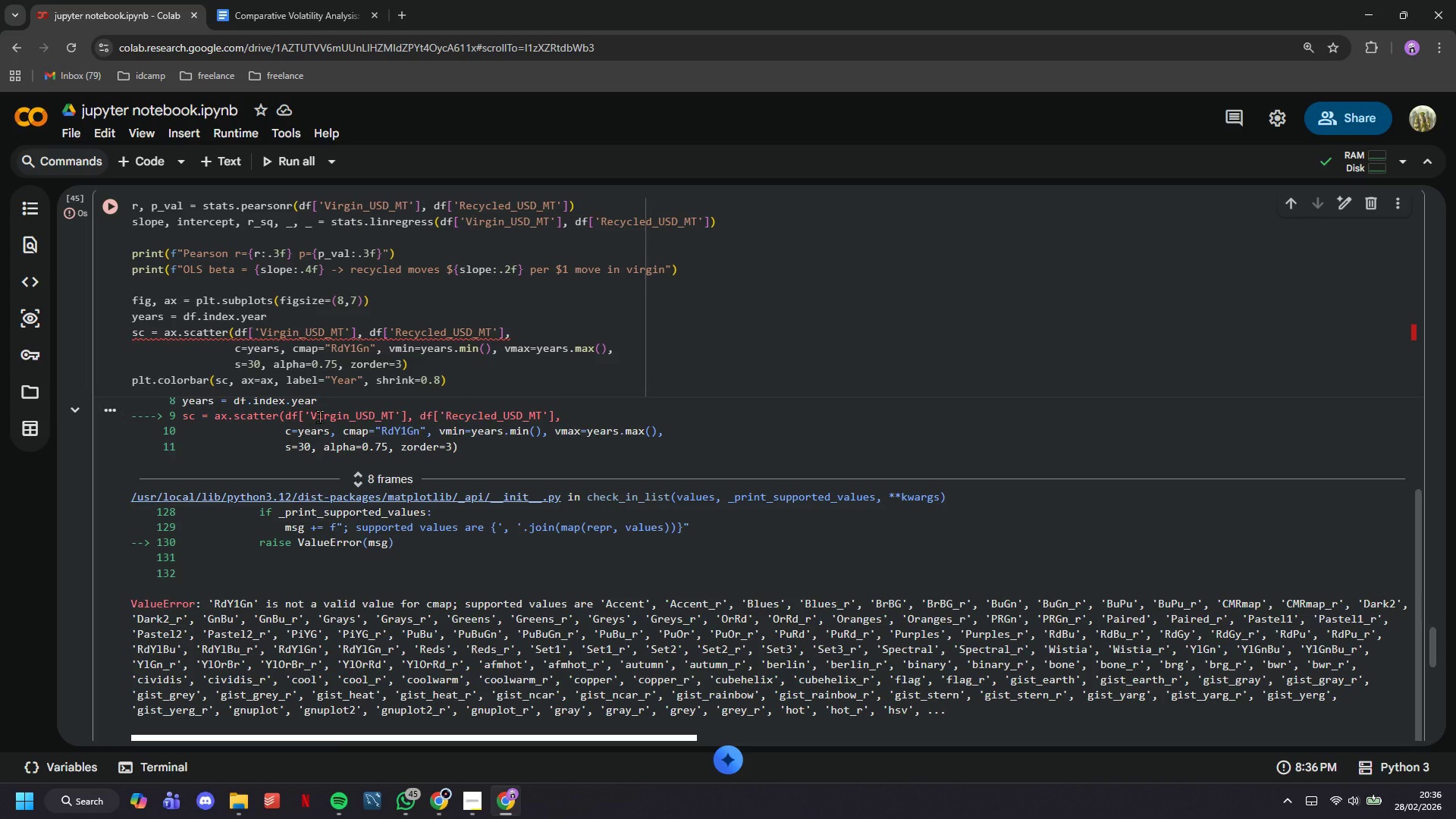 
scroll: coordinate [324, 252], scroll_direction: up, amount: 1.0
 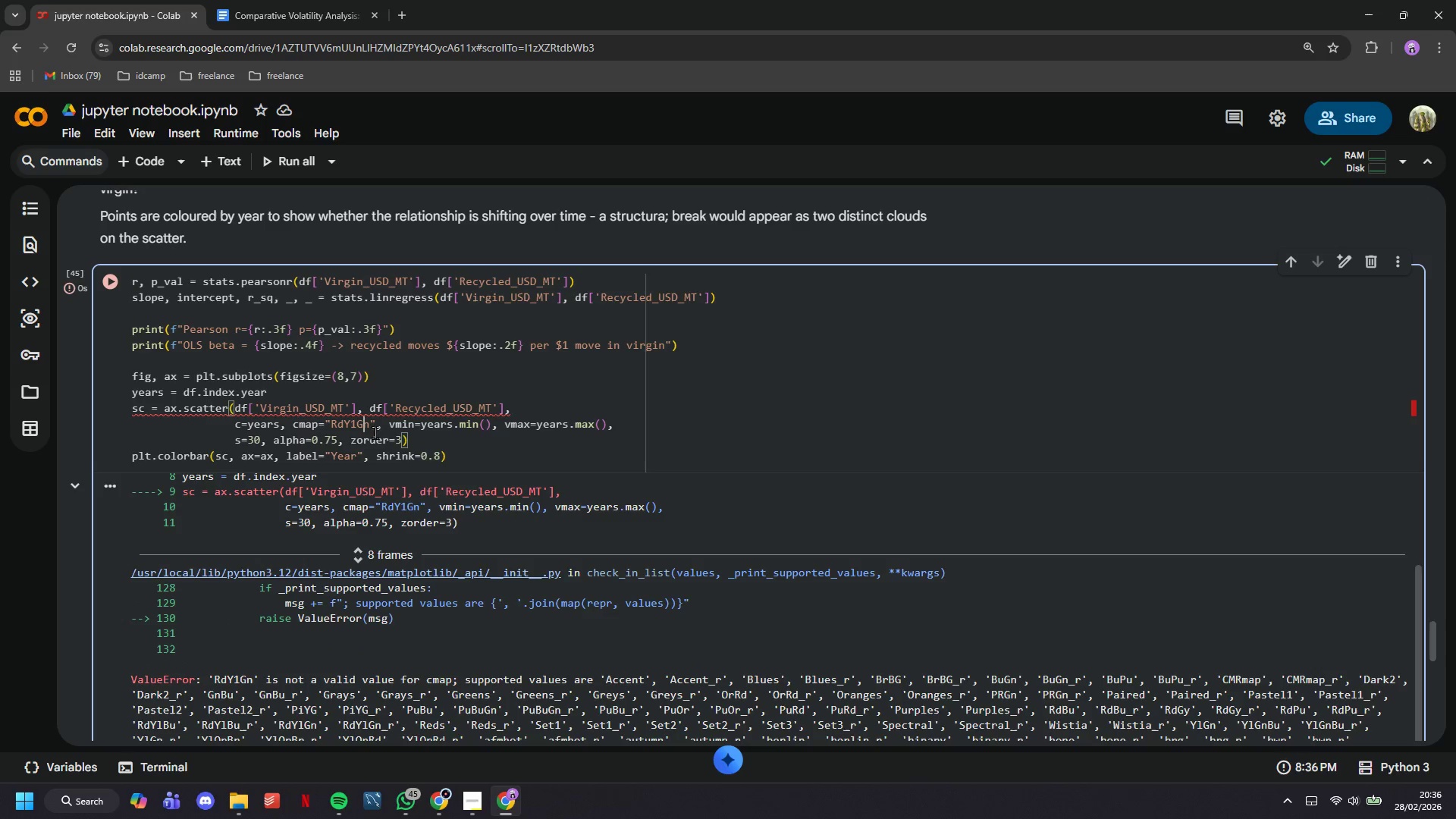 
key(ArrowLeft)
 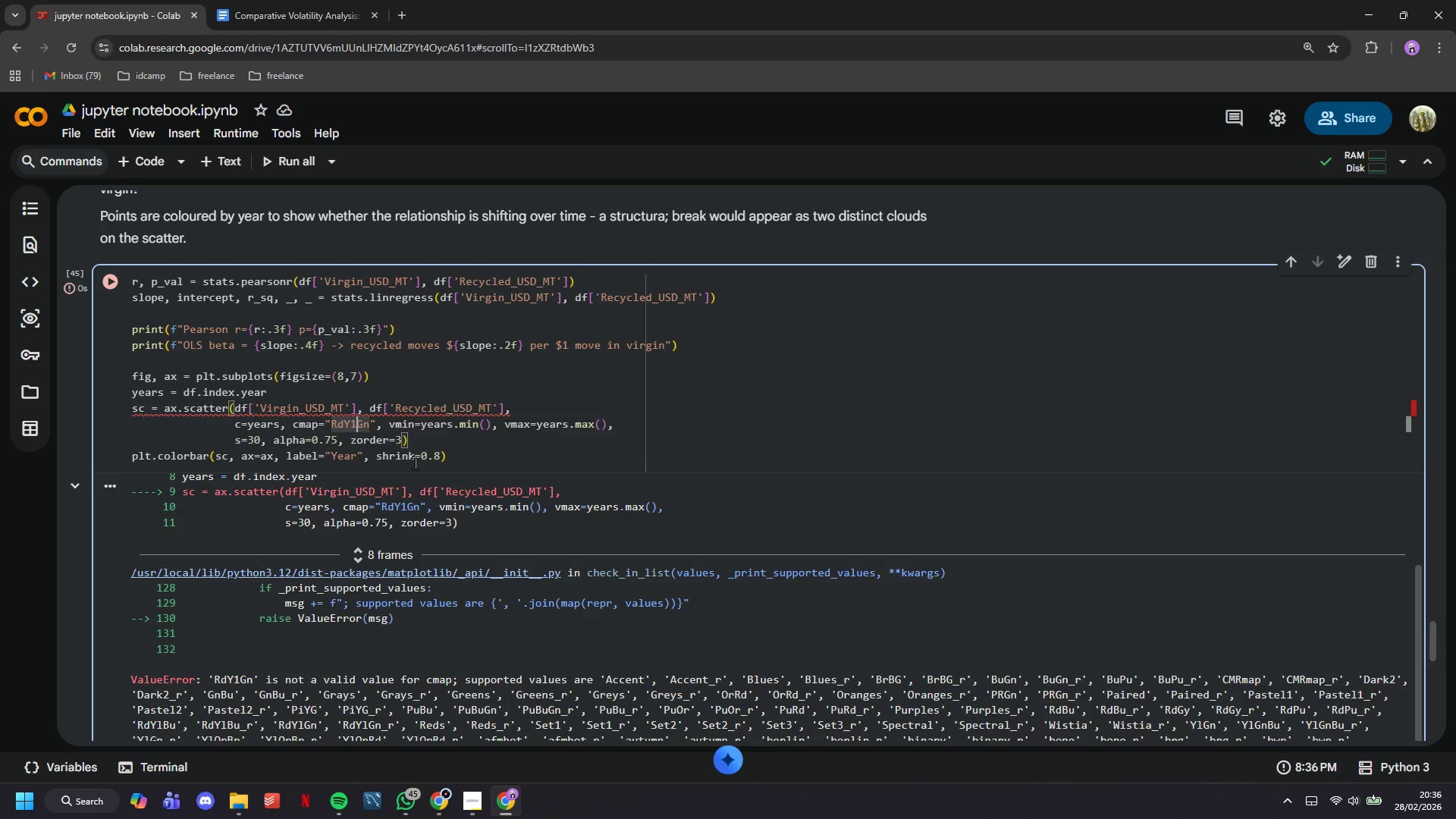 
key(Backspace)
 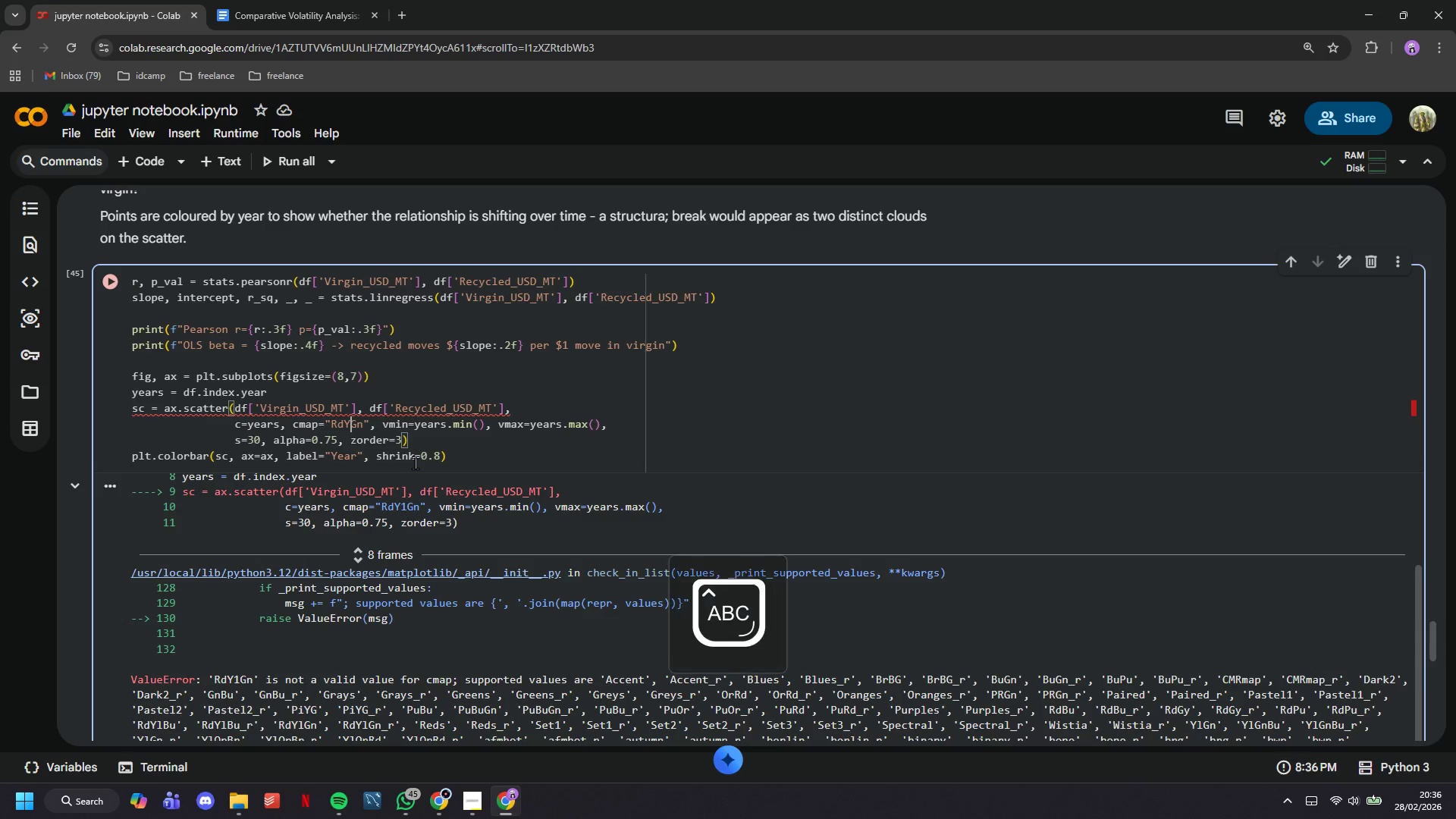 
key(CapsLock)
 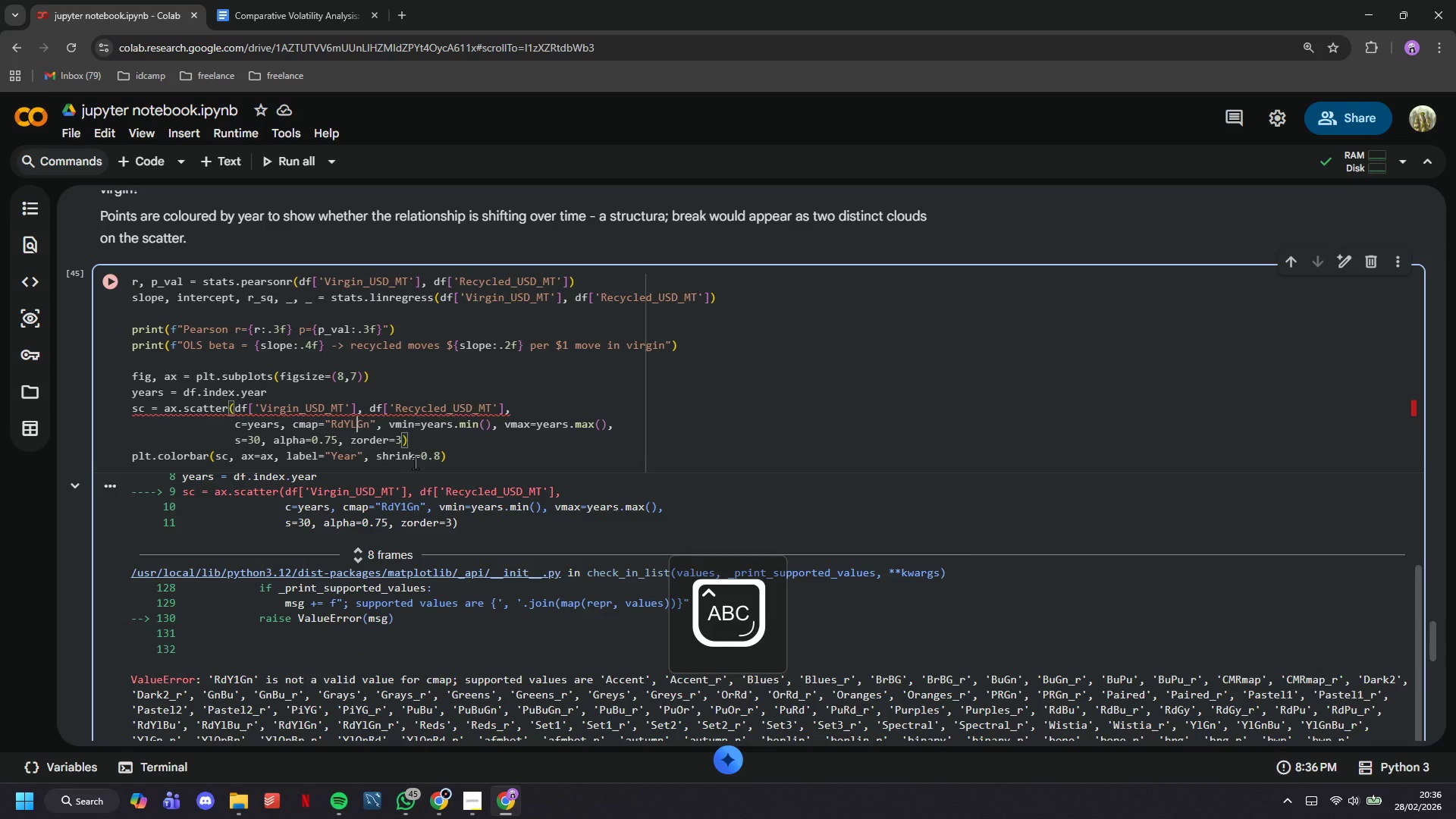 
key(L)
 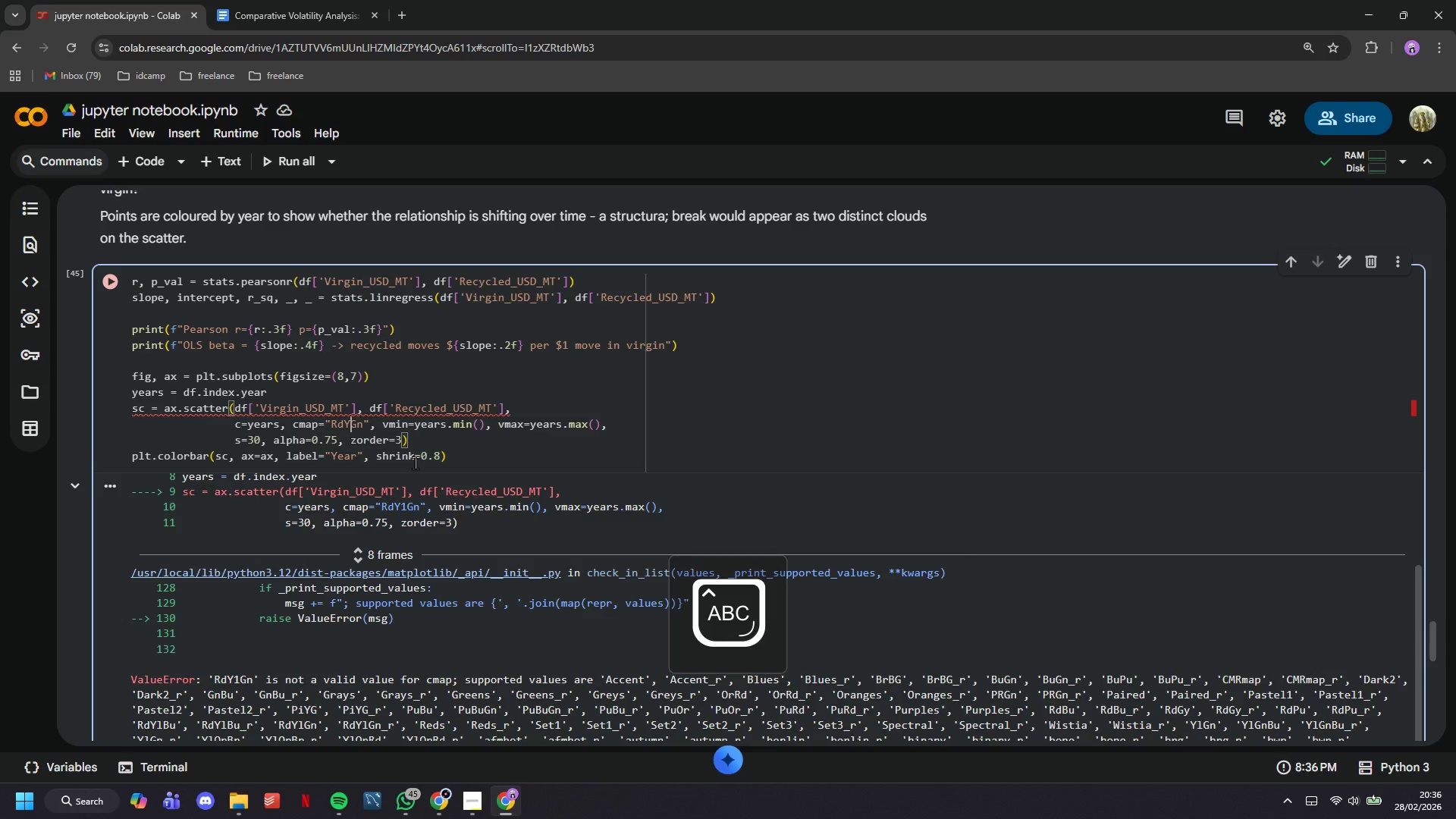 
key(Backspace)
 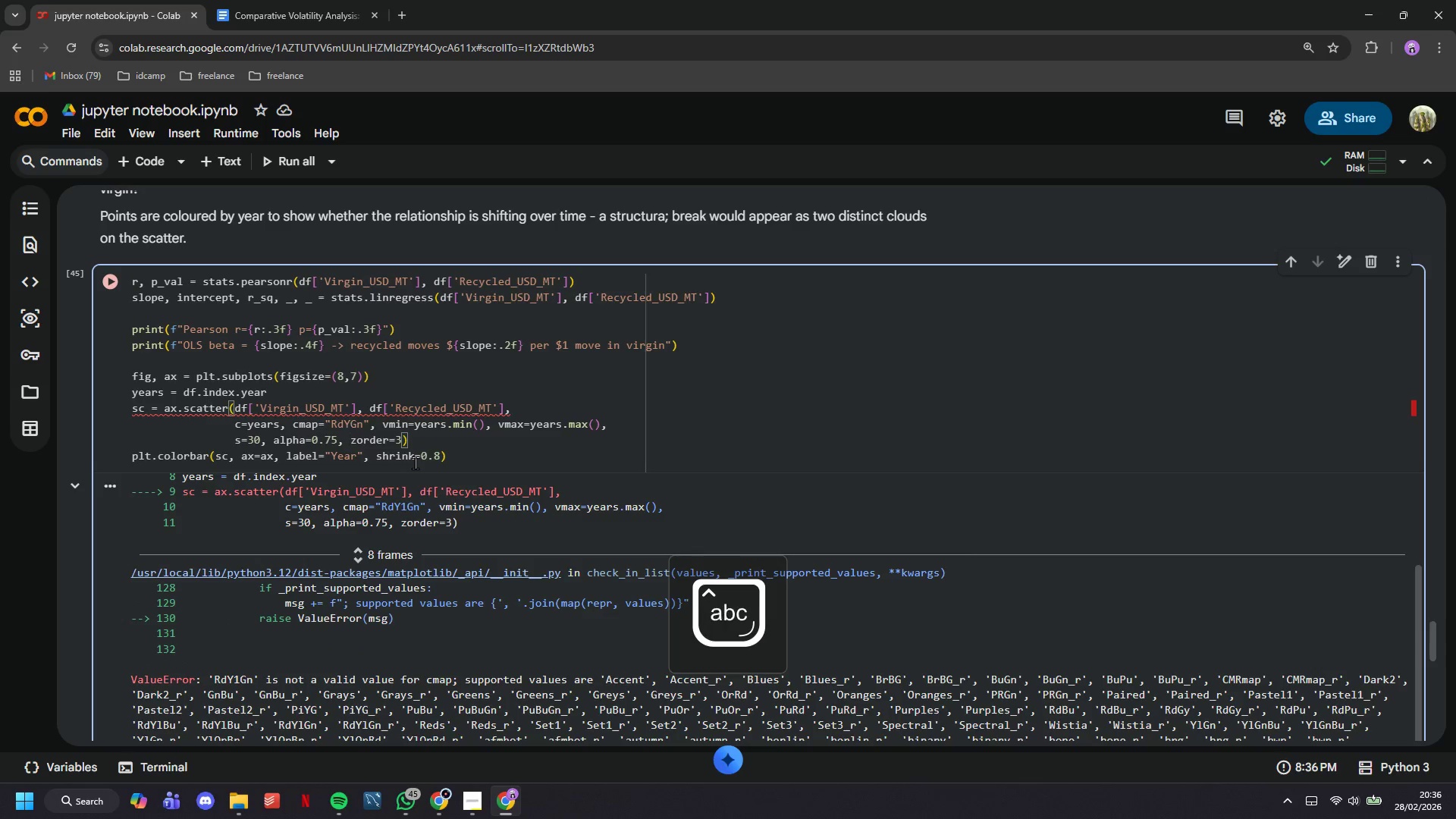 
key(CapsLock)
 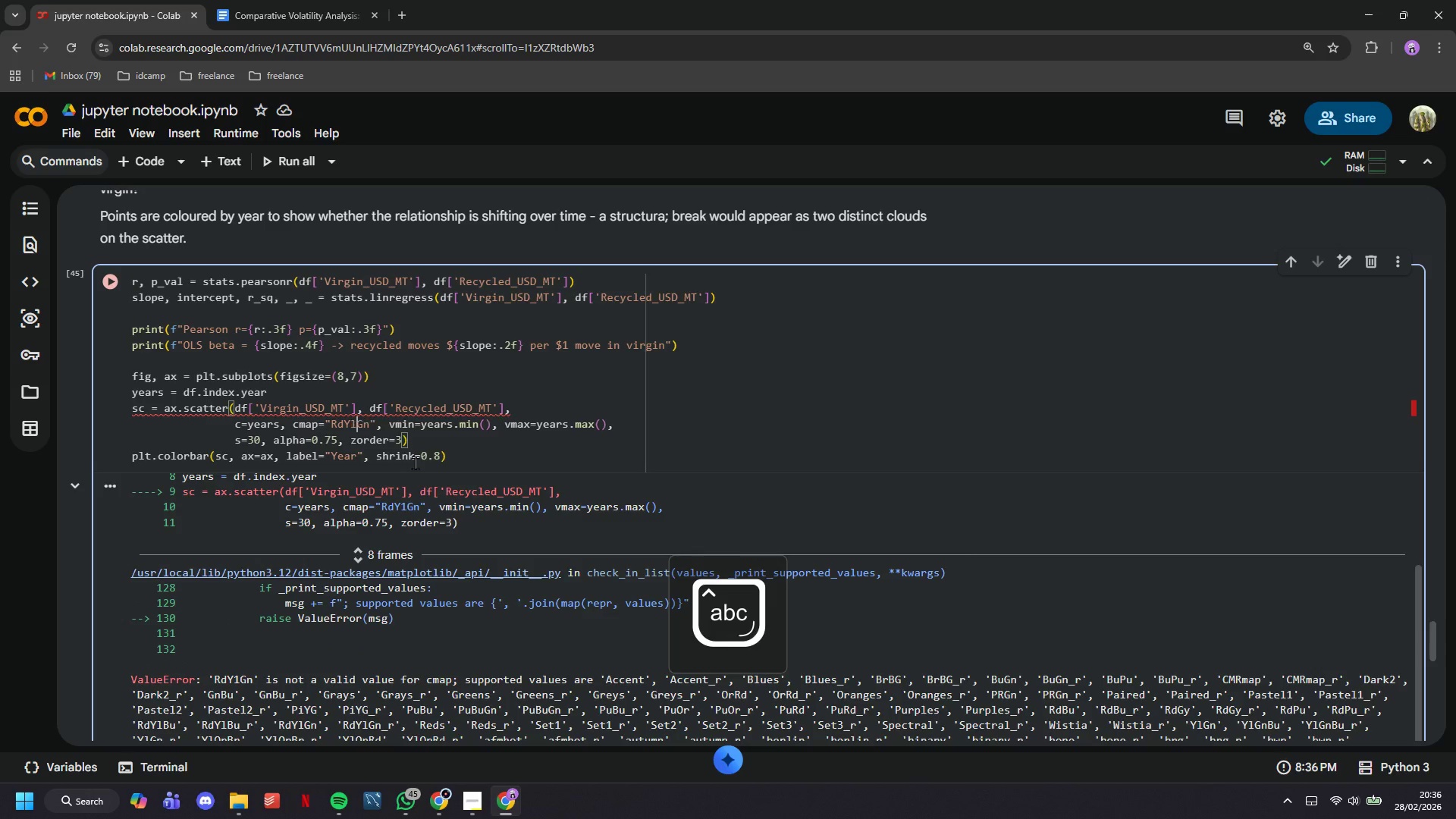 
key(L)
 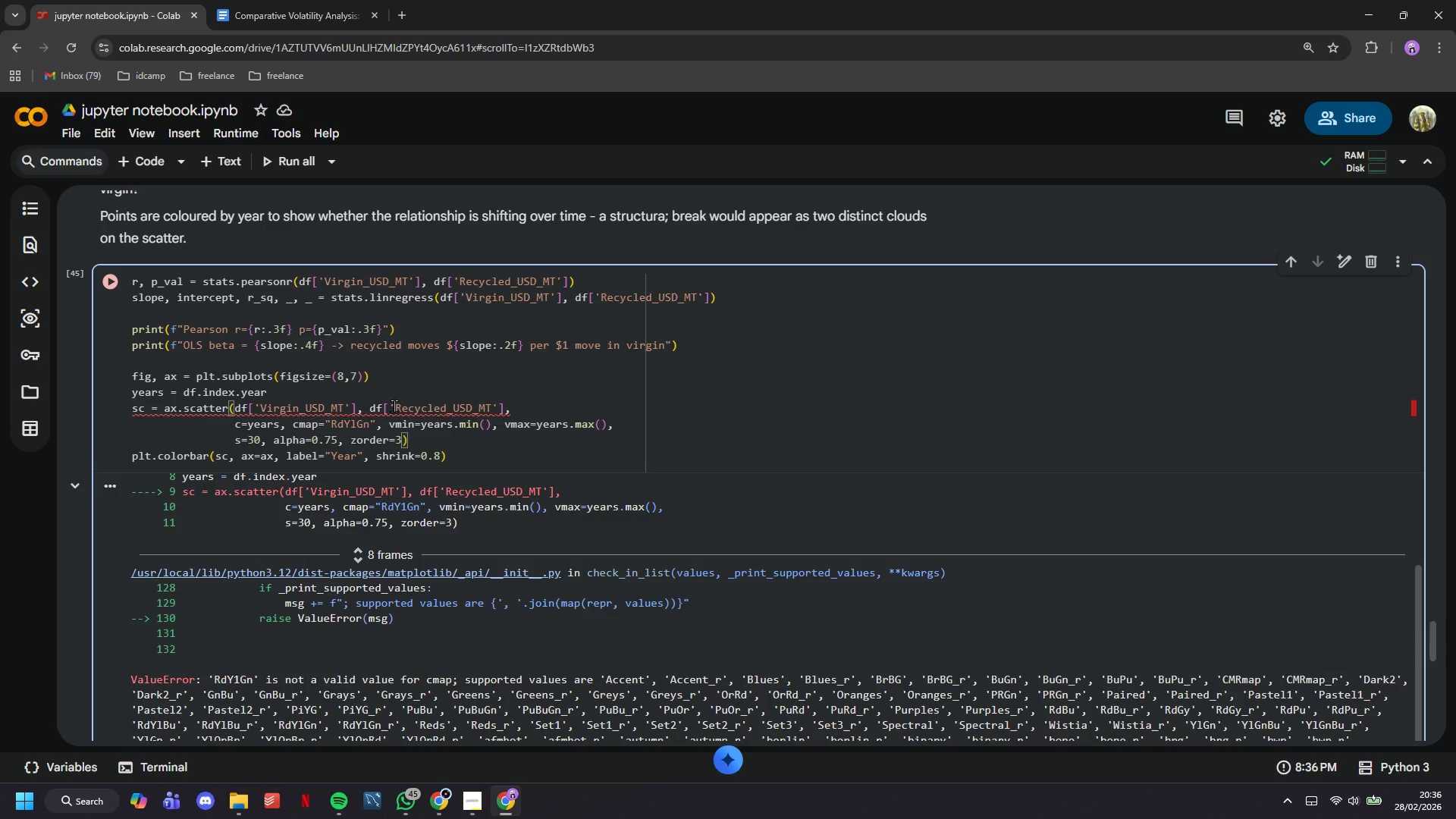 
left_click([101, 278])
 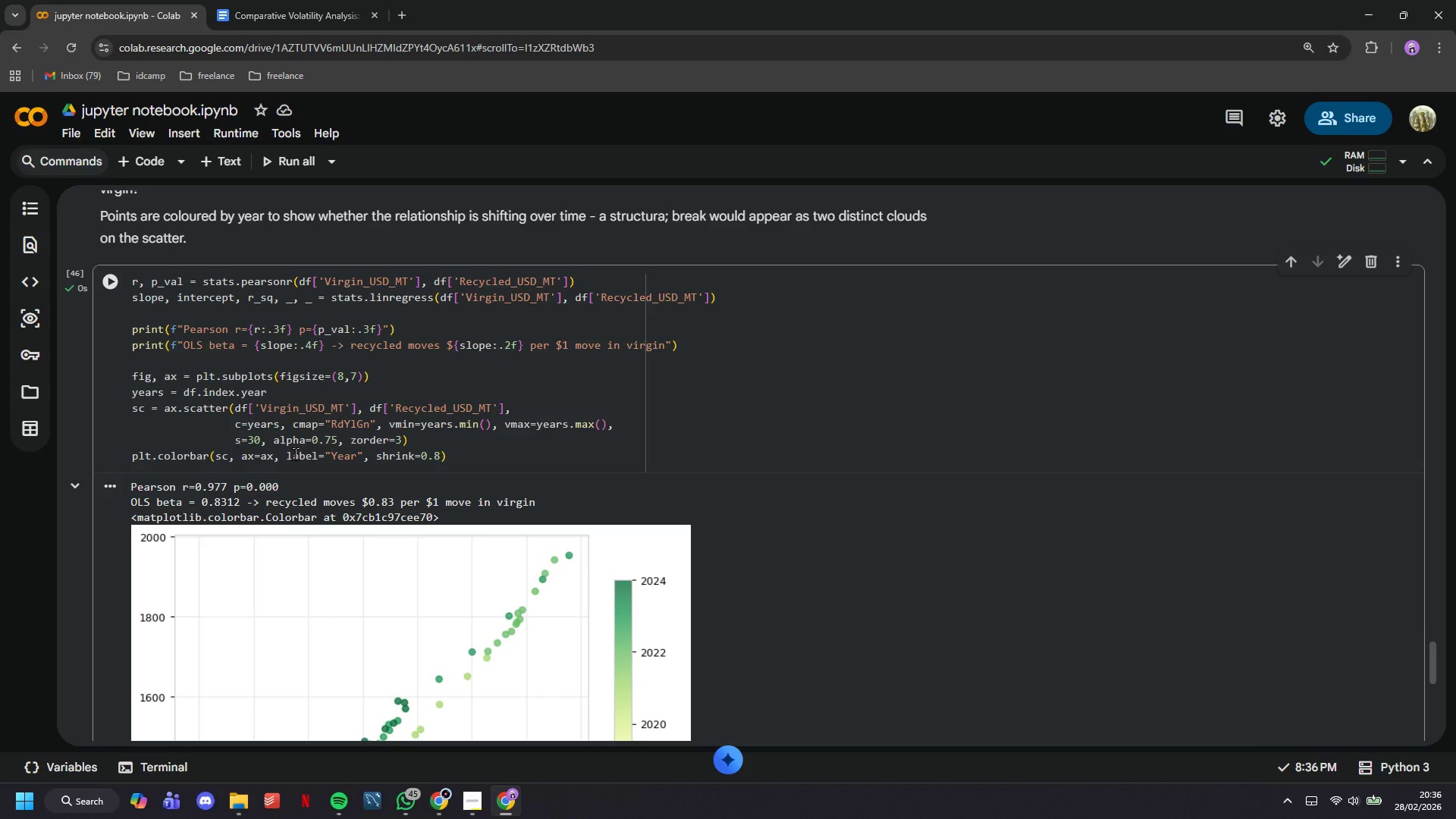 
scroll: coordinate [510, 598], scroll_direction: down, amount: 2.0
 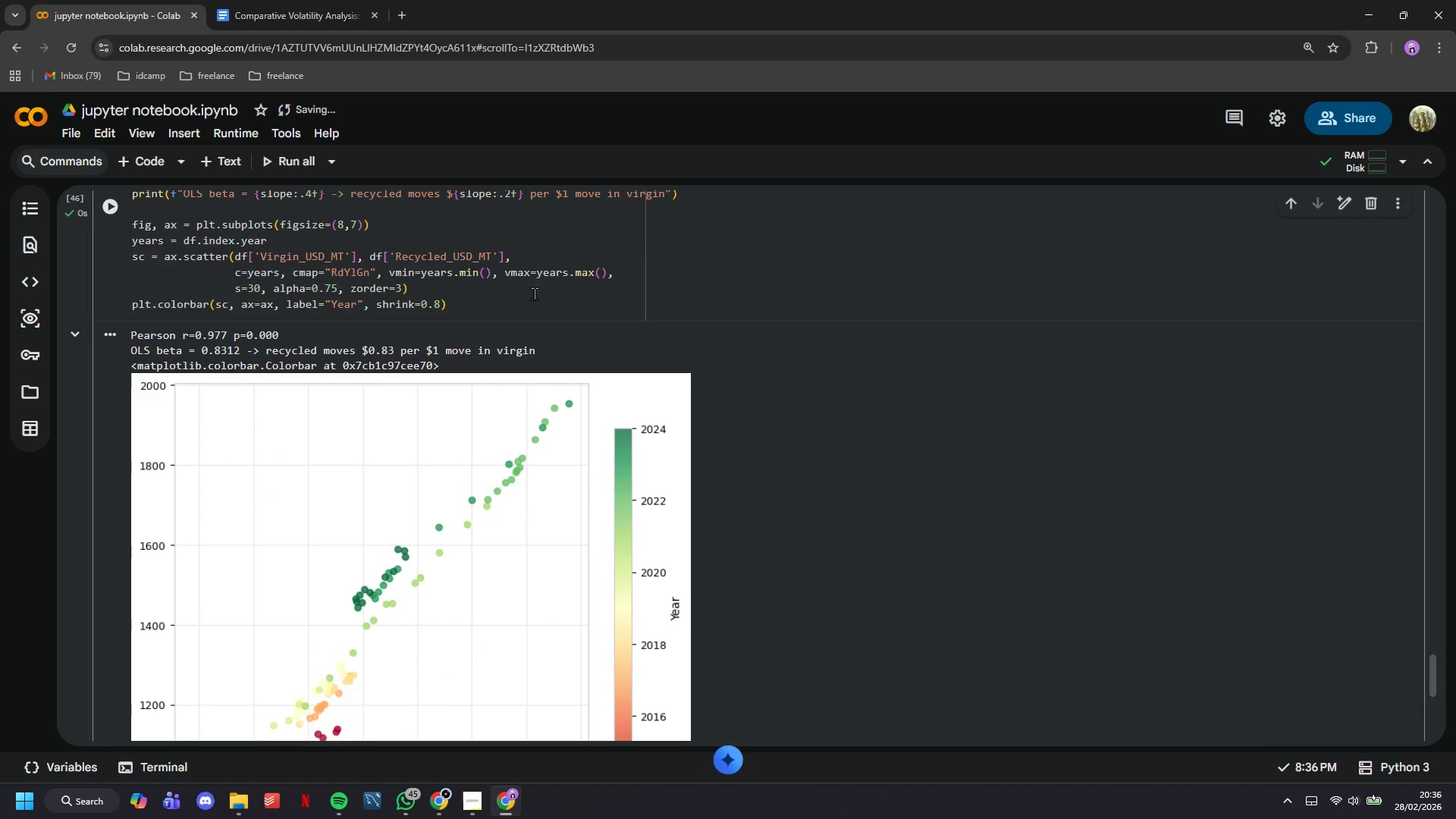 
double_click([547, 301])
 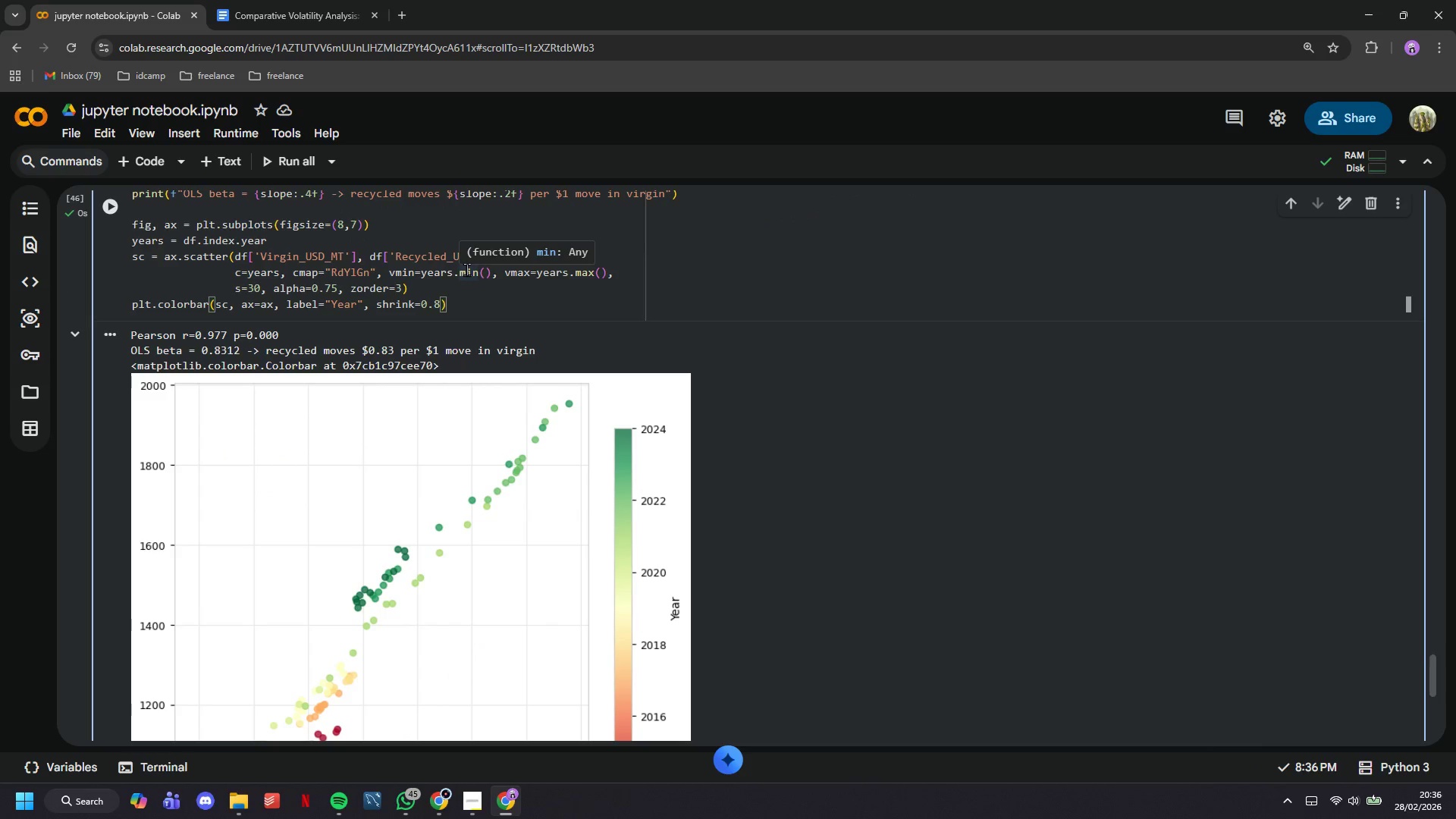 
wait(8.5)
 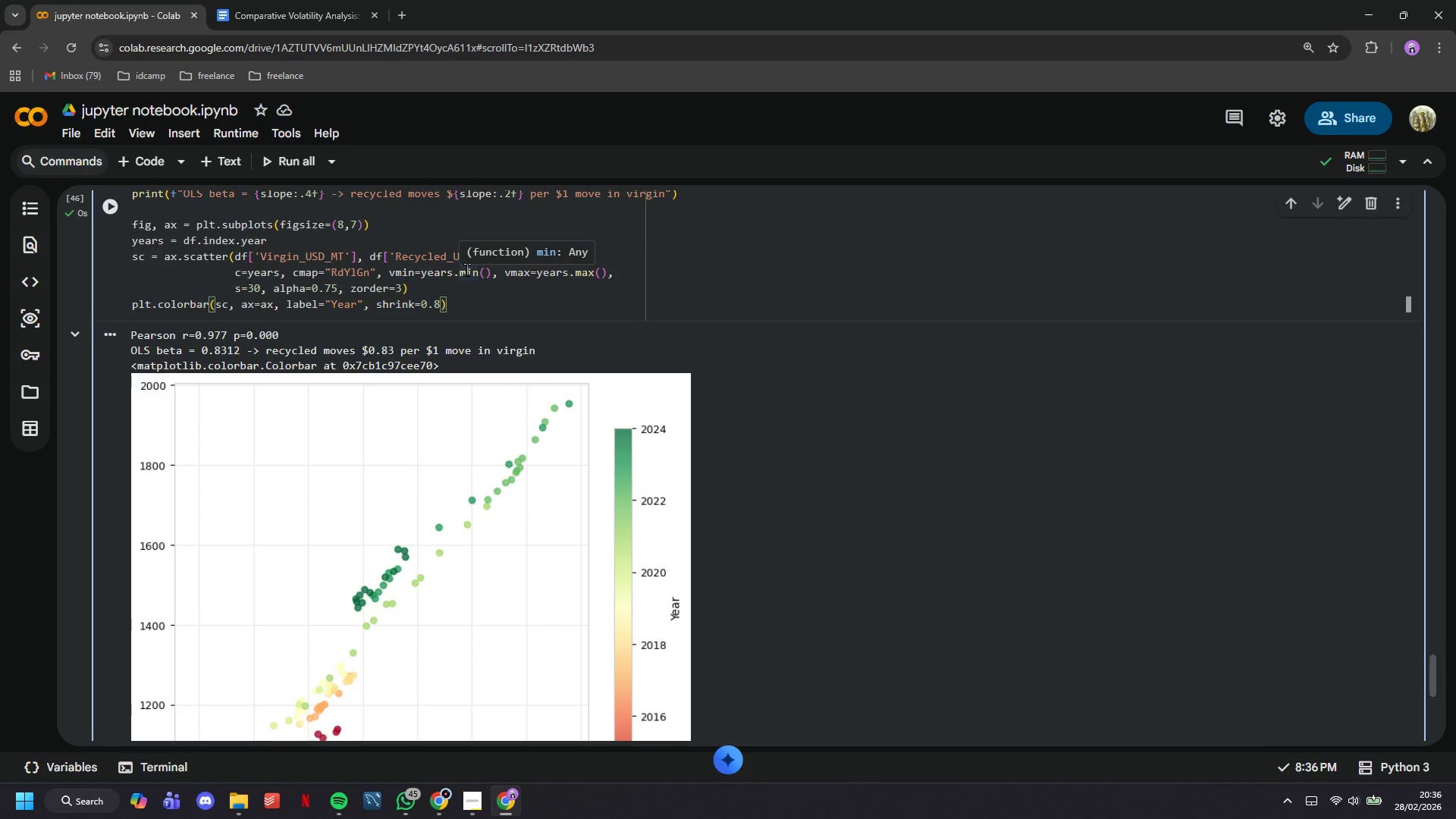 
key(Enter)
 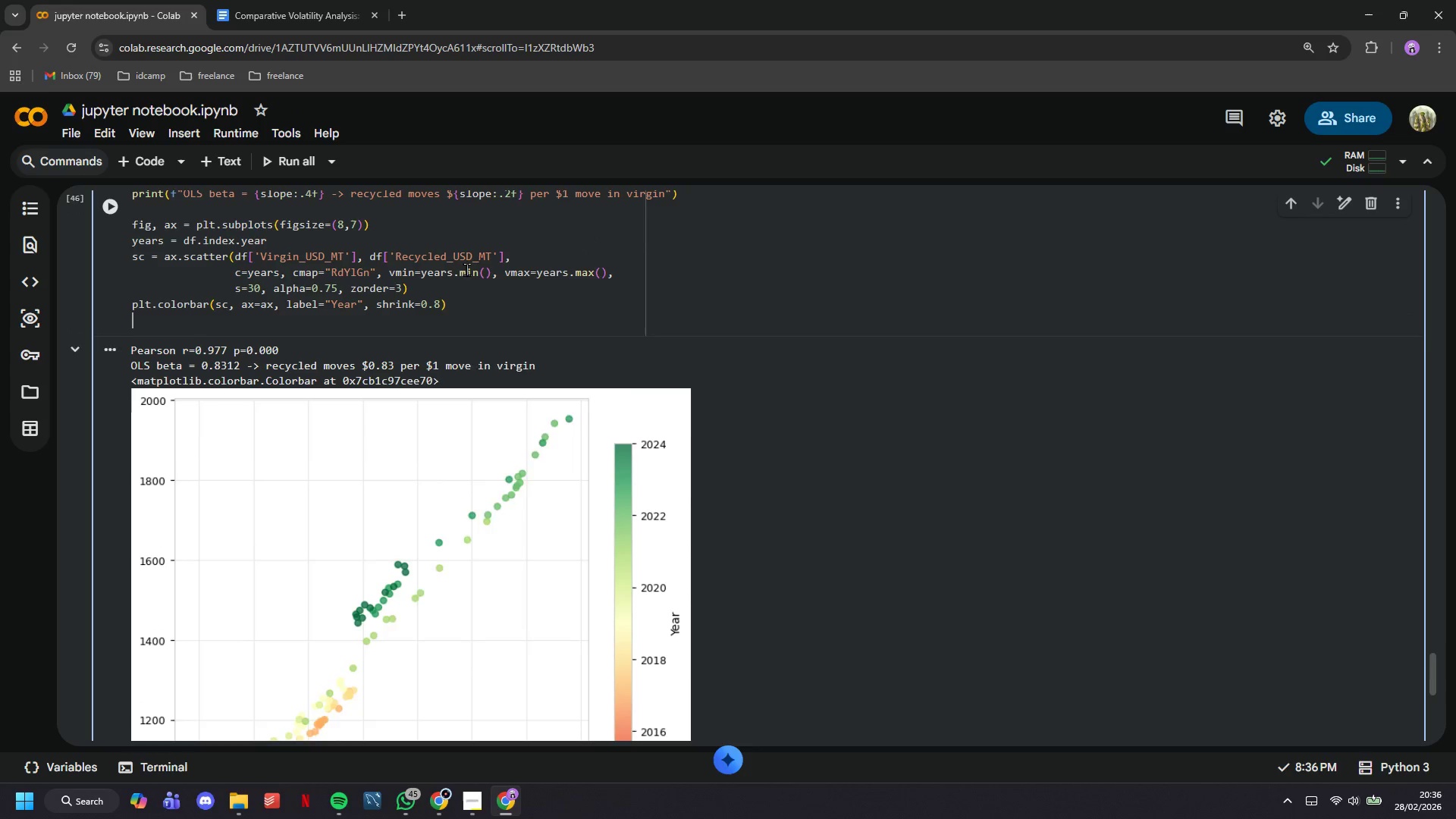 
key(Enter)
 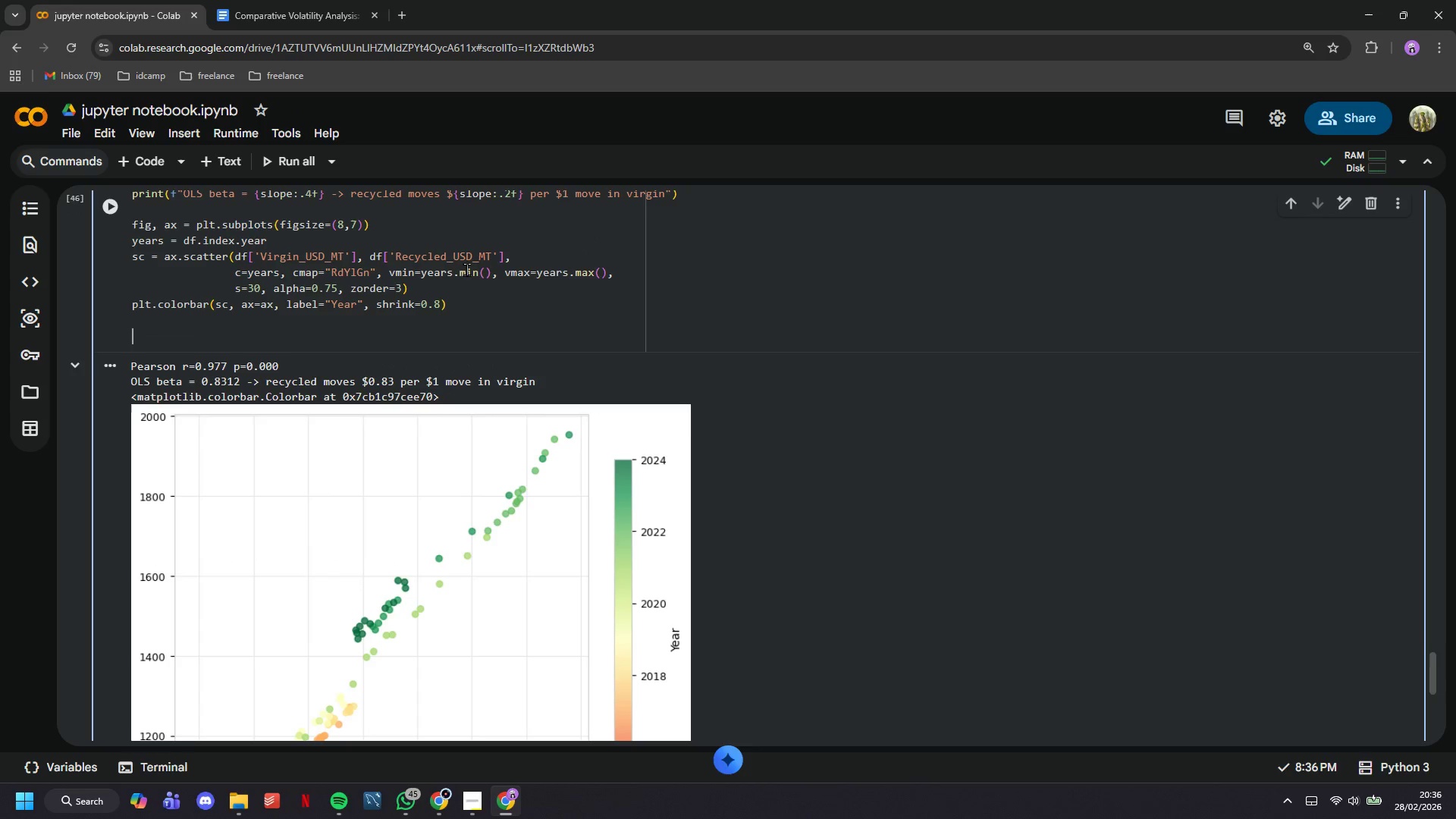 
type(x_fit = )
 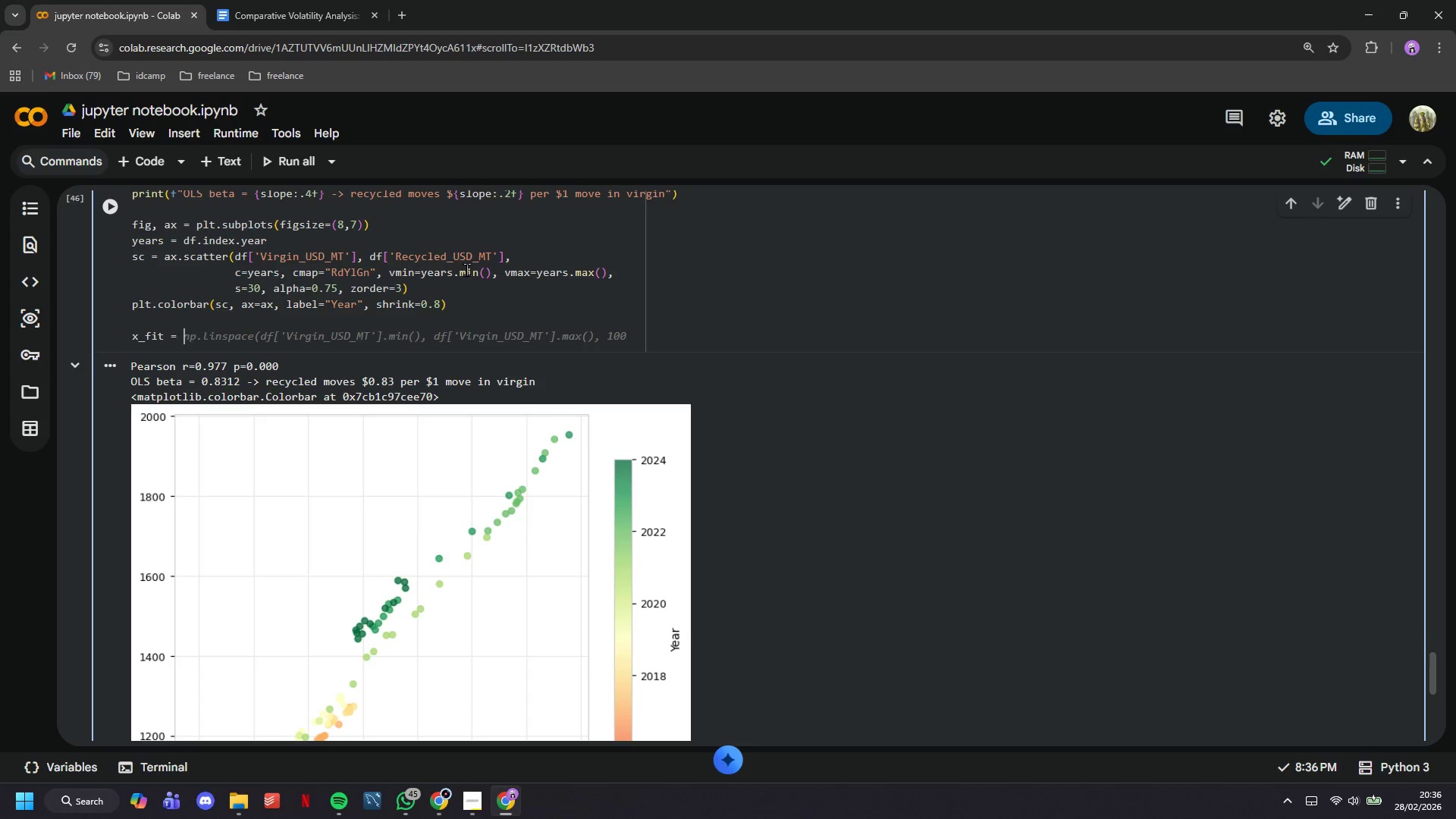 
wait(16.91)
 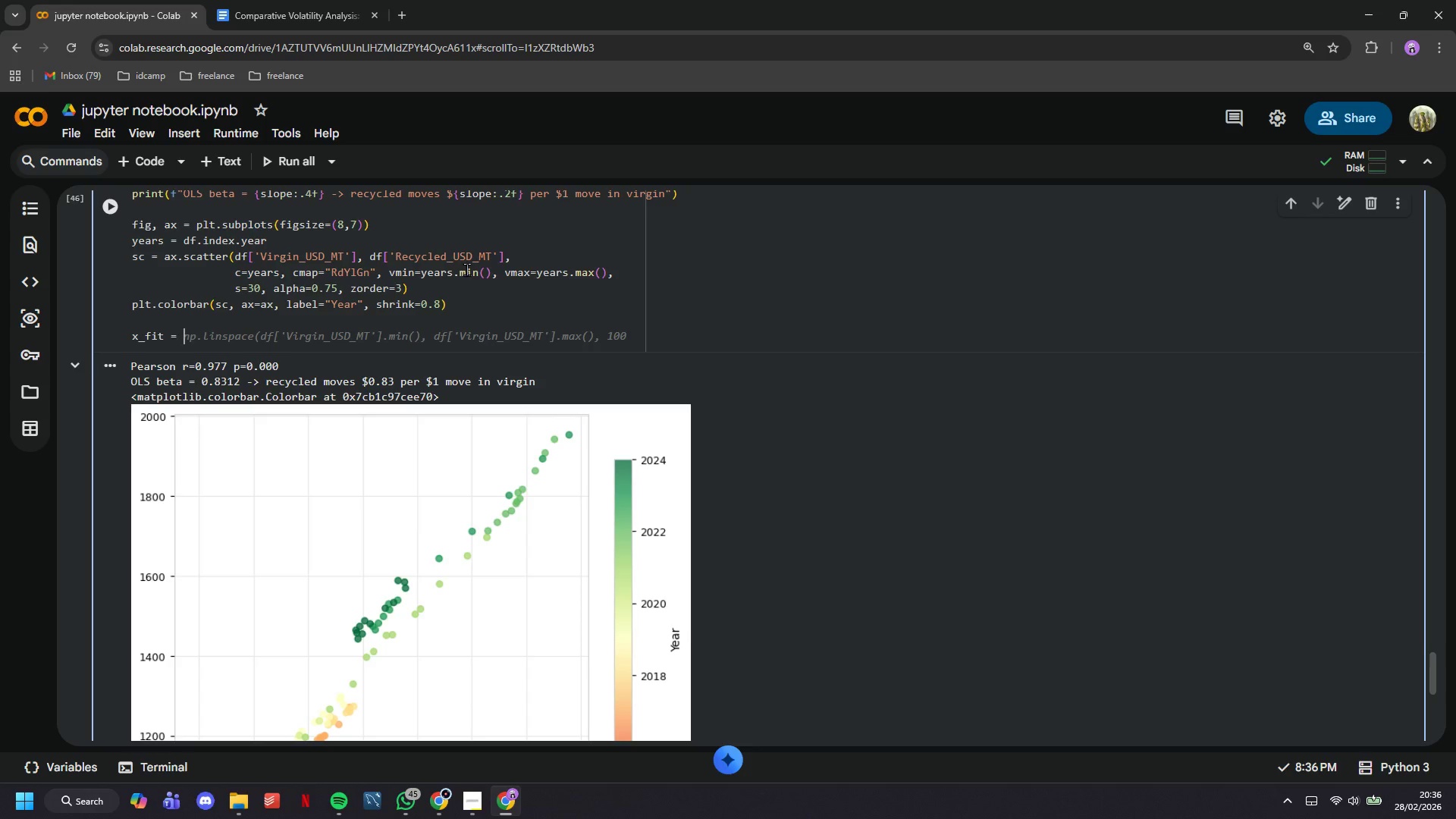 
type(np.linsa)
key(Backspace)
type(pace(df['Virgin_USD_MT)
 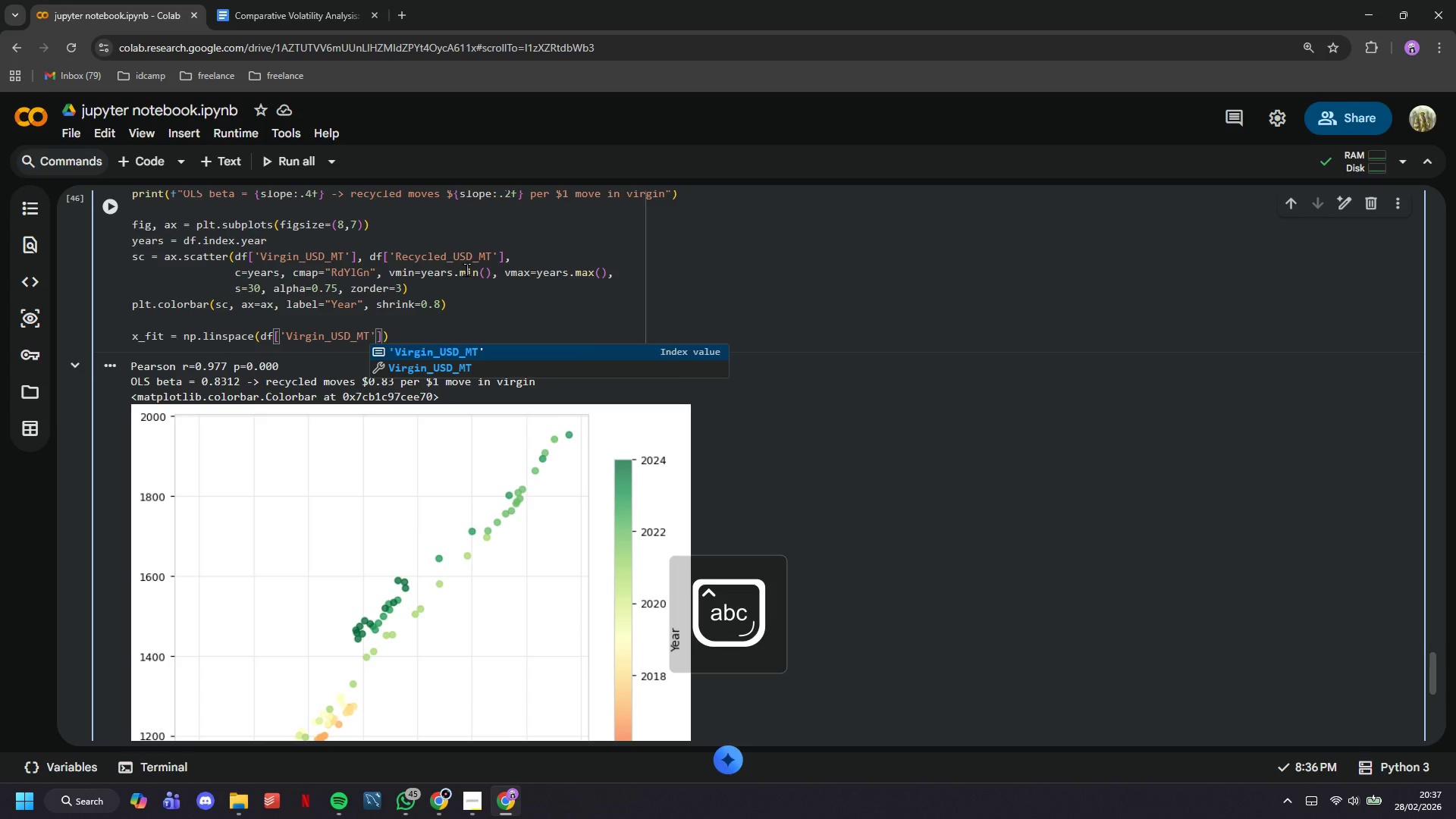 
wait(27.78)
 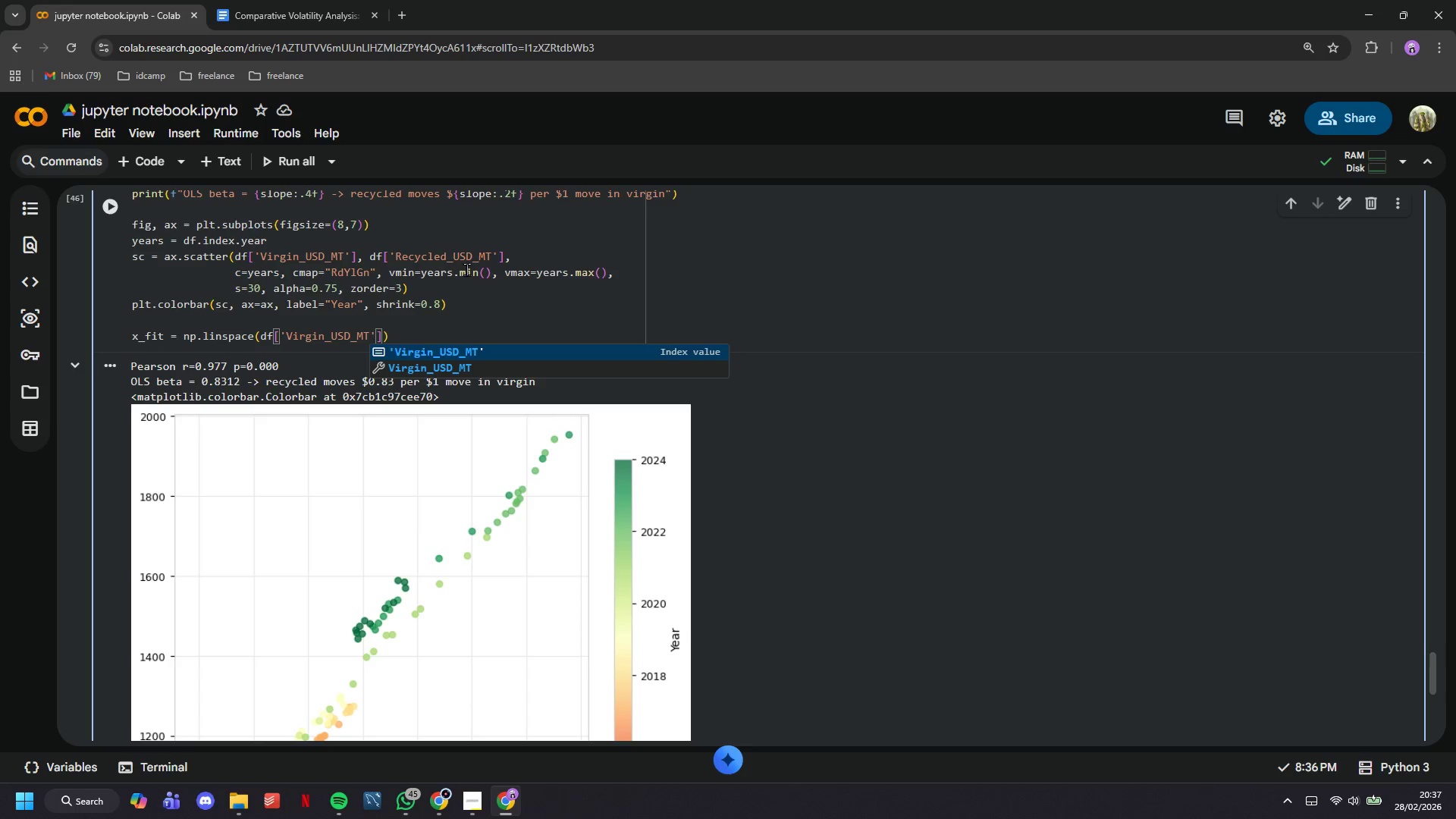 
key(ArrowRight)
 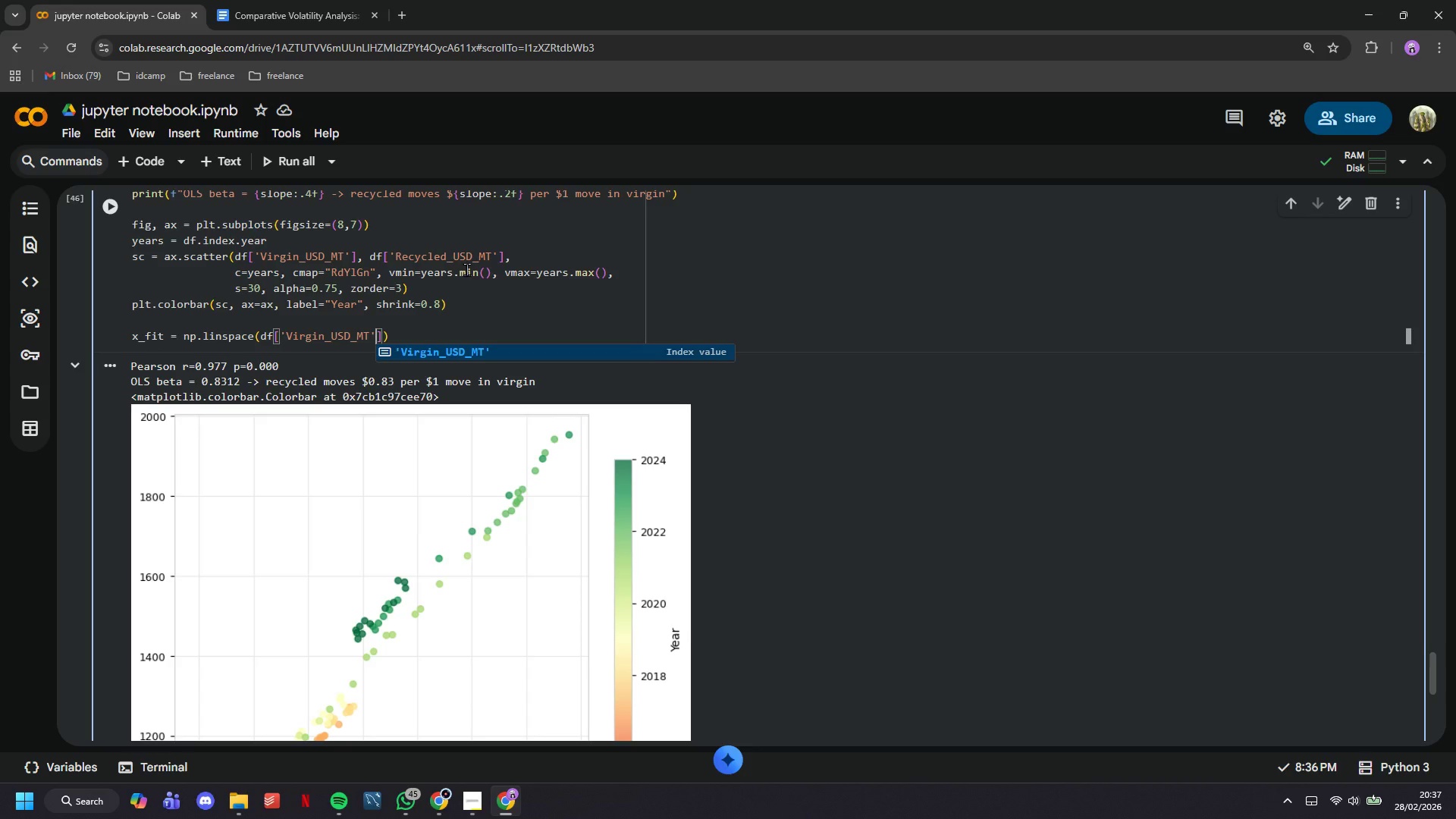 
key(ArrowRight)
 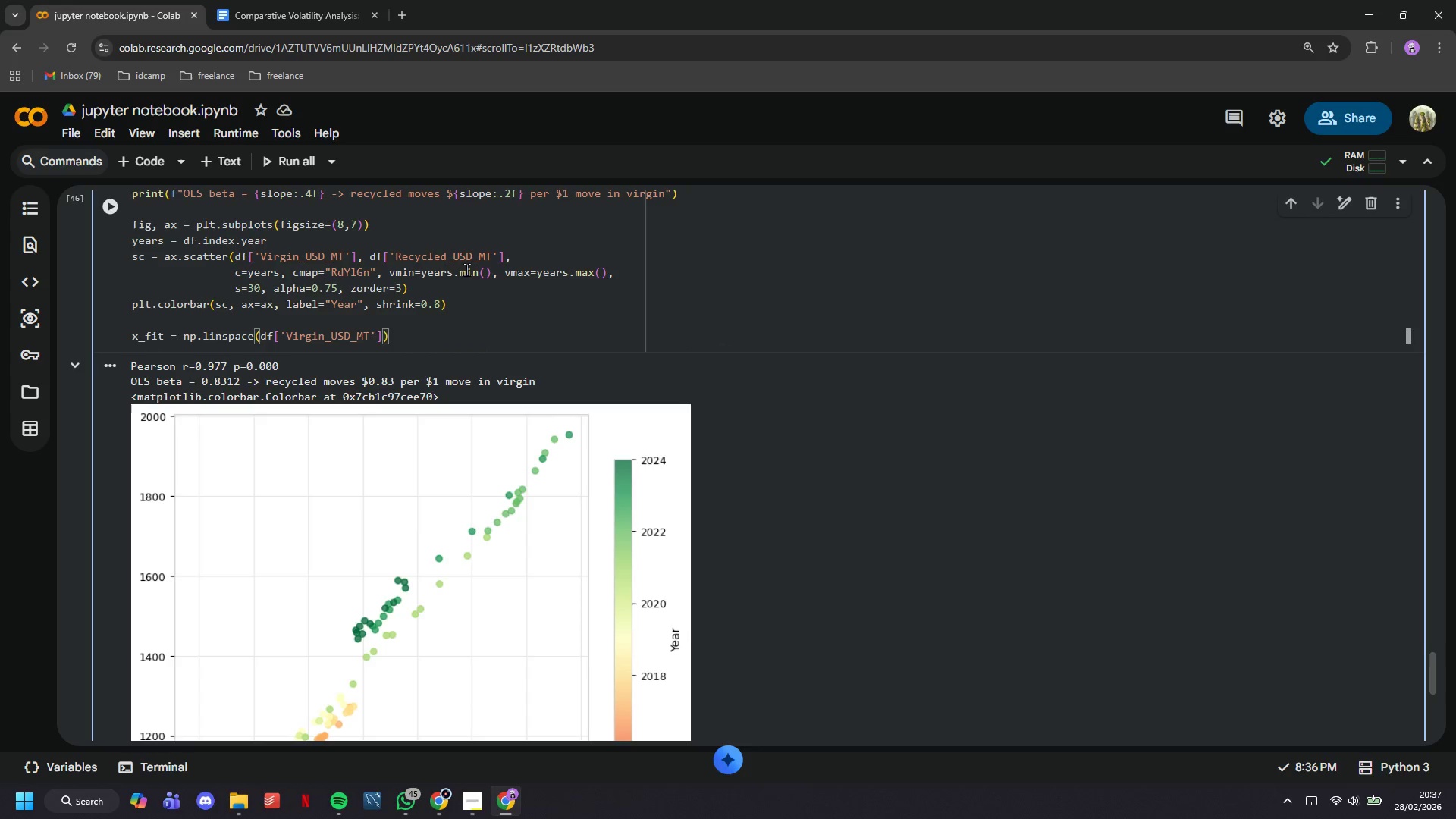 
type(.min()
 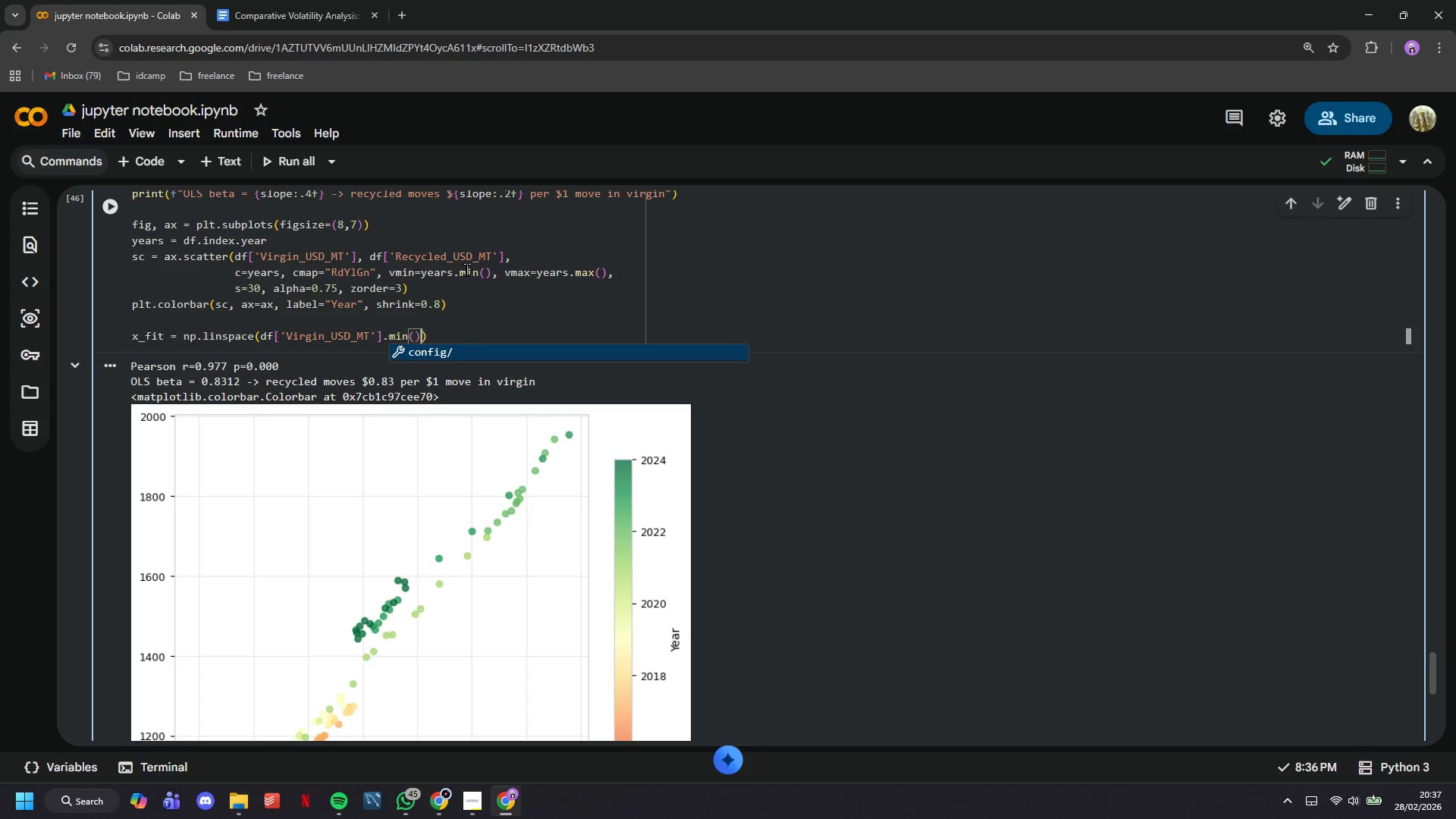 
key(ArrowRight)
 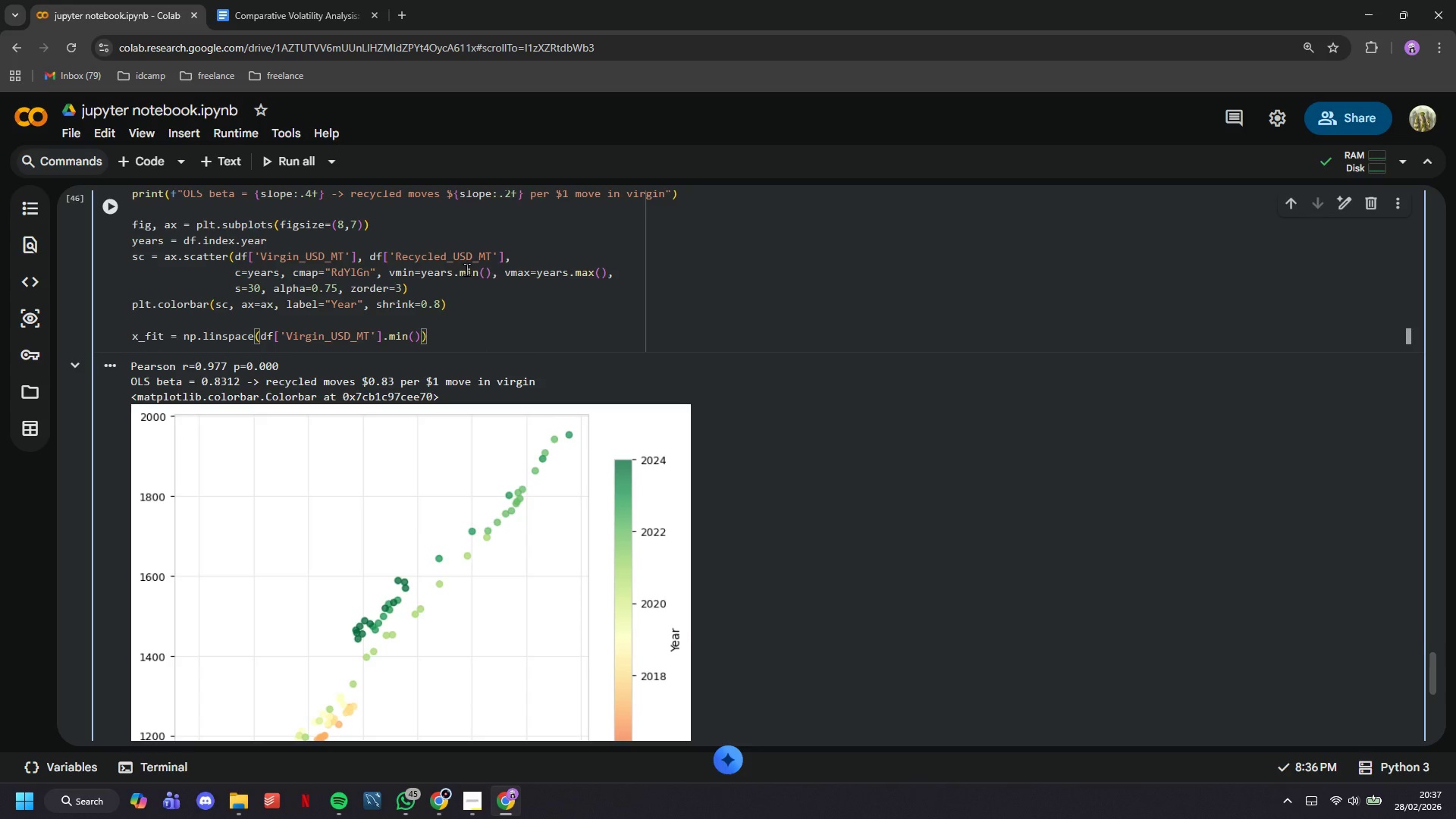 
type(, df['Virgin)
key(Tab)
 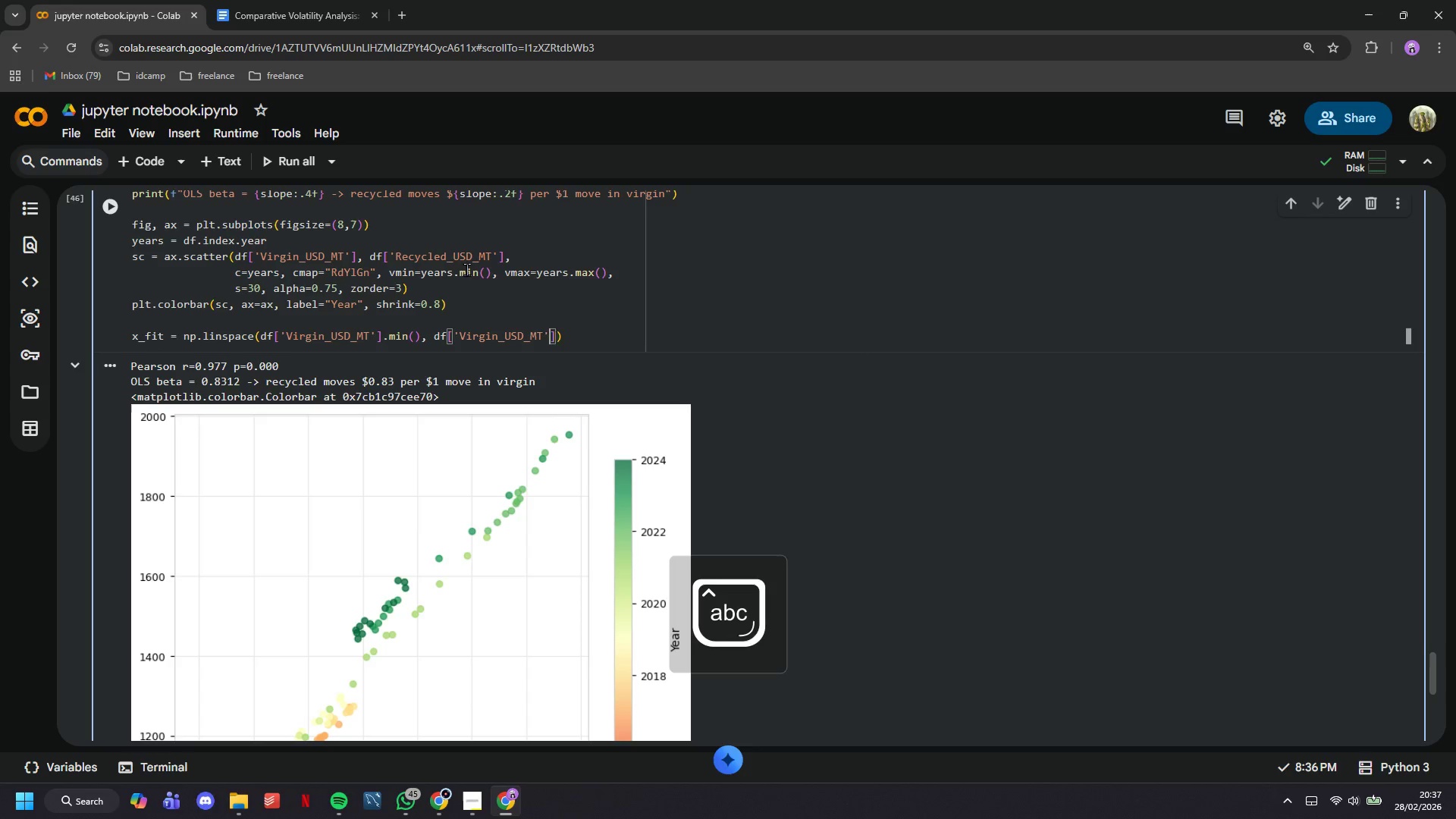 
key(ArrowRight)
 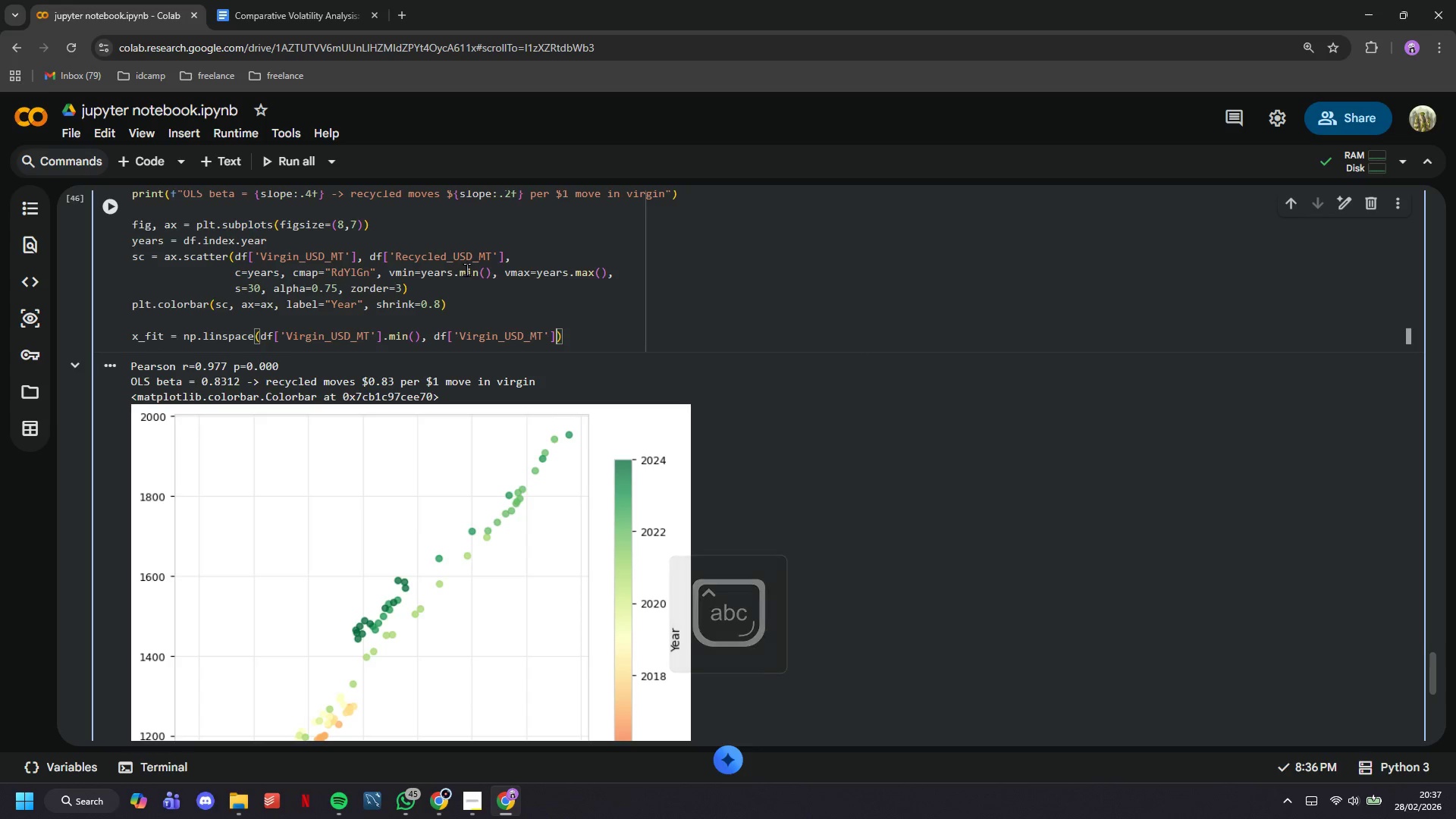 
type(.max()
 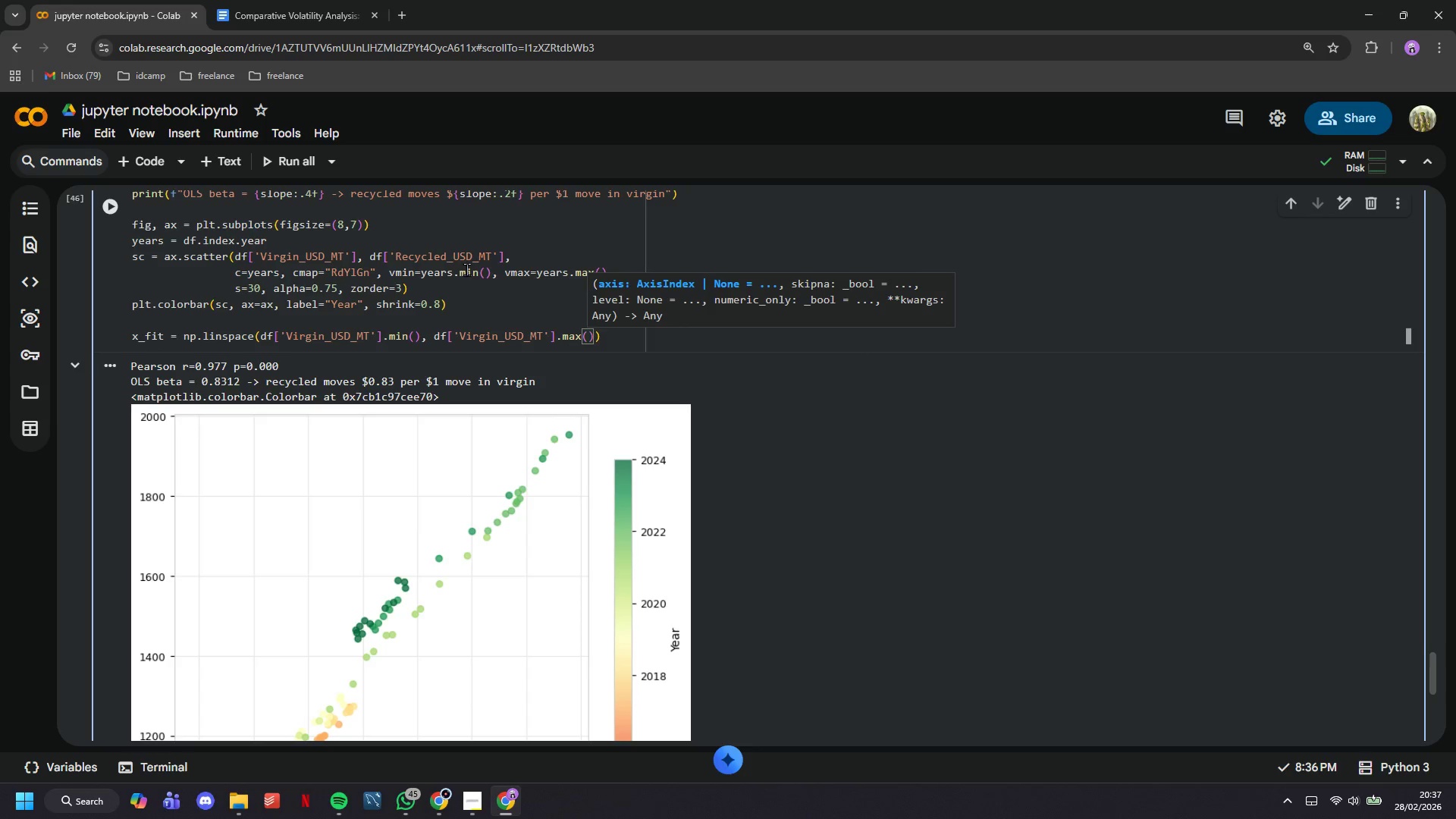 
key(ArrowRight)
 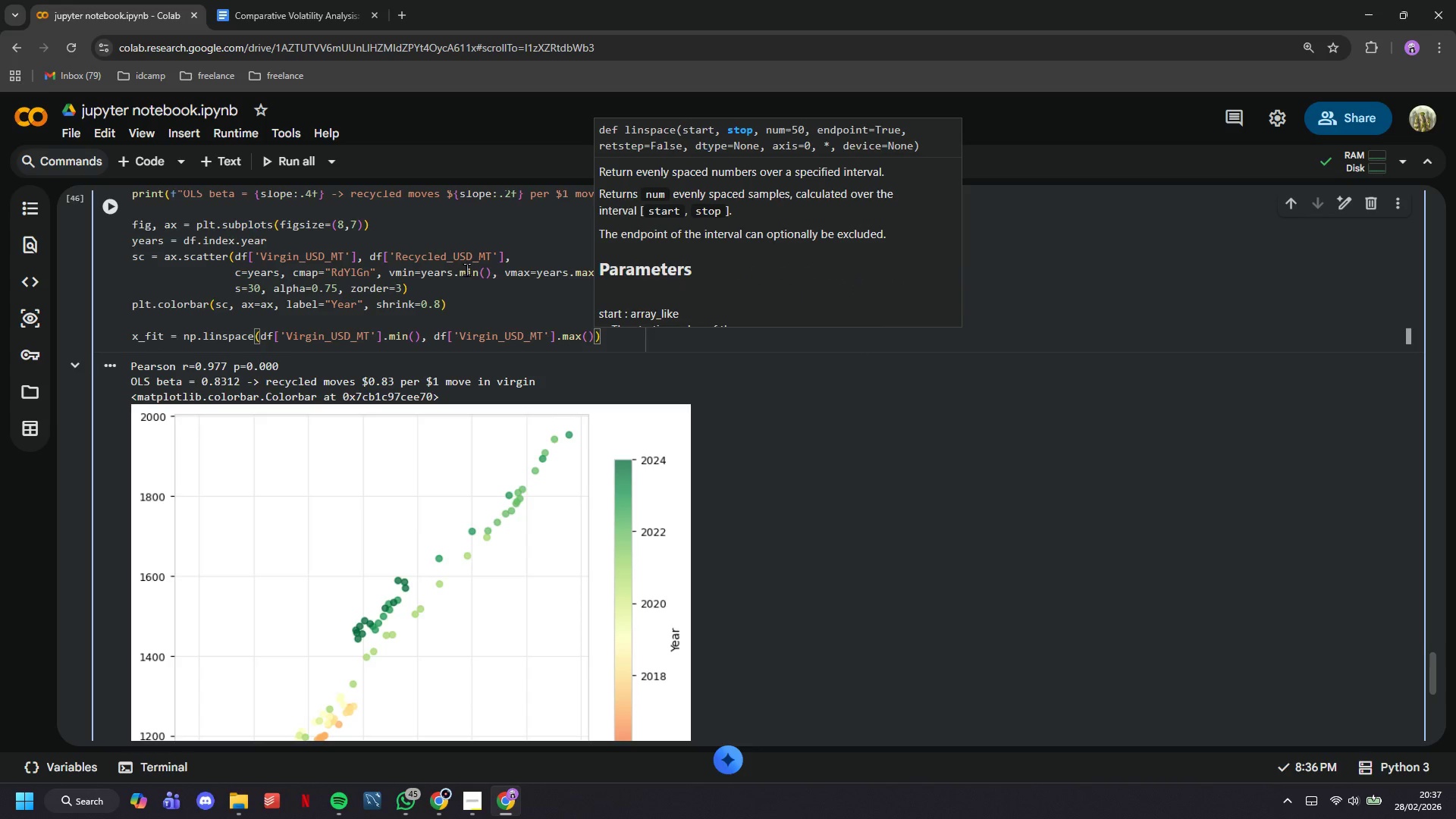 
type(, 200)
 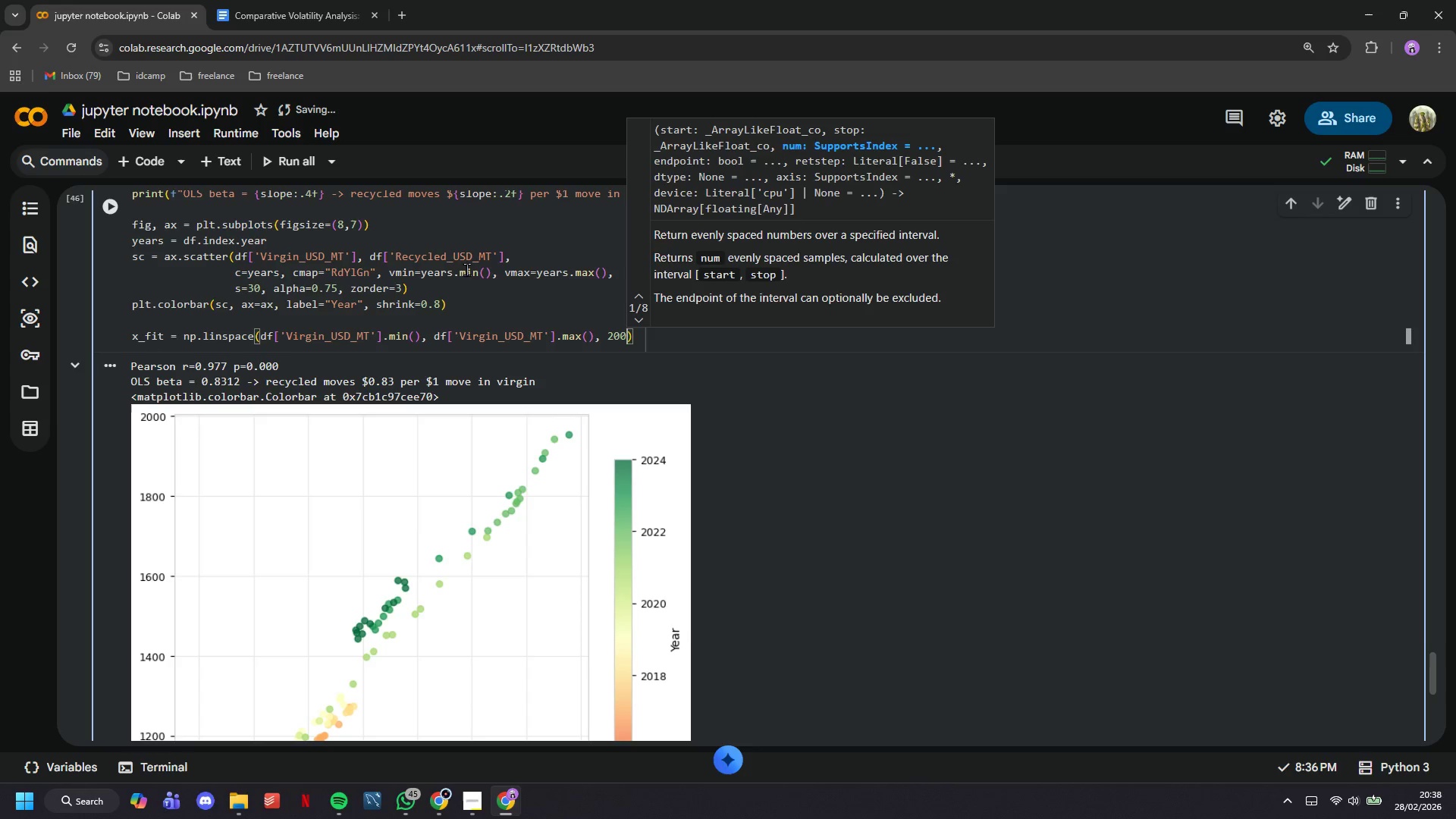 
wait(15.95)
 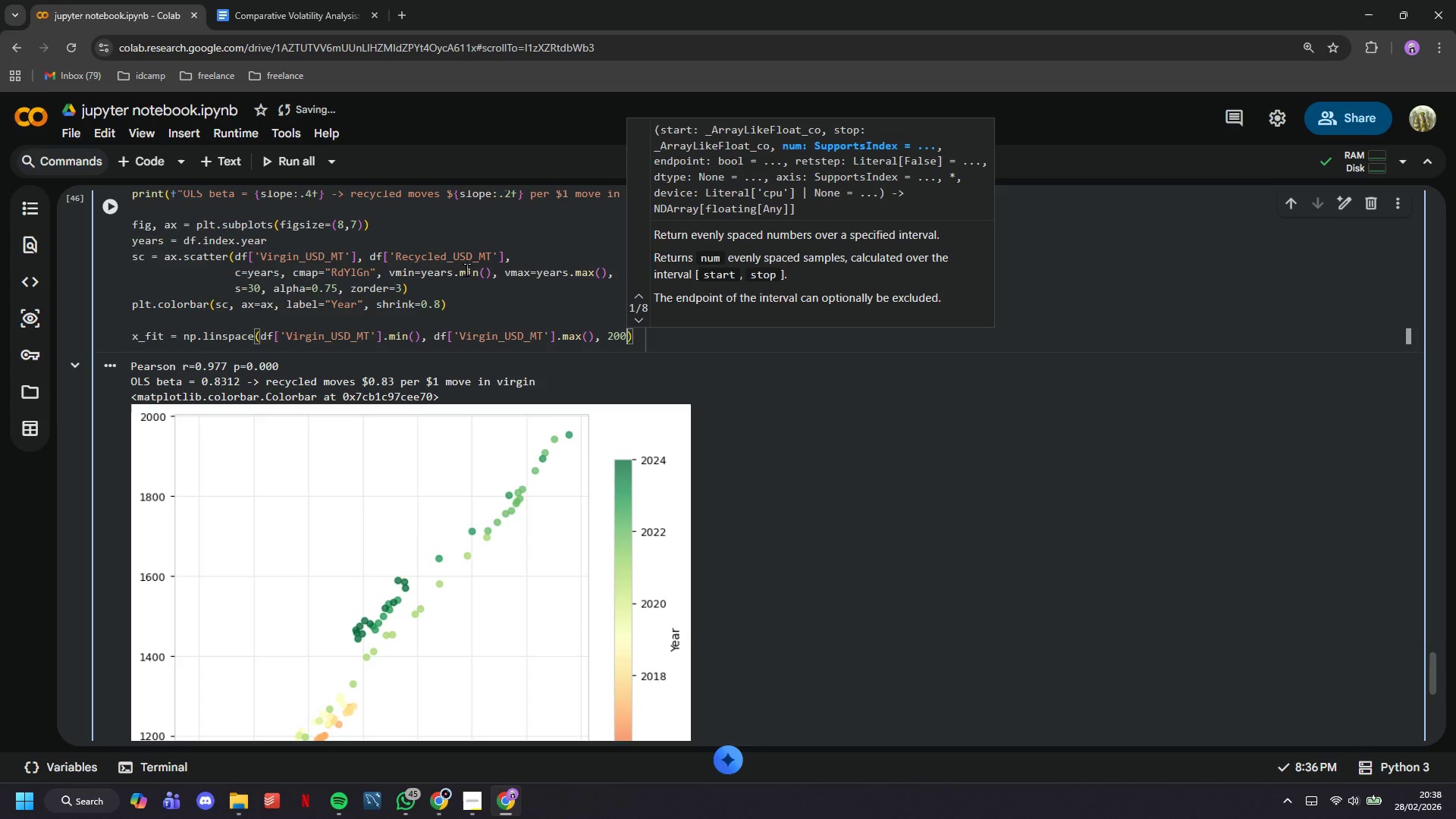 
key(ArrowRight)
 